 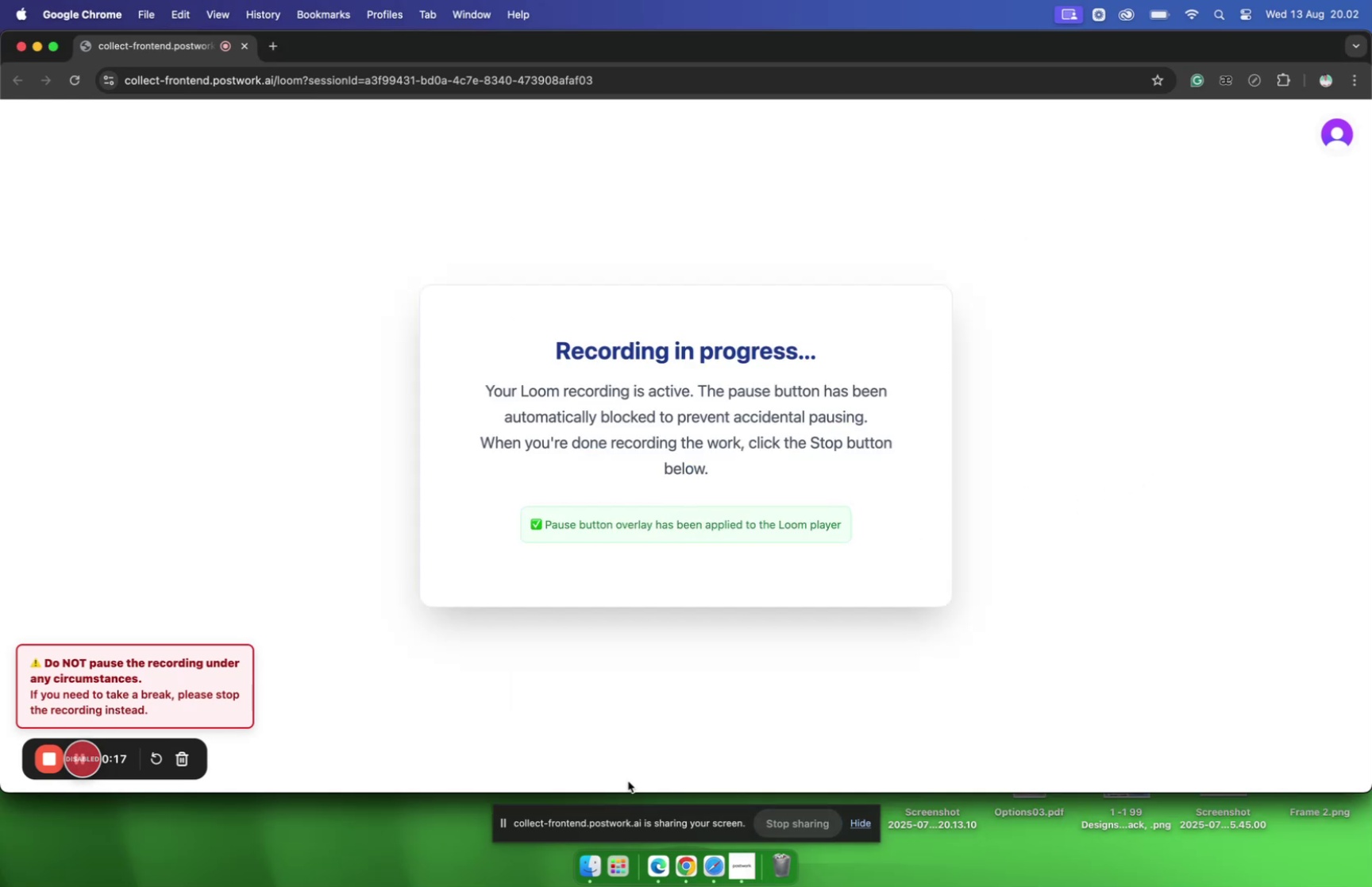 
left_click([654, 863])
 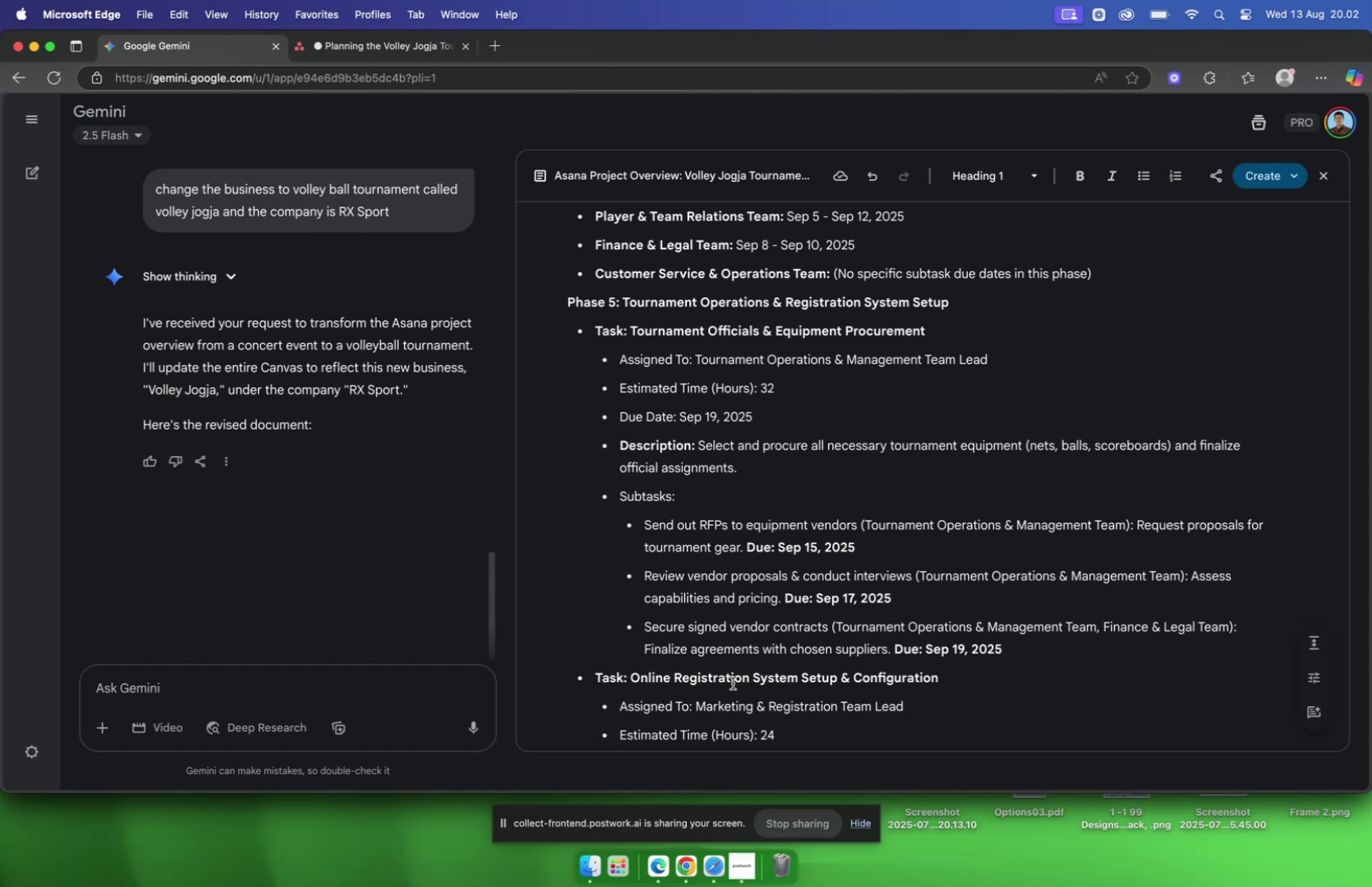 
wait(11.8)
 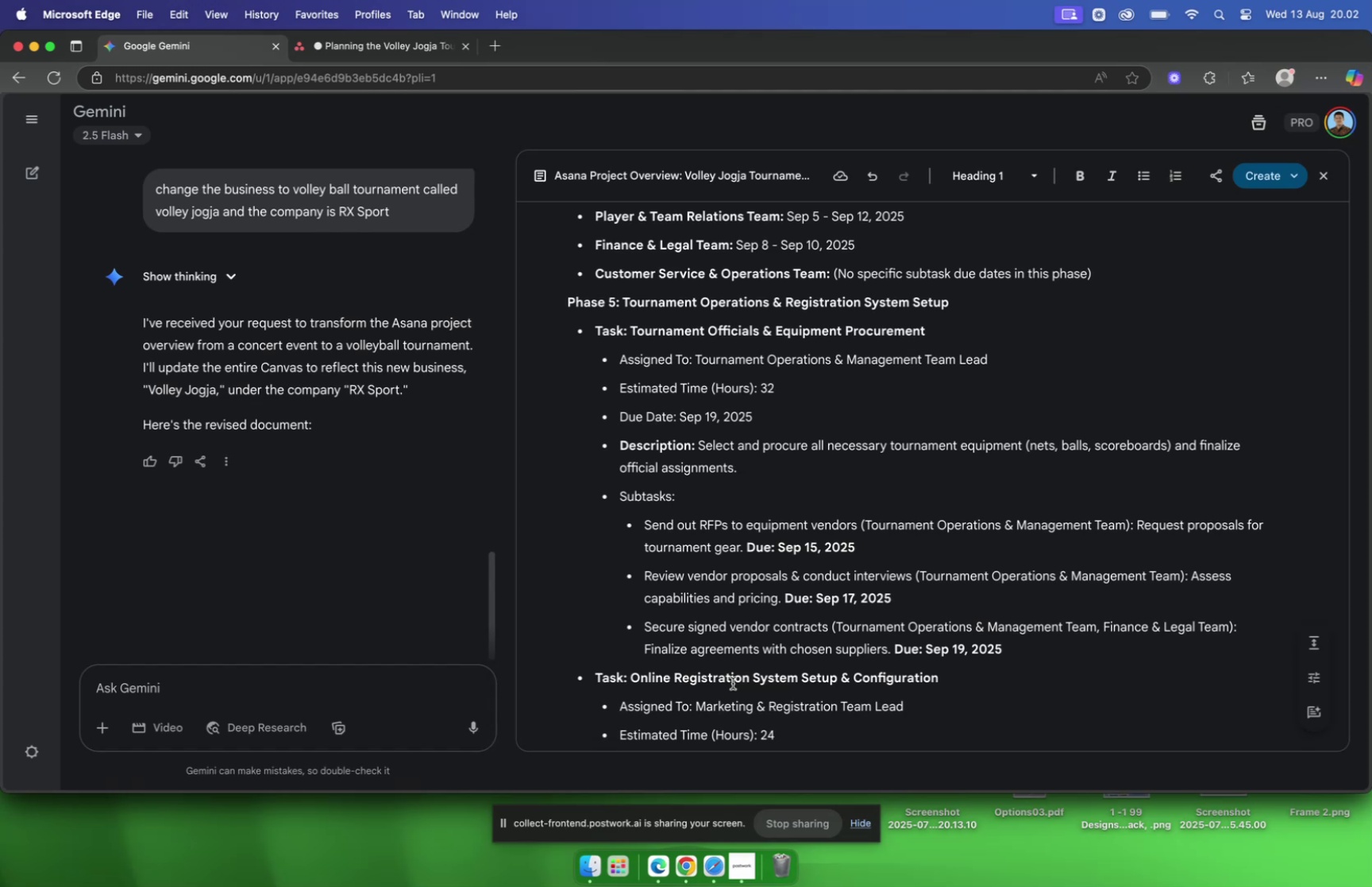 
scroll: coordinate [781, 592], scroll_direction: down, amount: 1.0
 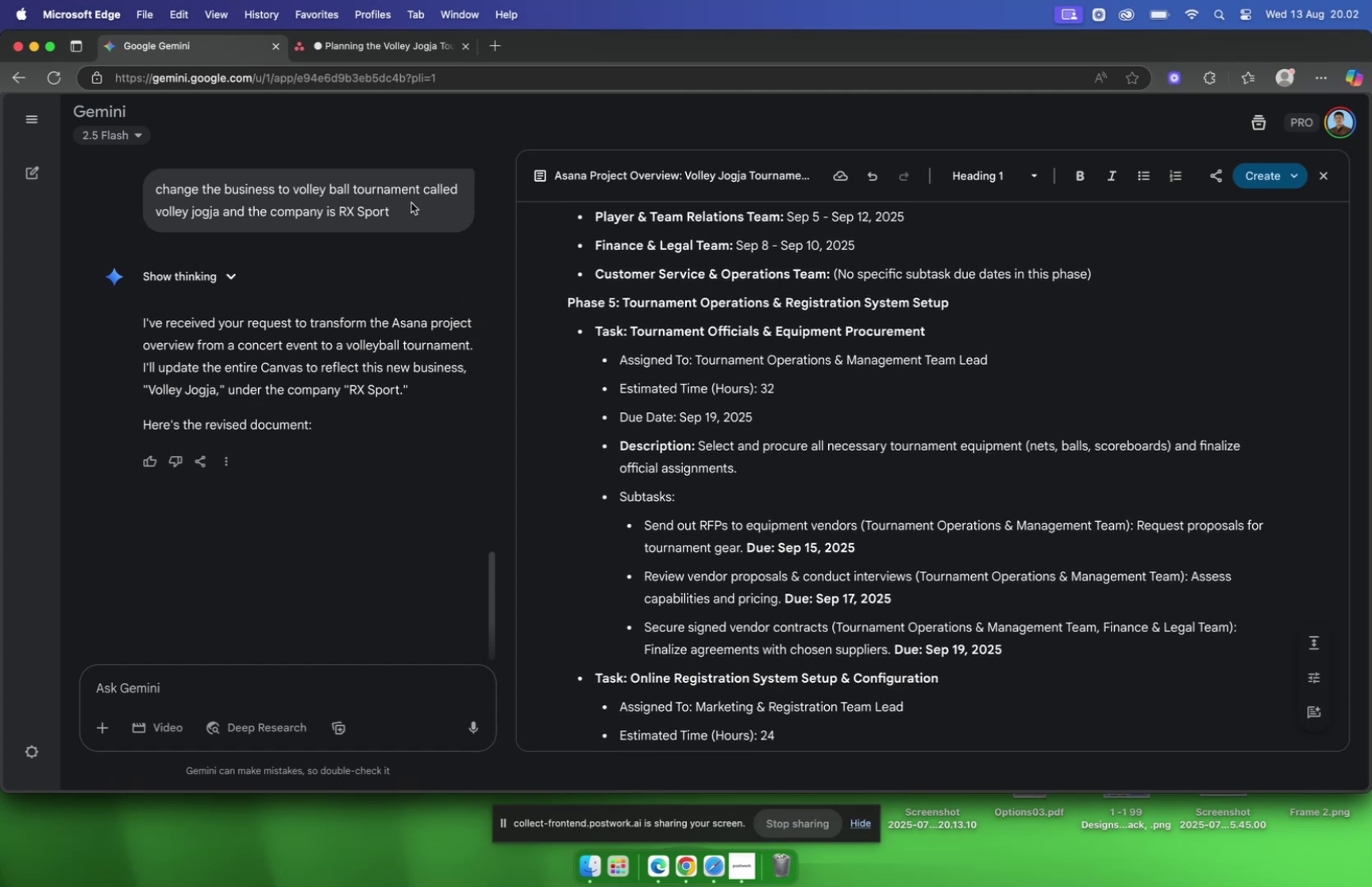 
left_click([353, 48])
 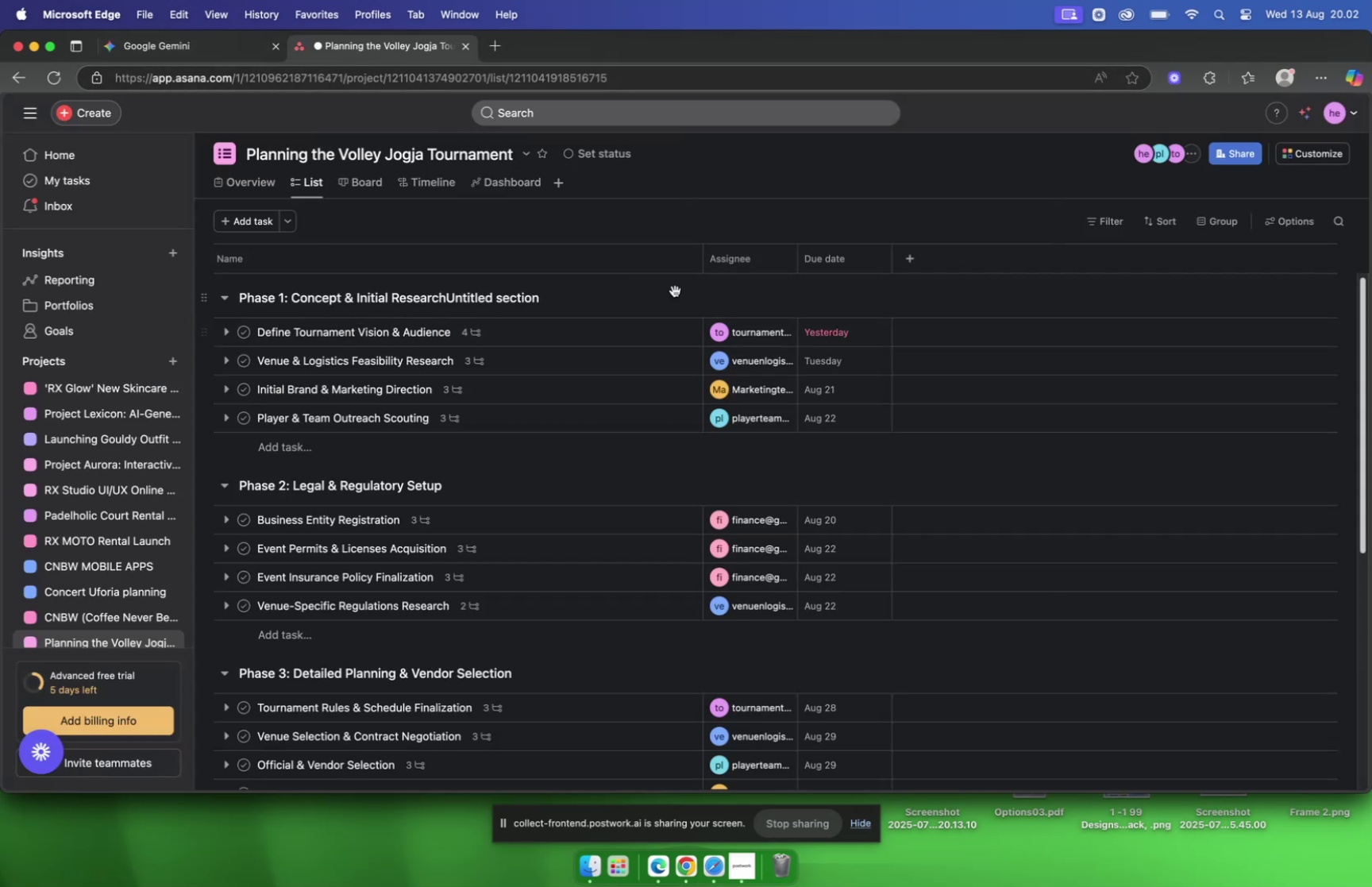 
scroll: coordinate [675, 291], scroll_direction: down, amount: 64.0
 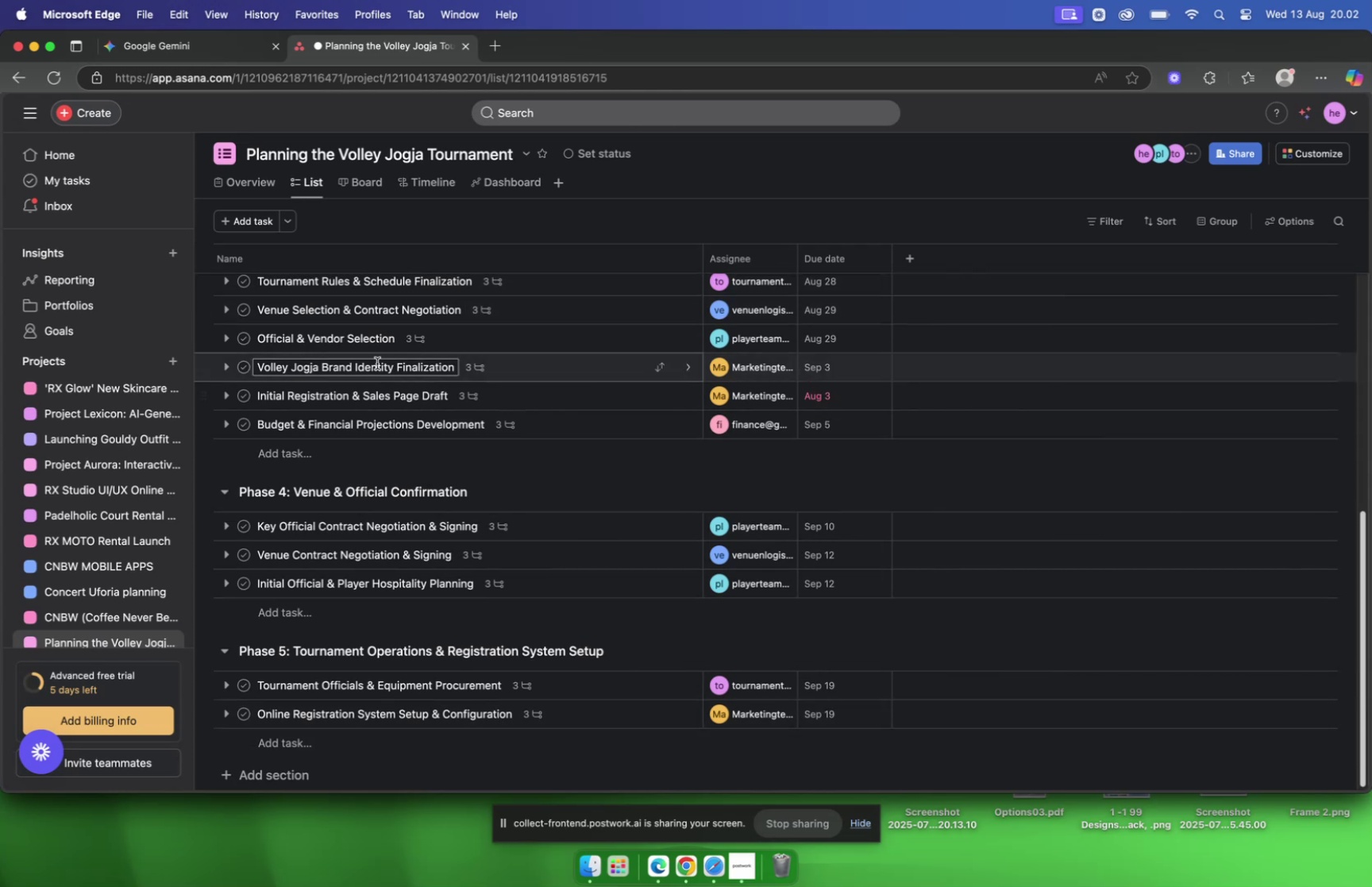 
wait(5.18)
 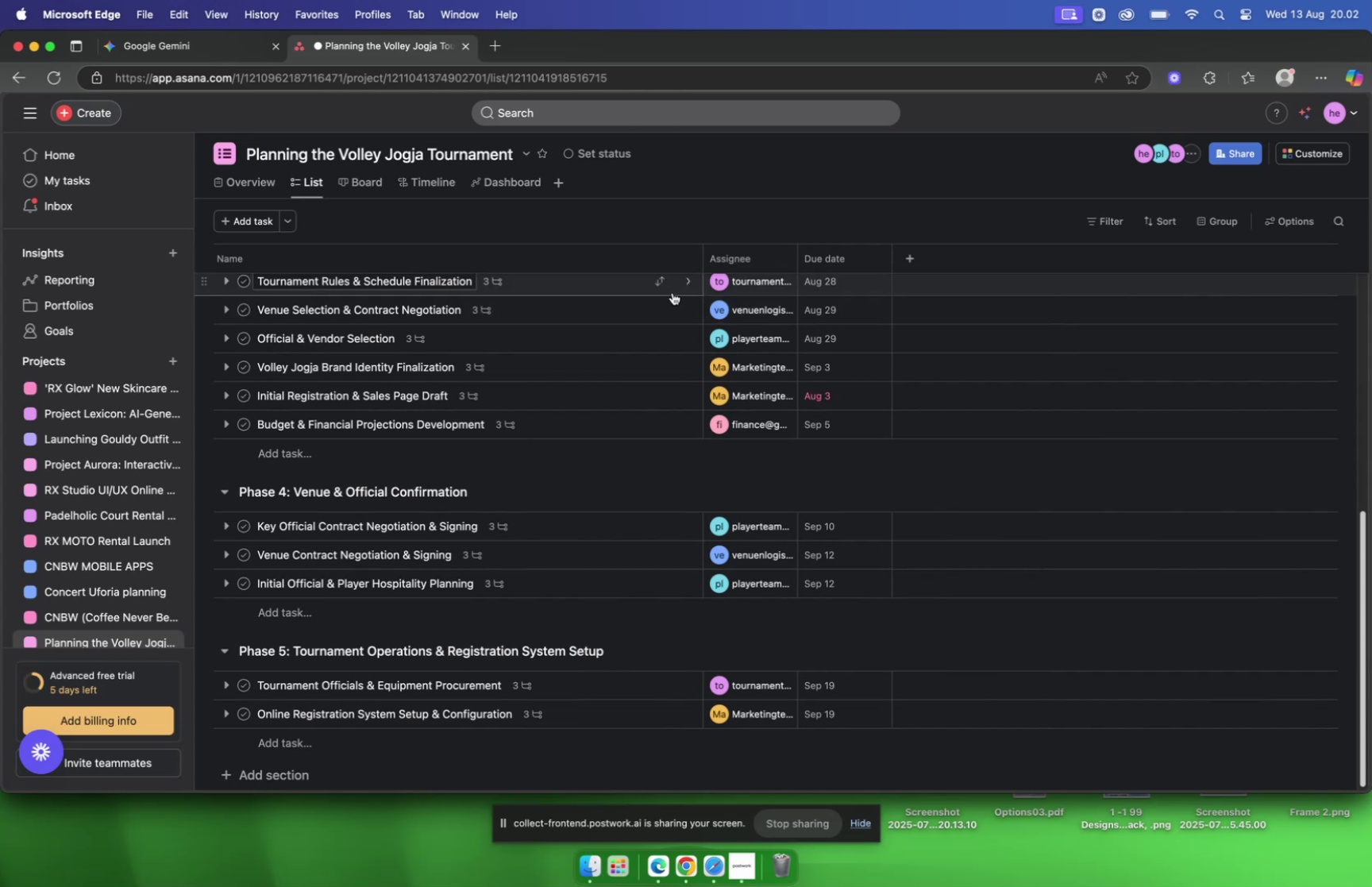 
left_click([209, 56])
 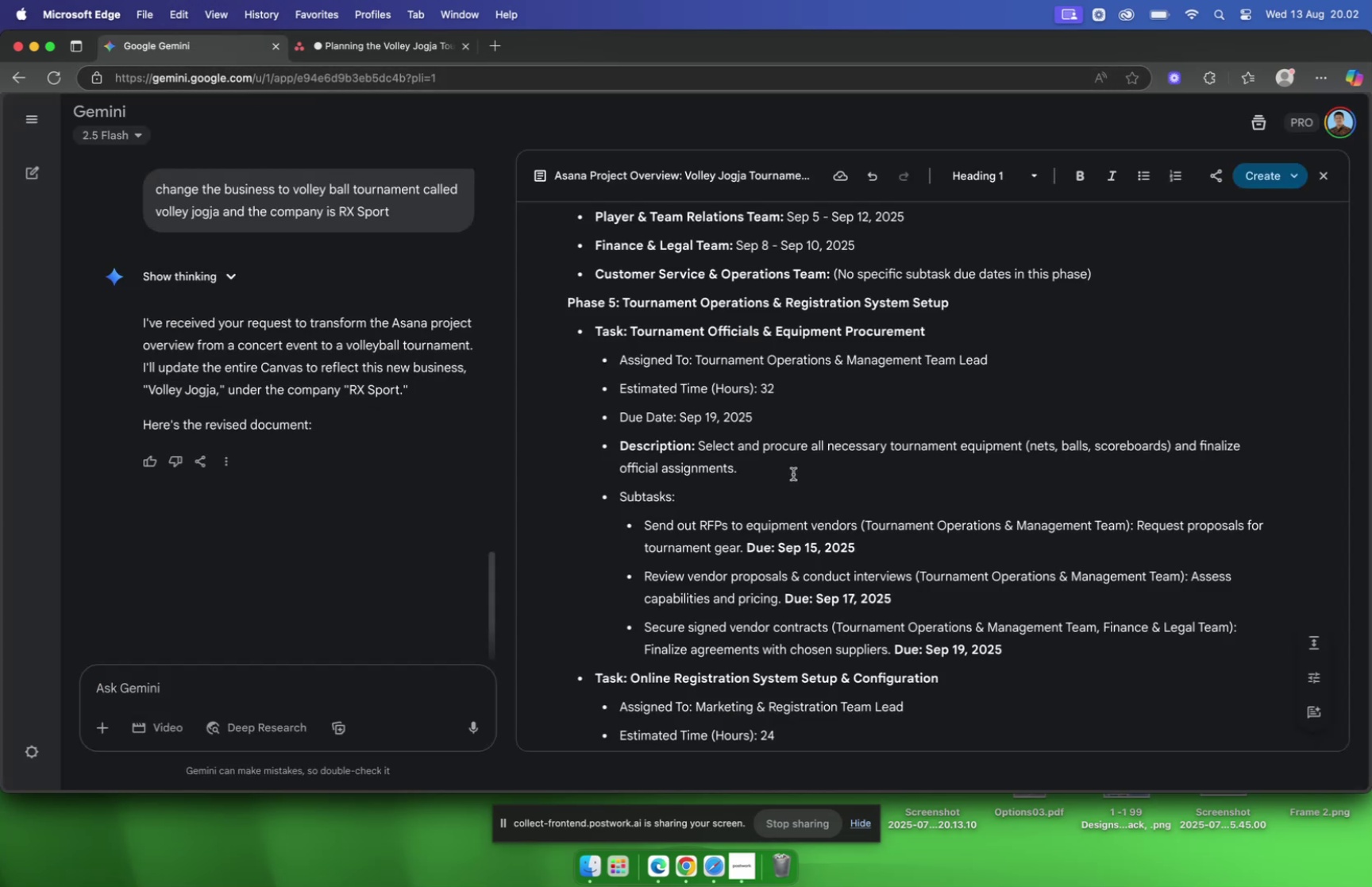 
scroll: coordinate [802, 476], scroll_direction: down, amount: 19.0
 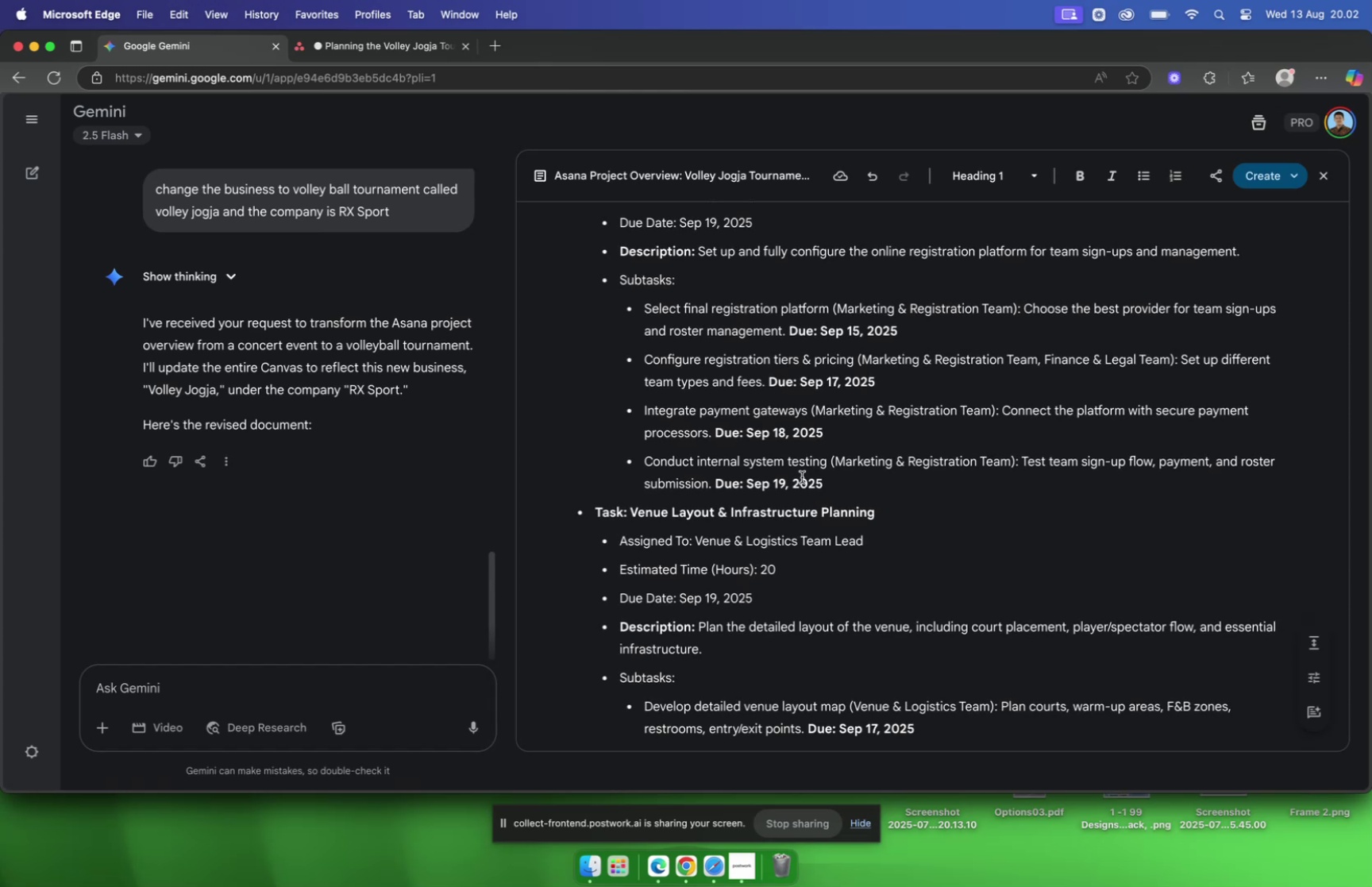 
scroll: coordinate [802, 476], scroll_direction: up, amount: 3.0
 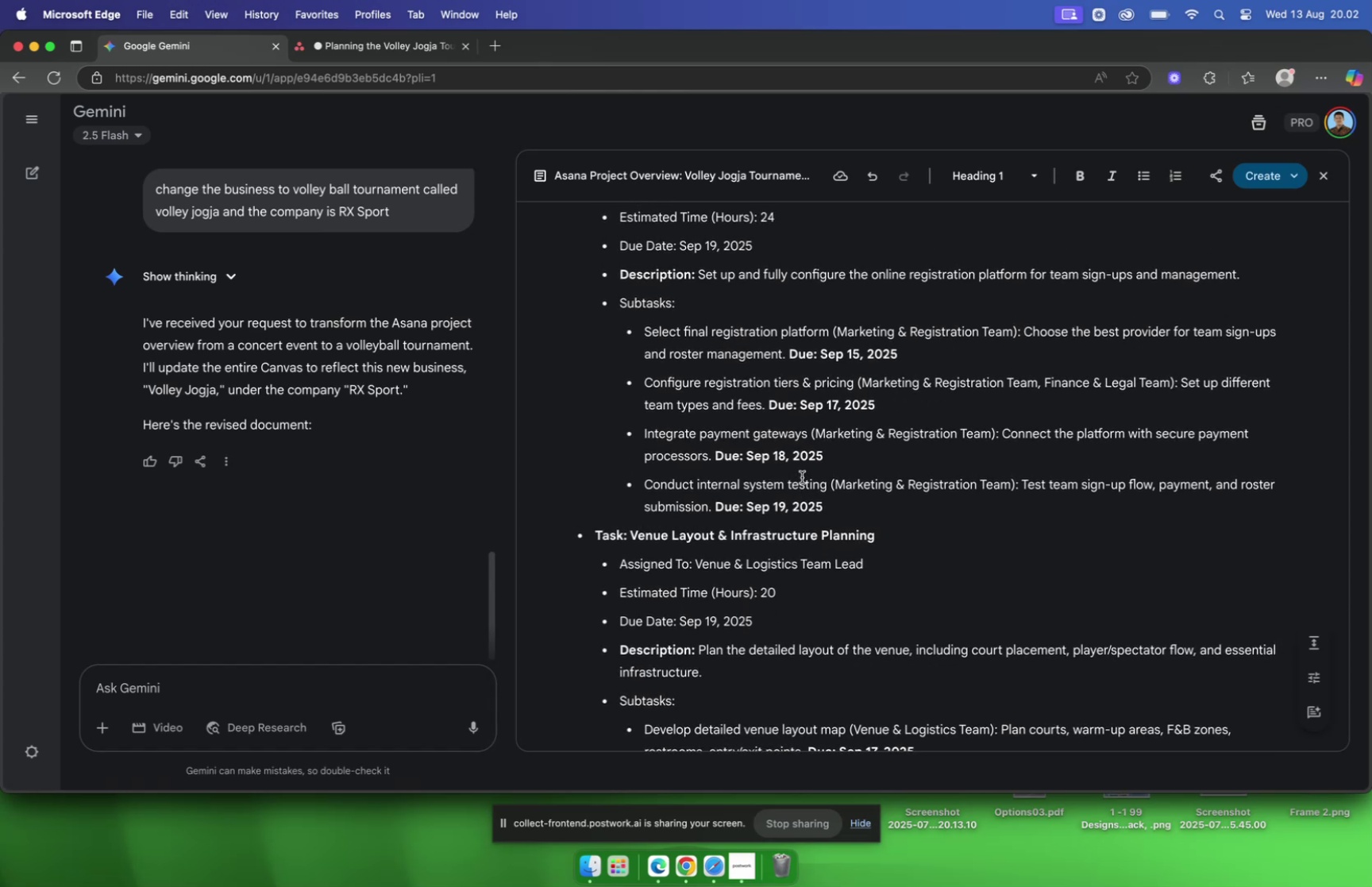 
wait(5.22)
 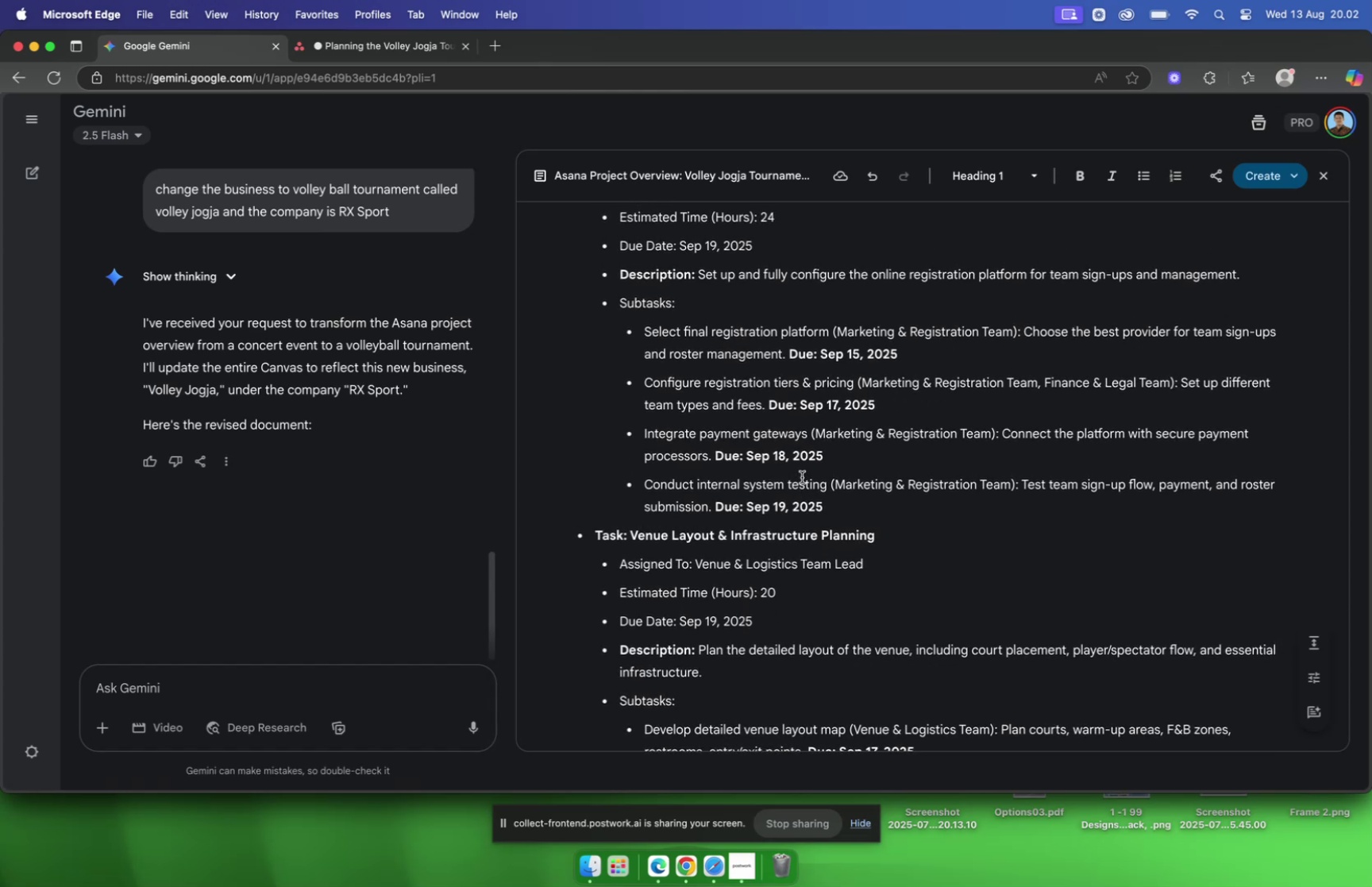 
left_click([392, 48])
 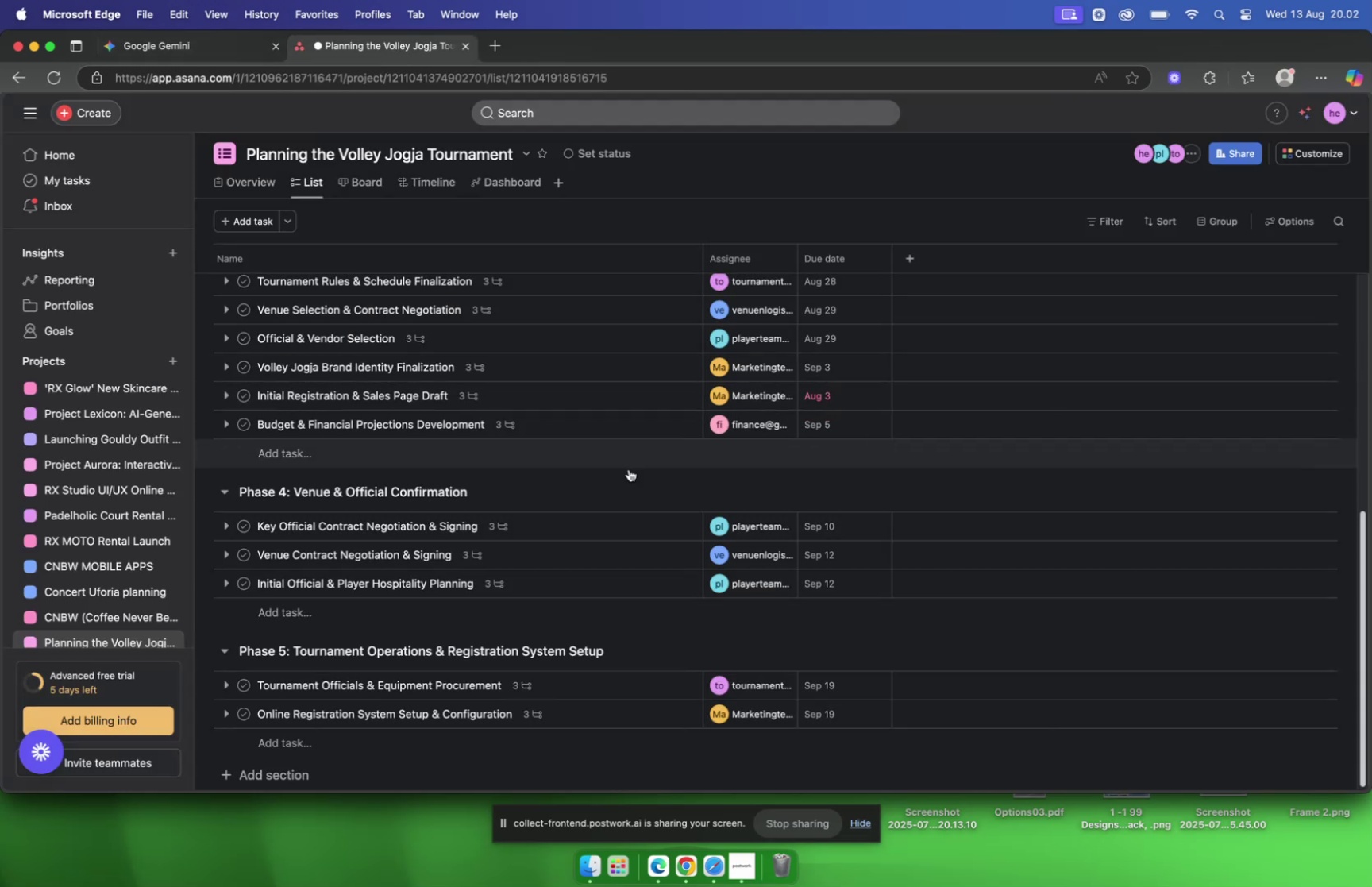 
scroll: coordinate [619, 472], scroll_direction: down, amount: 6.0
 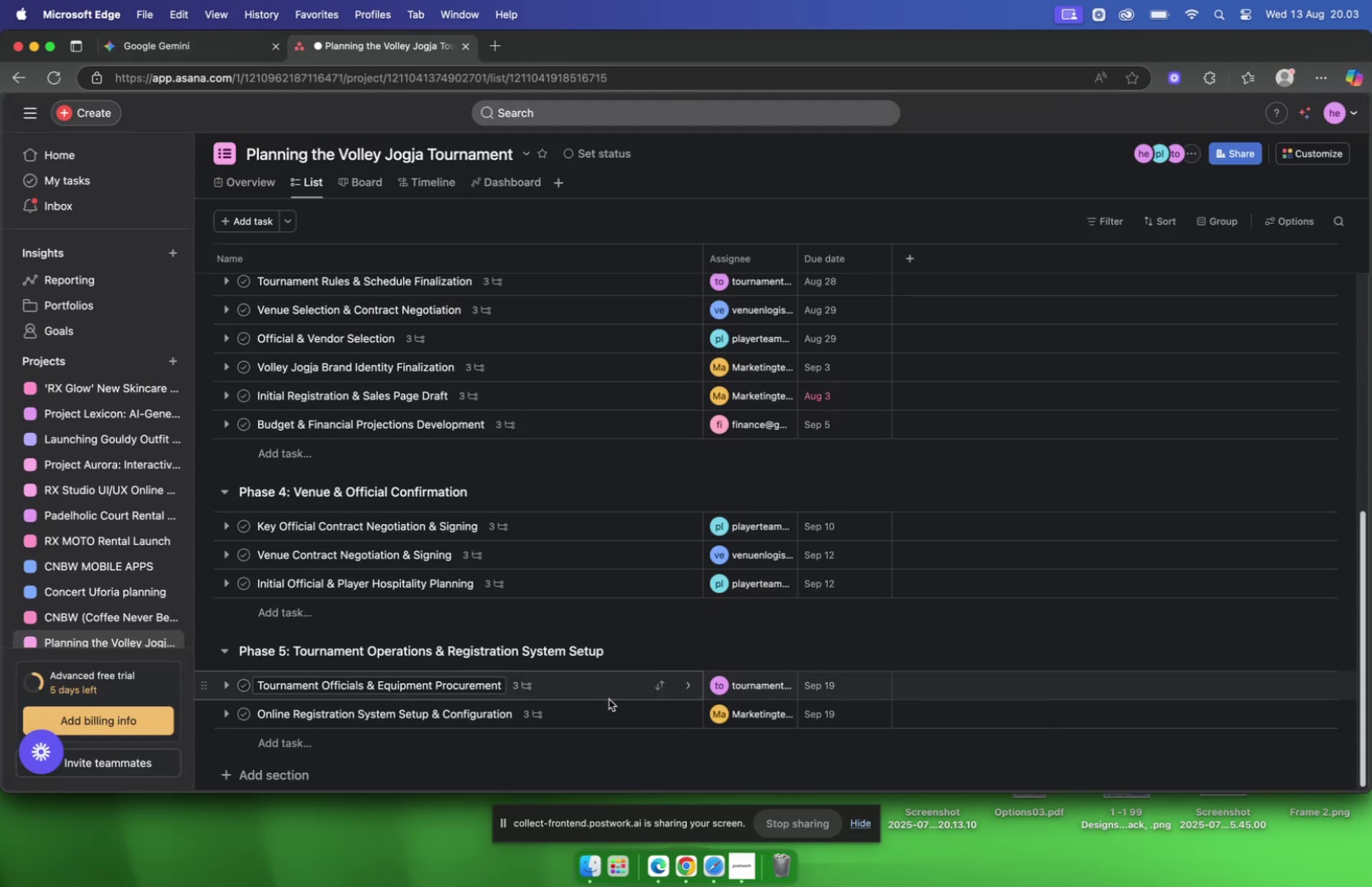 
left_click([609, 711])
 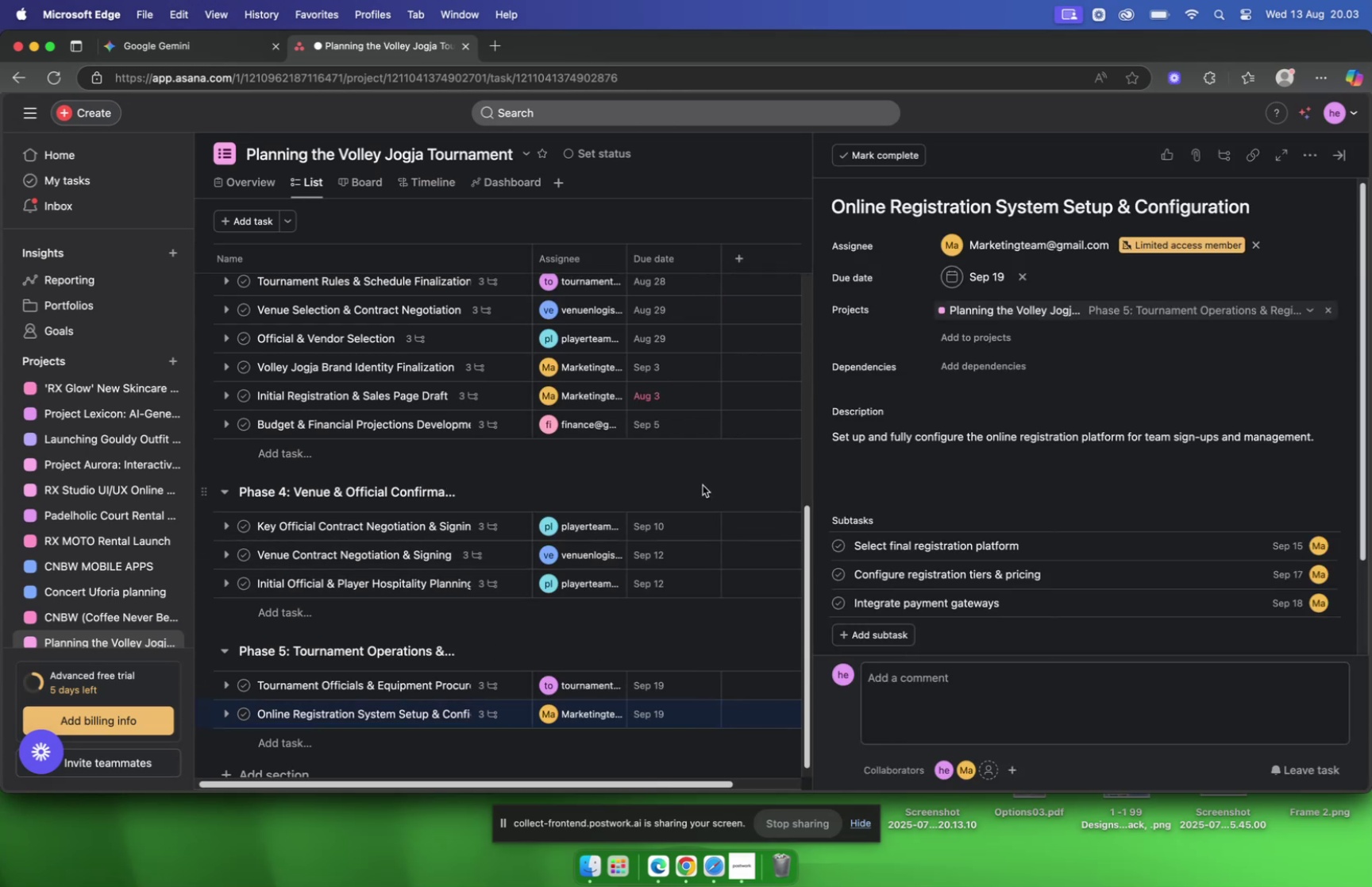 
left_click([701, 473])
 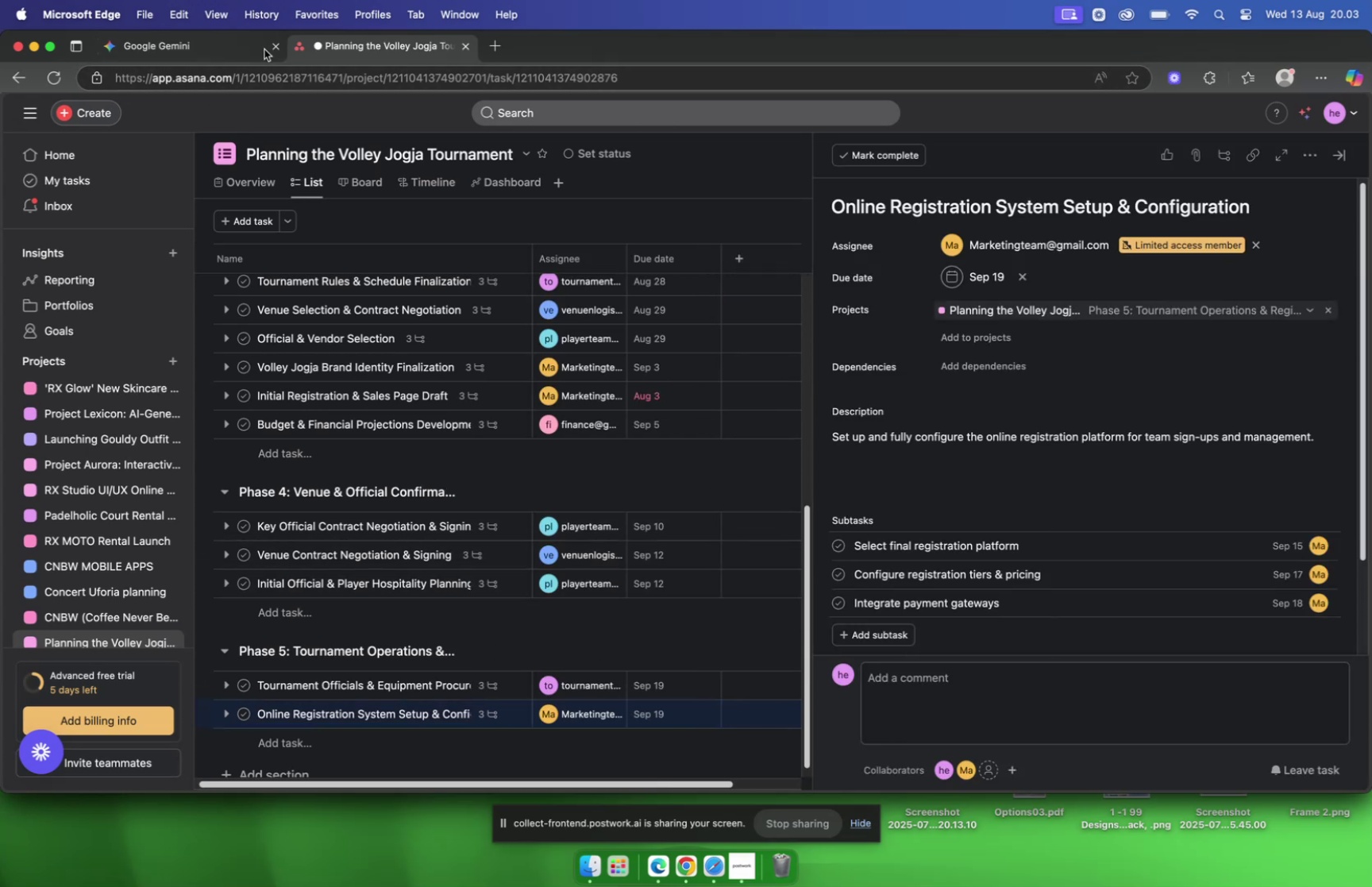 
left_click([175, 48])
 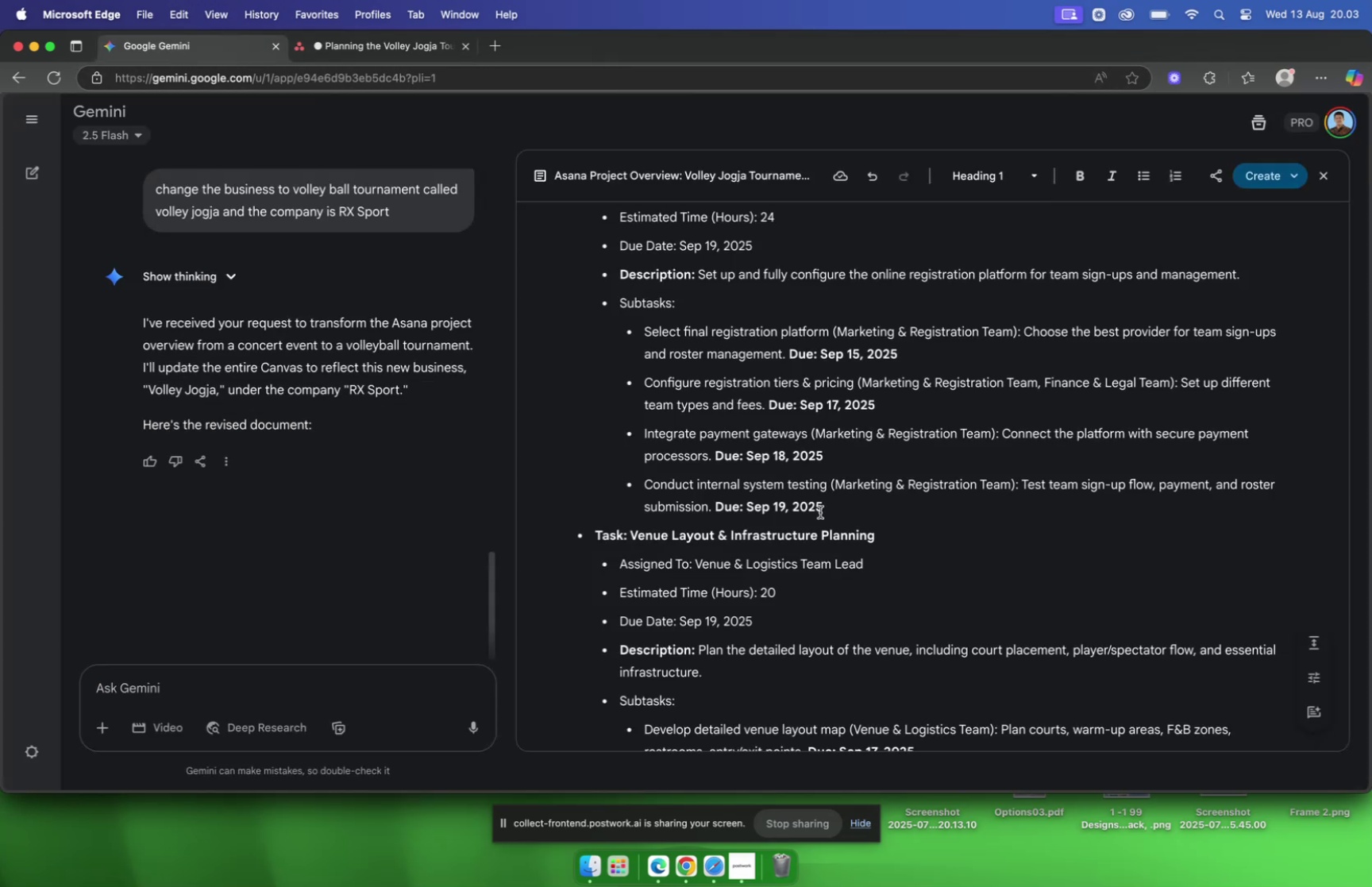 
scroll: coordinate [820, 511], scroll_direction: up, amount: 5.0
 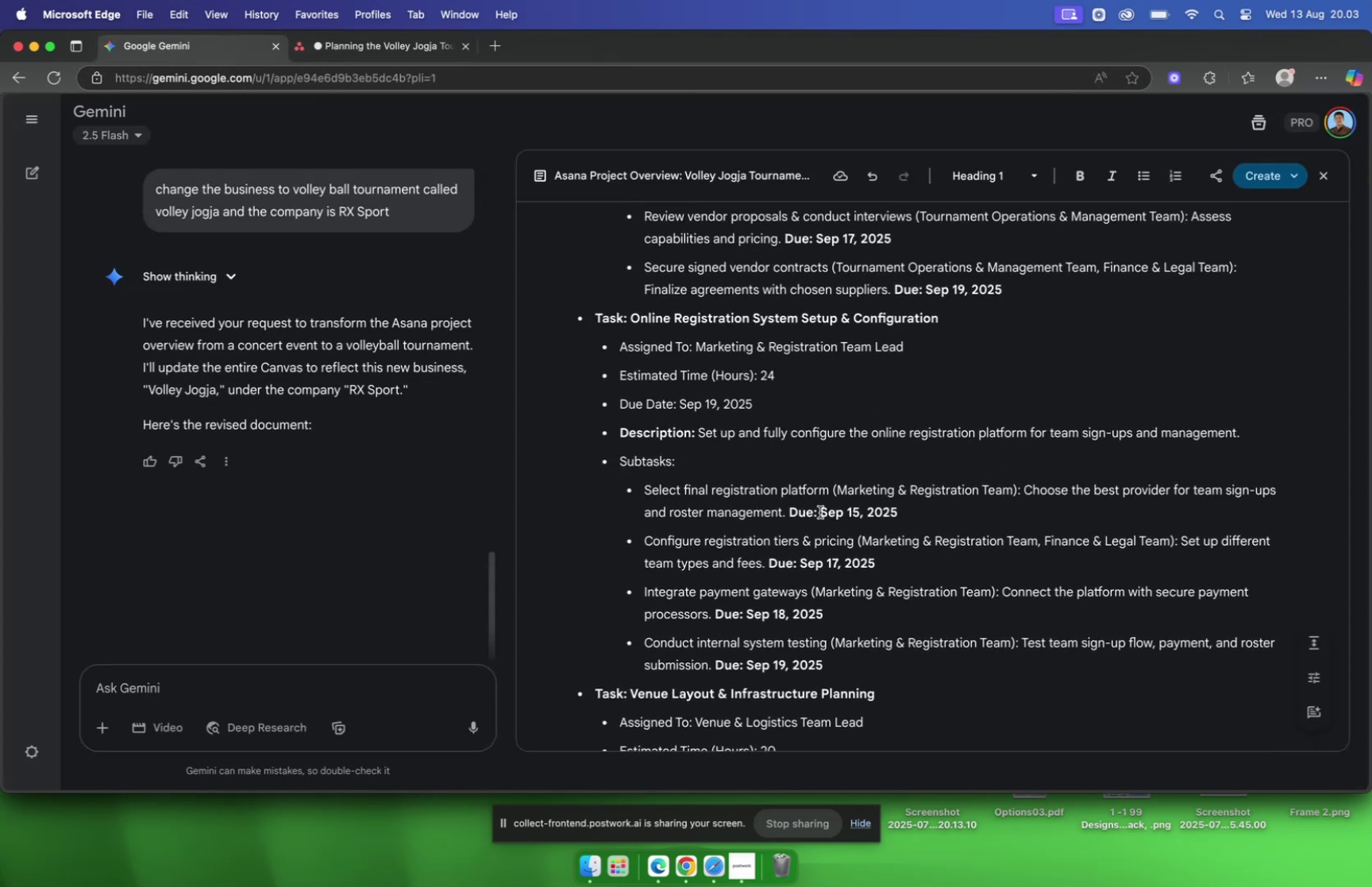 
scroll: coordinate [820, 511], scroll_direction: down, amount: 4.0
 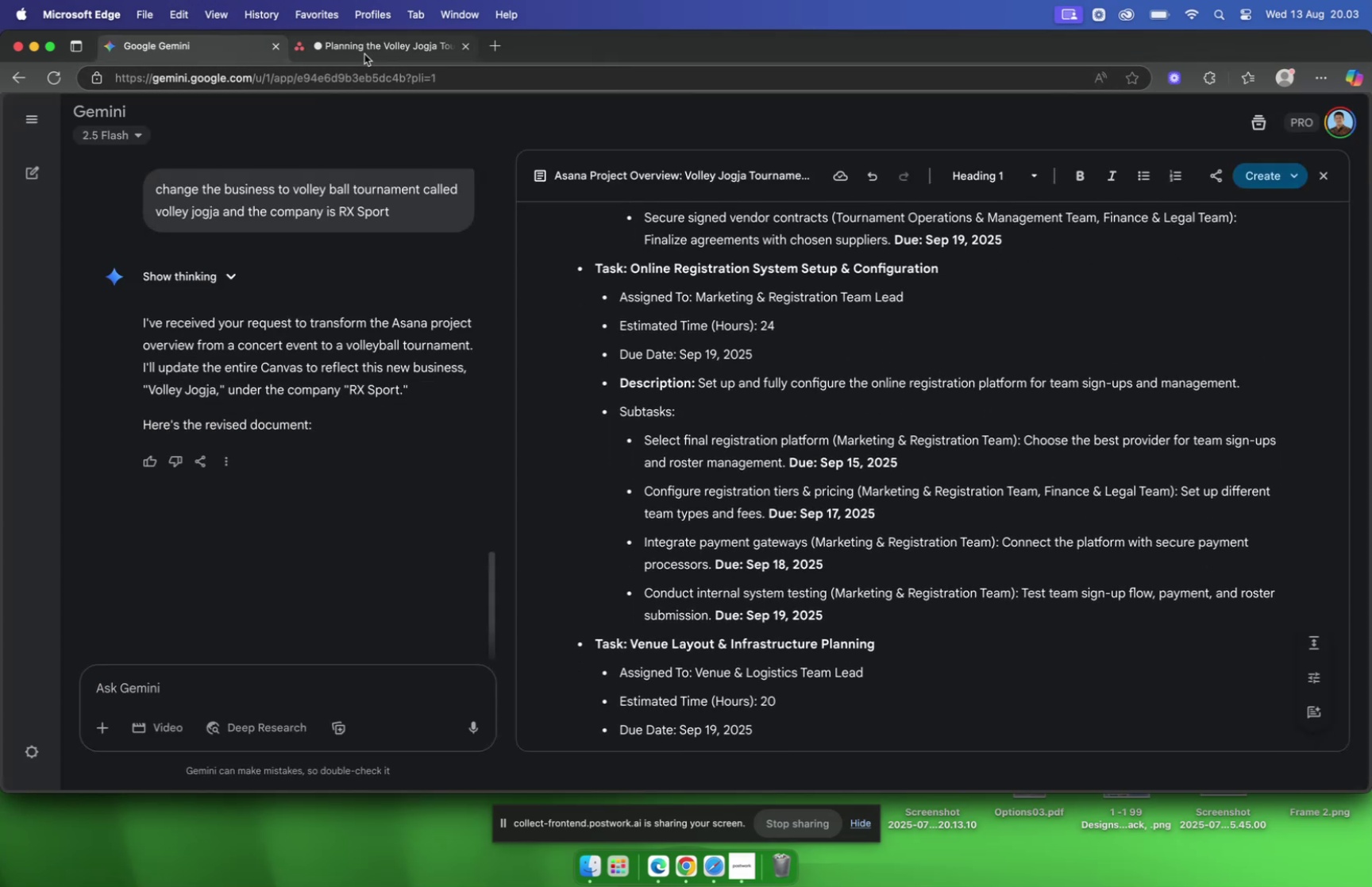 
left_click([364, 54])
 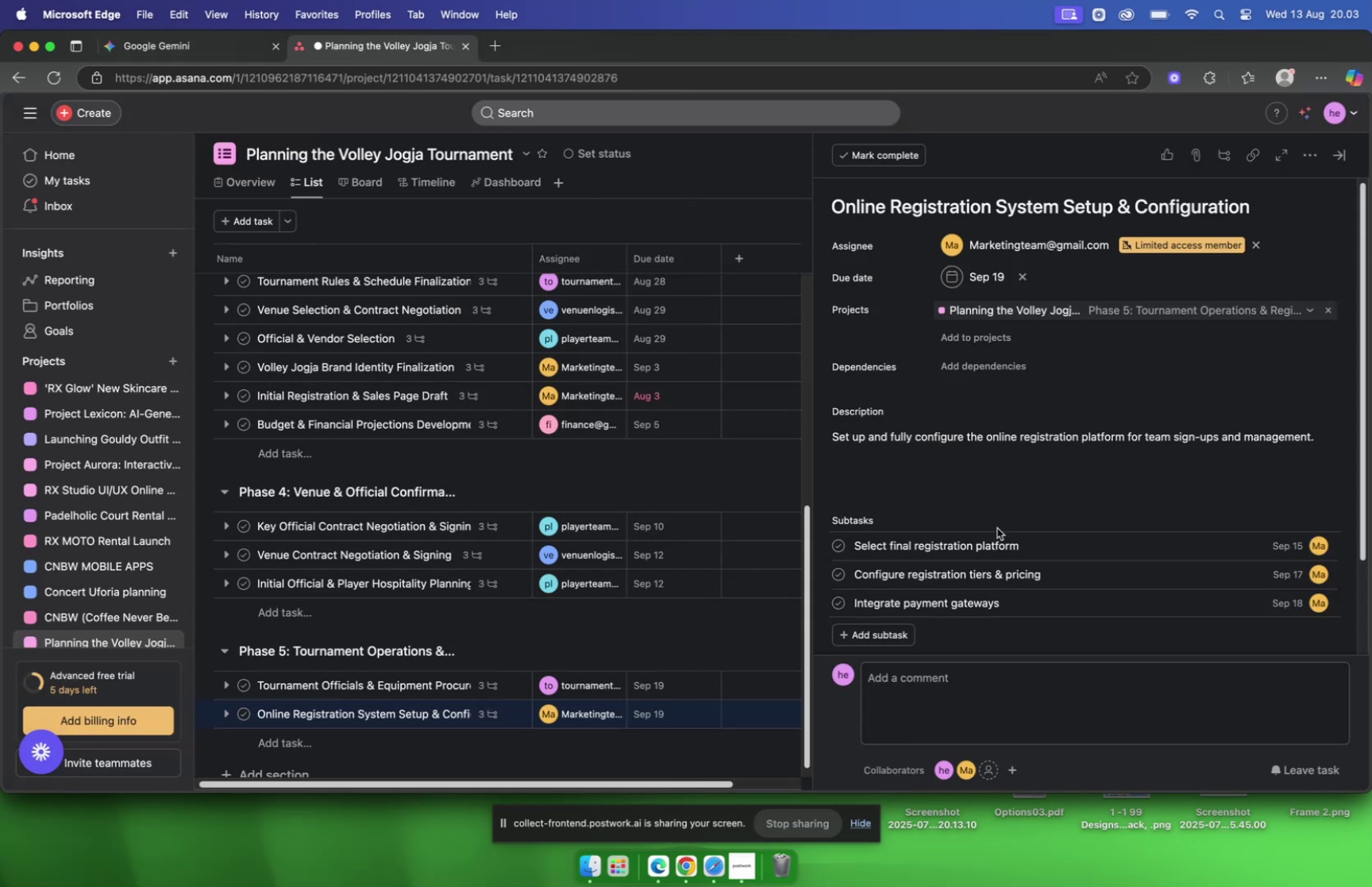 
scroll: coordinate [989, 515], scroll_direction: down, amount: 6.0
 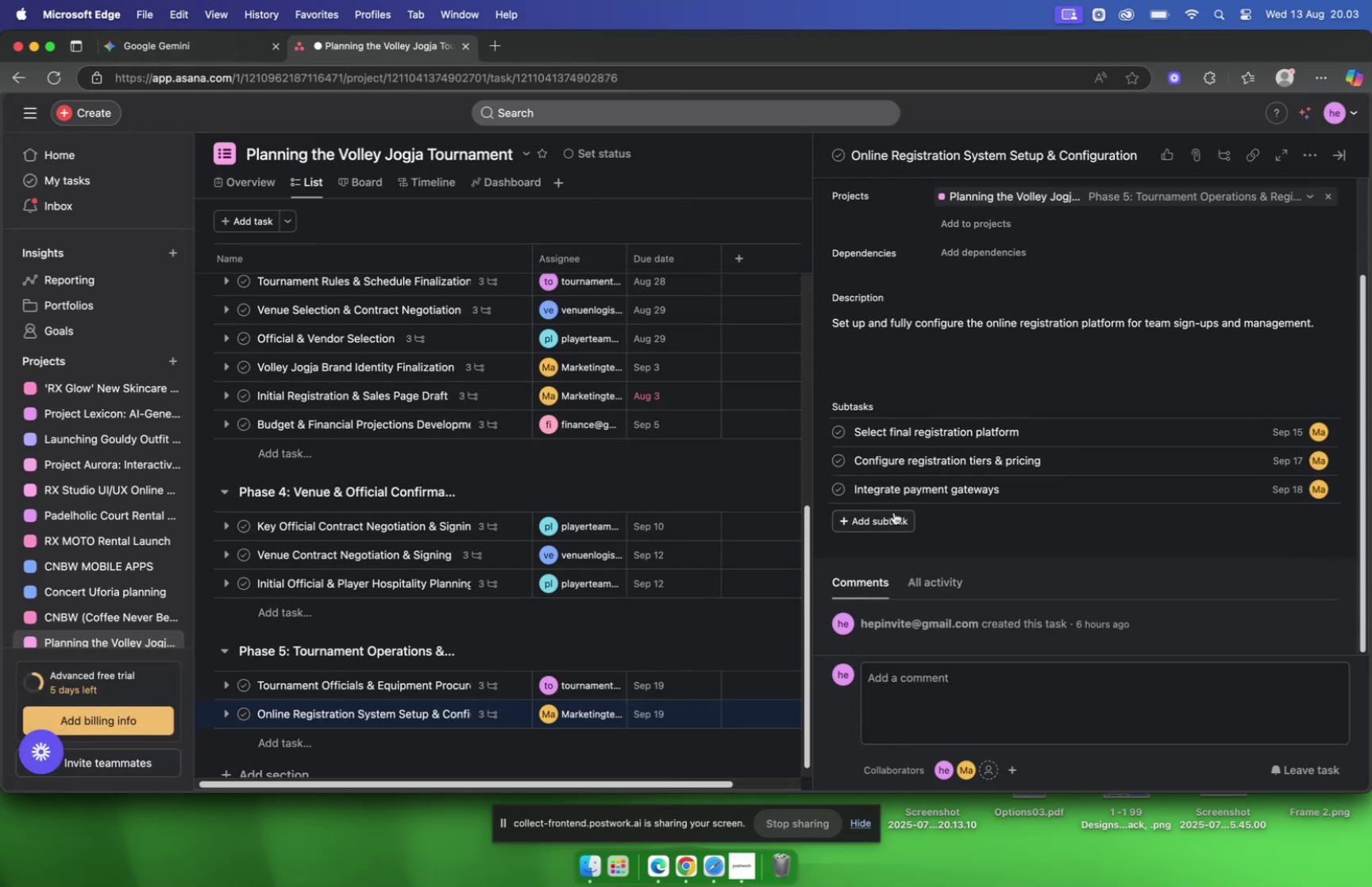 
left_click([892, 513])
 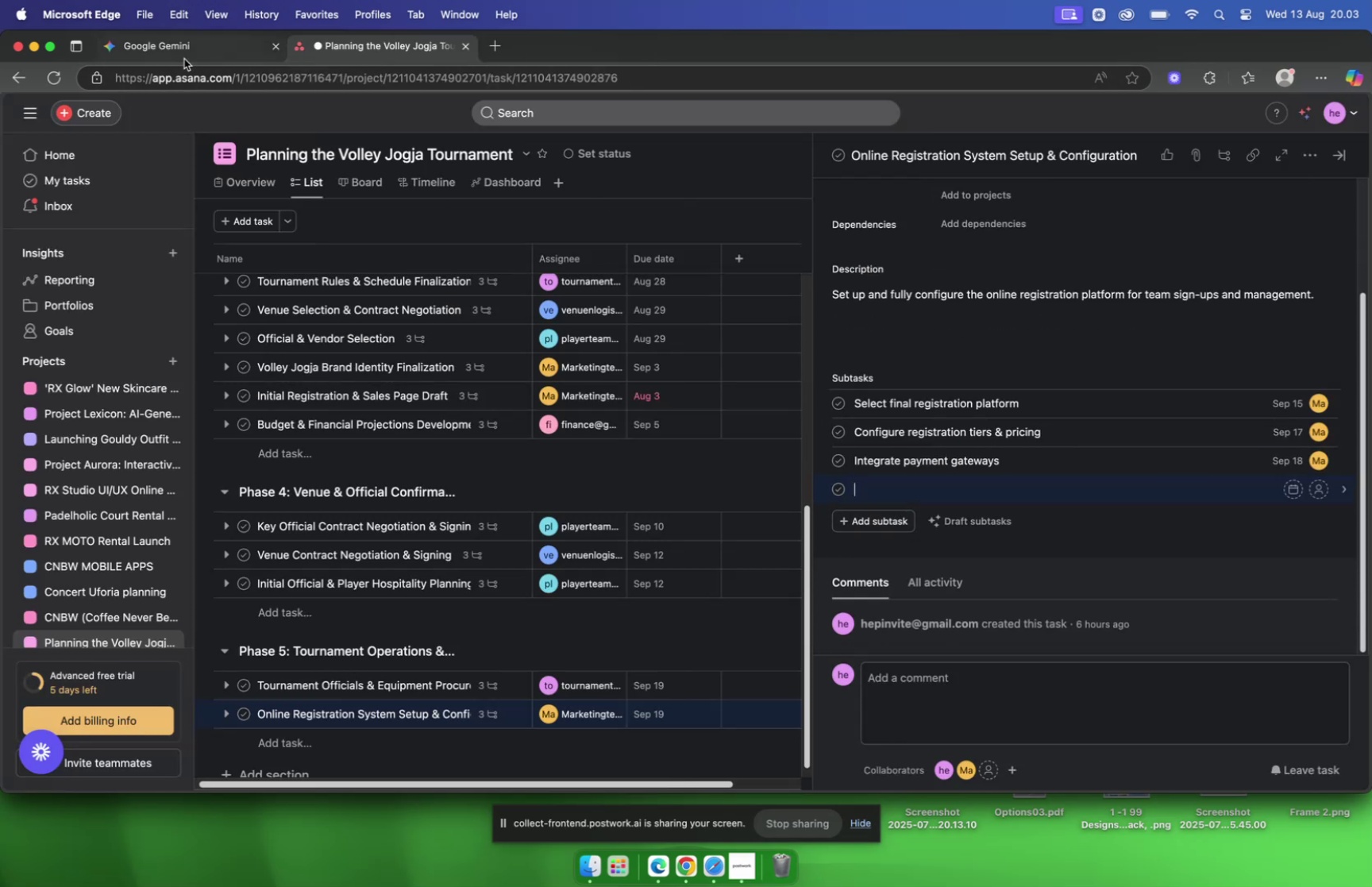 
left_click([182, 52])
 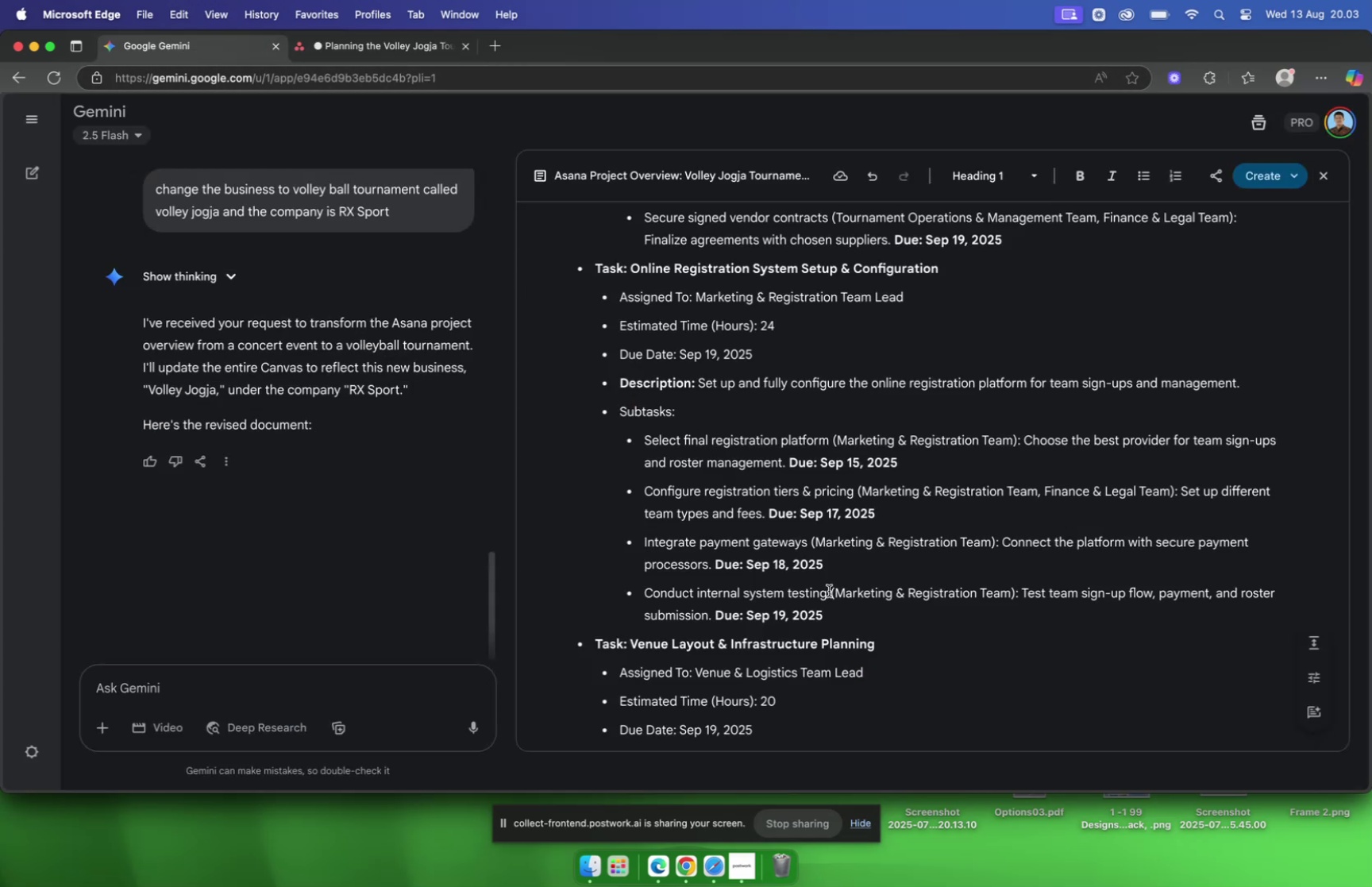 
left_click_drag(start_coordinate=[828, 596], to_coordinate=[646, 593])
 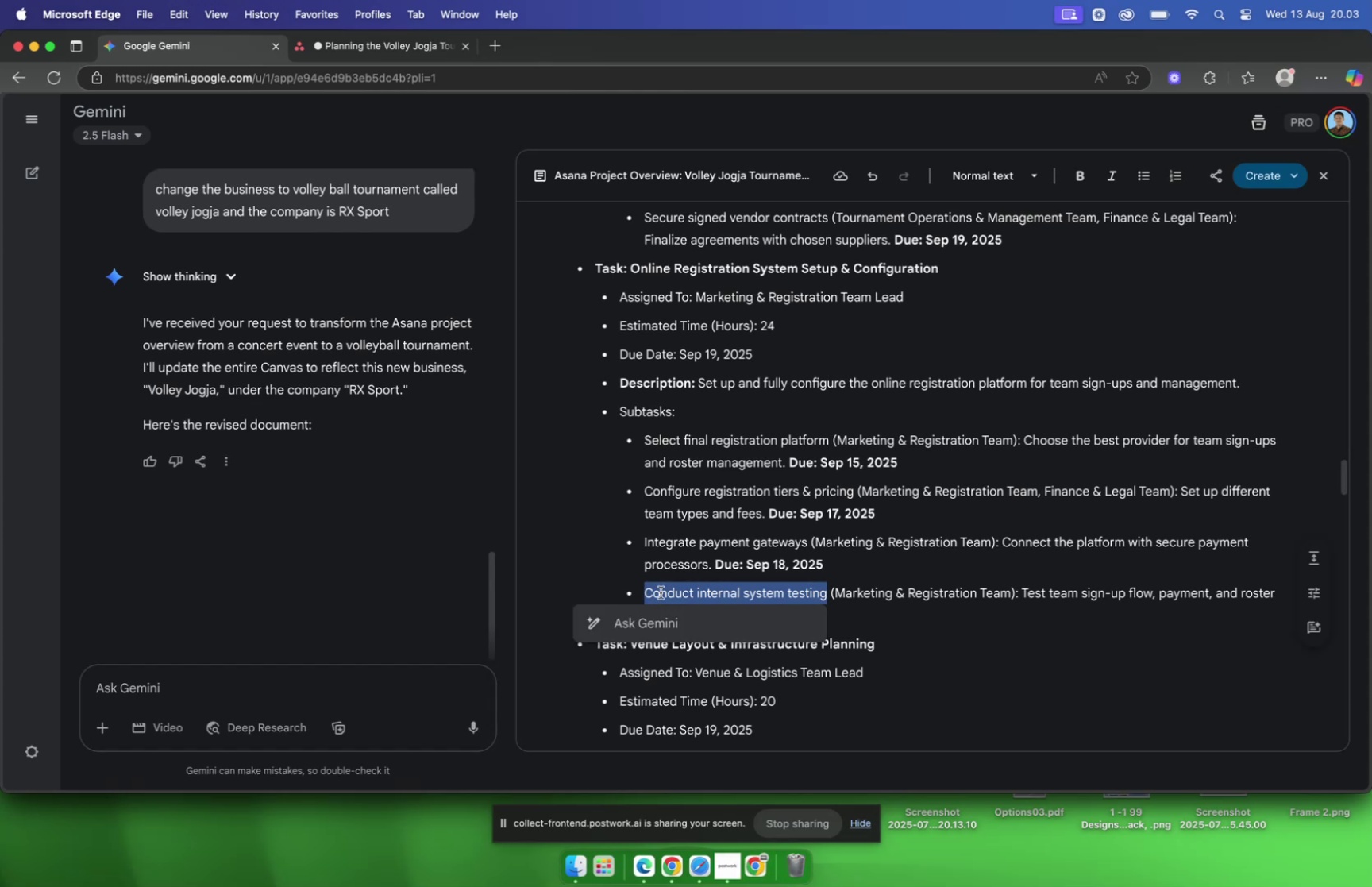 
key(Meta+C)
 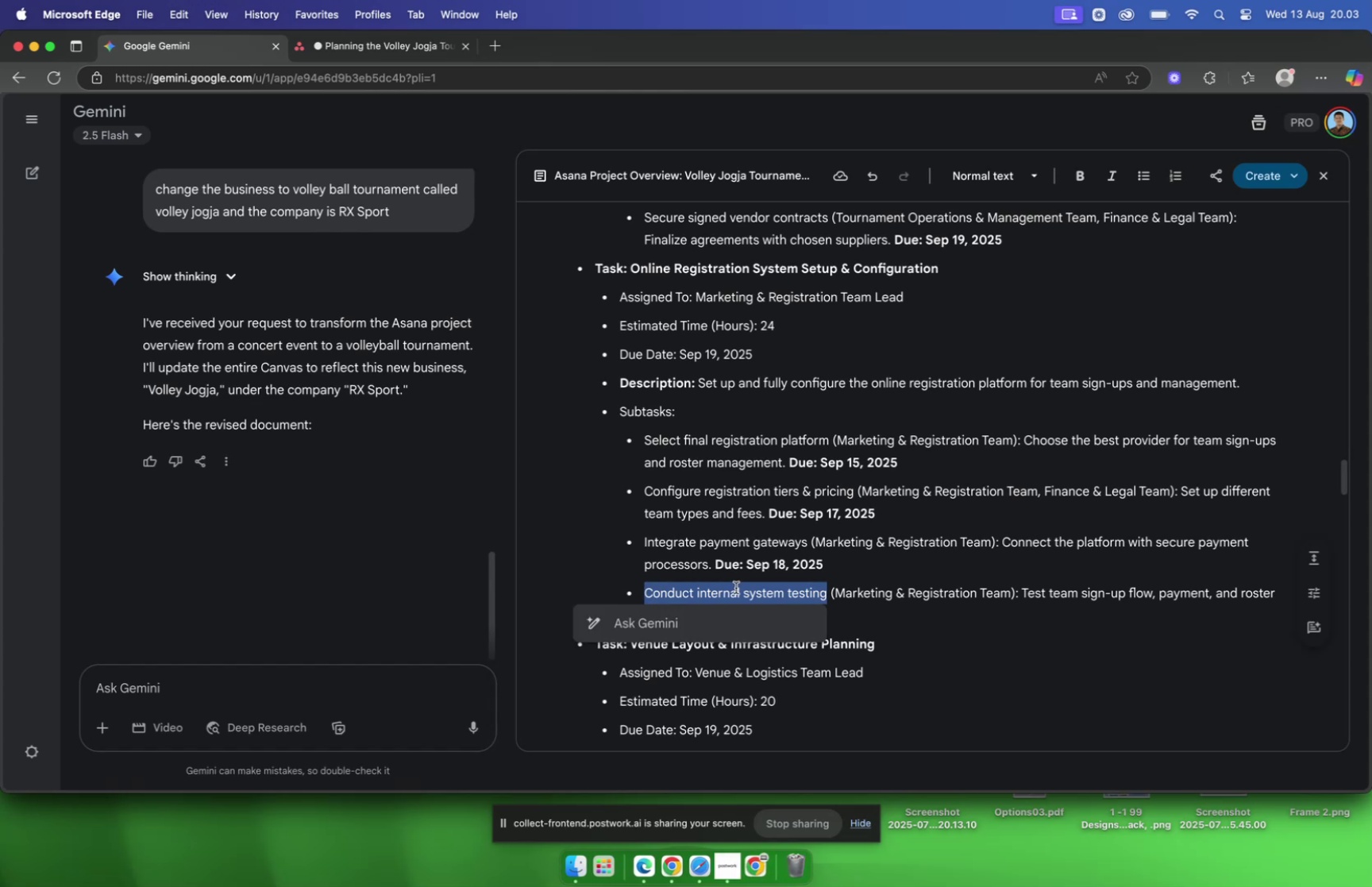 
key(Meta+CommandLeft)
 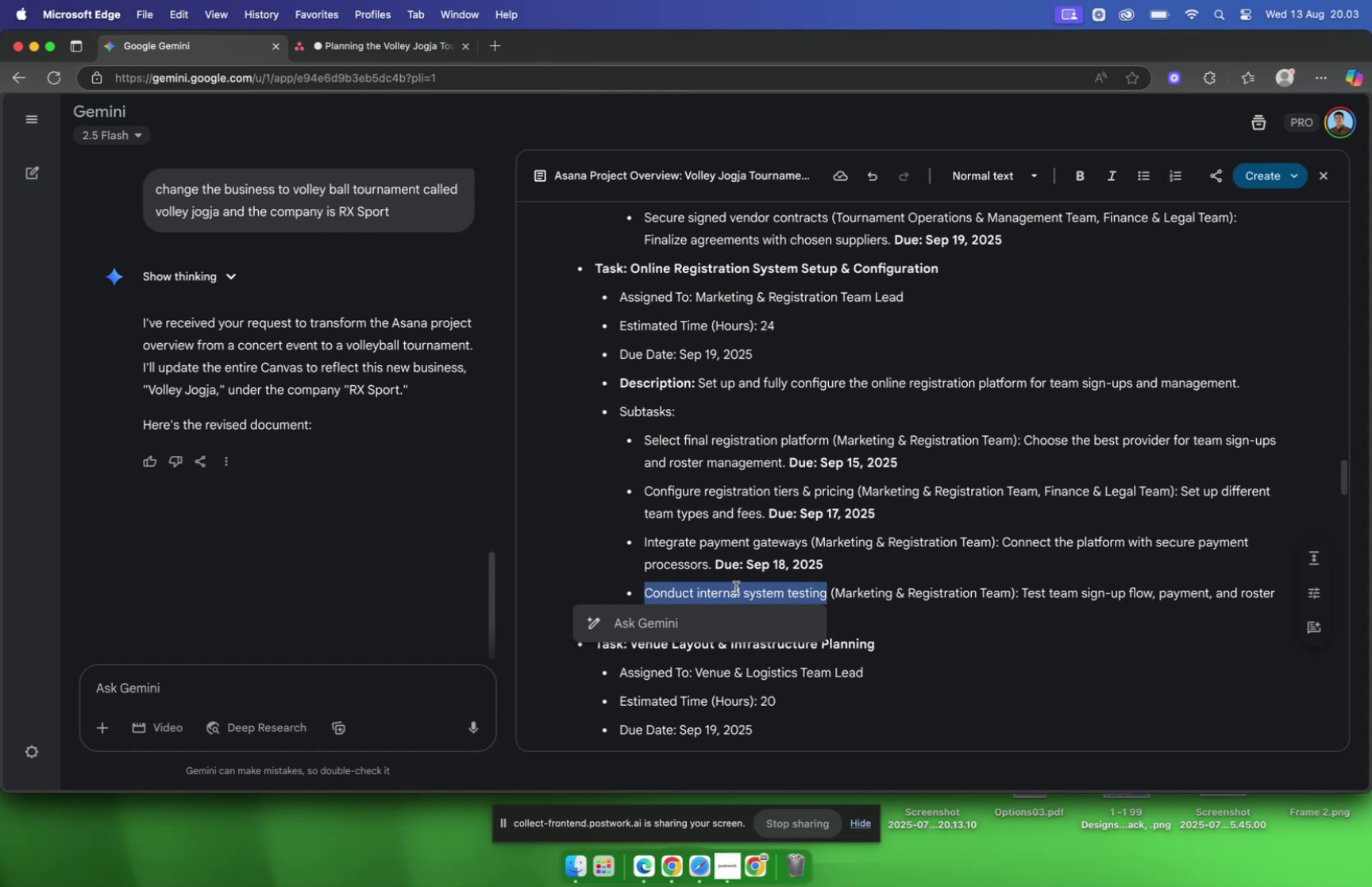 
key(Meta+C)
 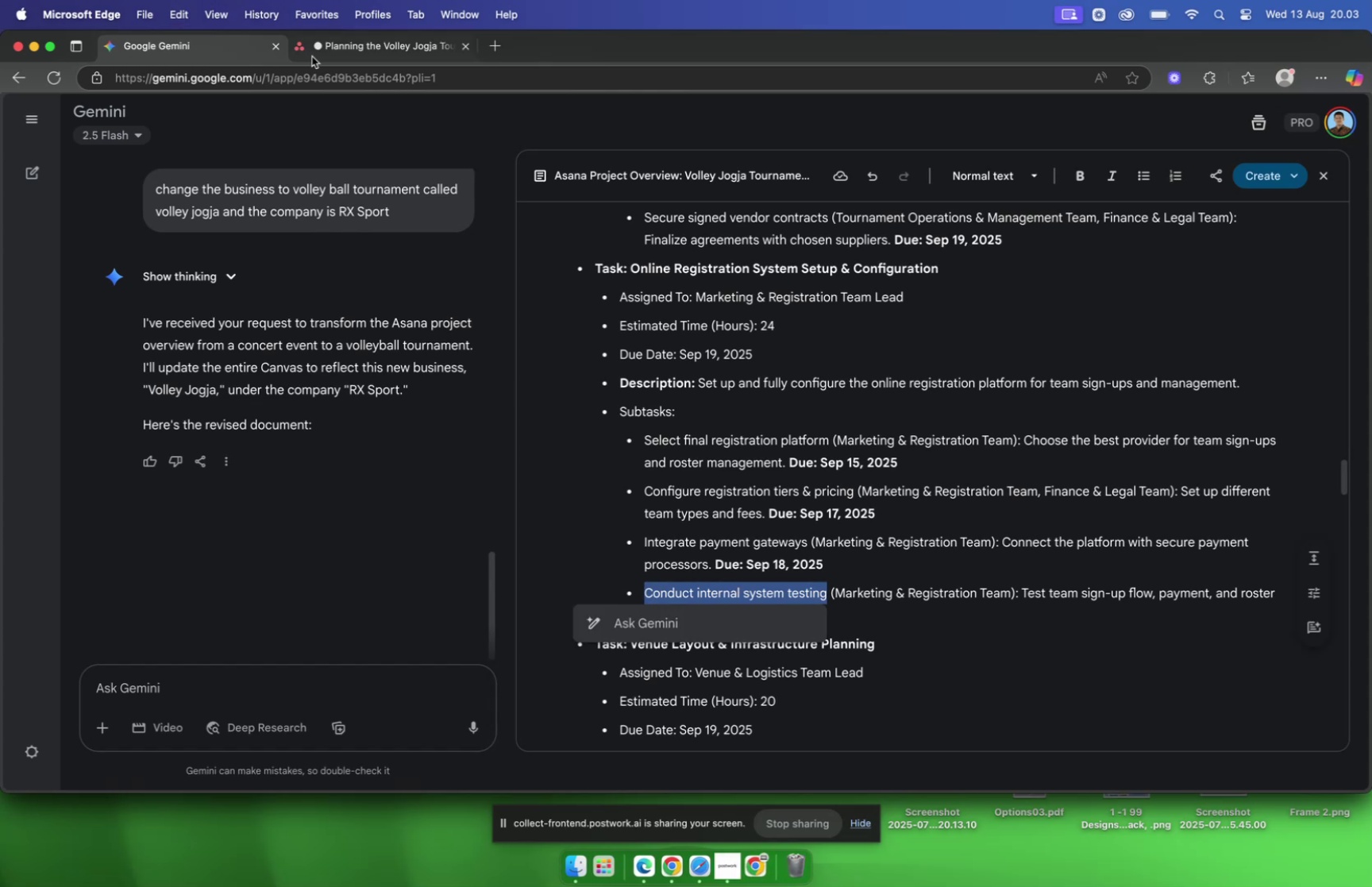 
left_click([337, 52])
 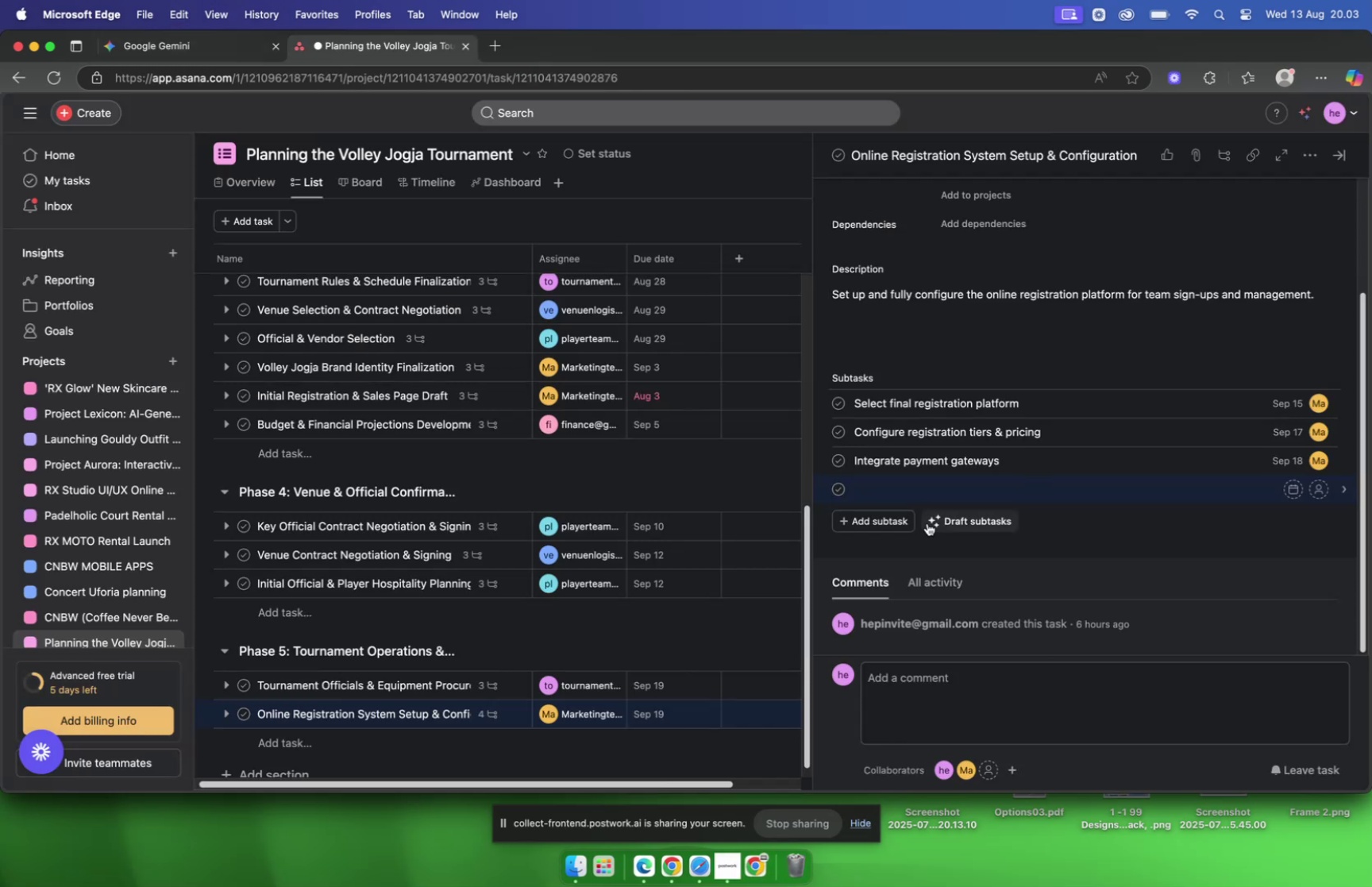 
key(Meta+V)
 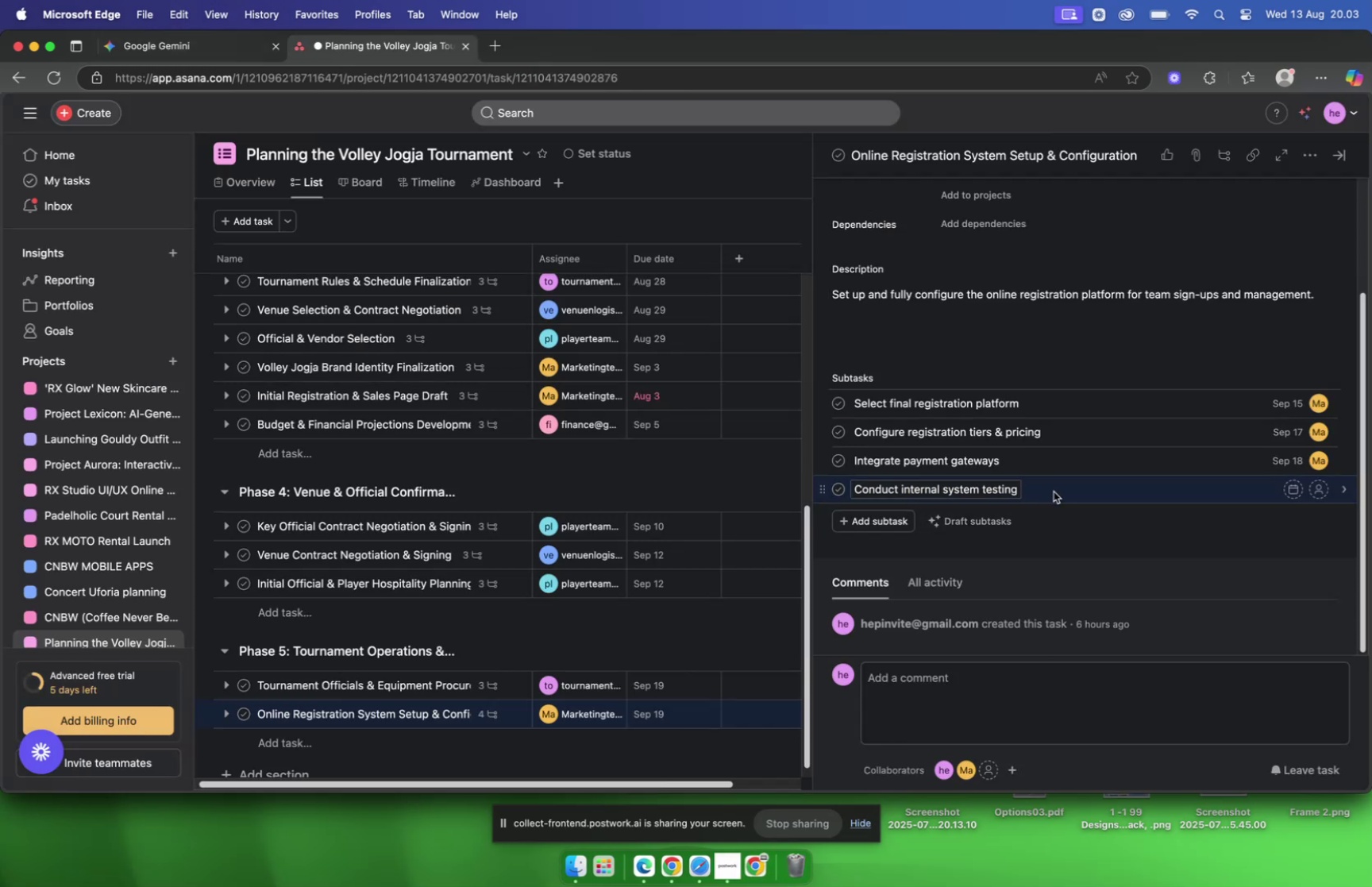 
left_click([1054, 491])
 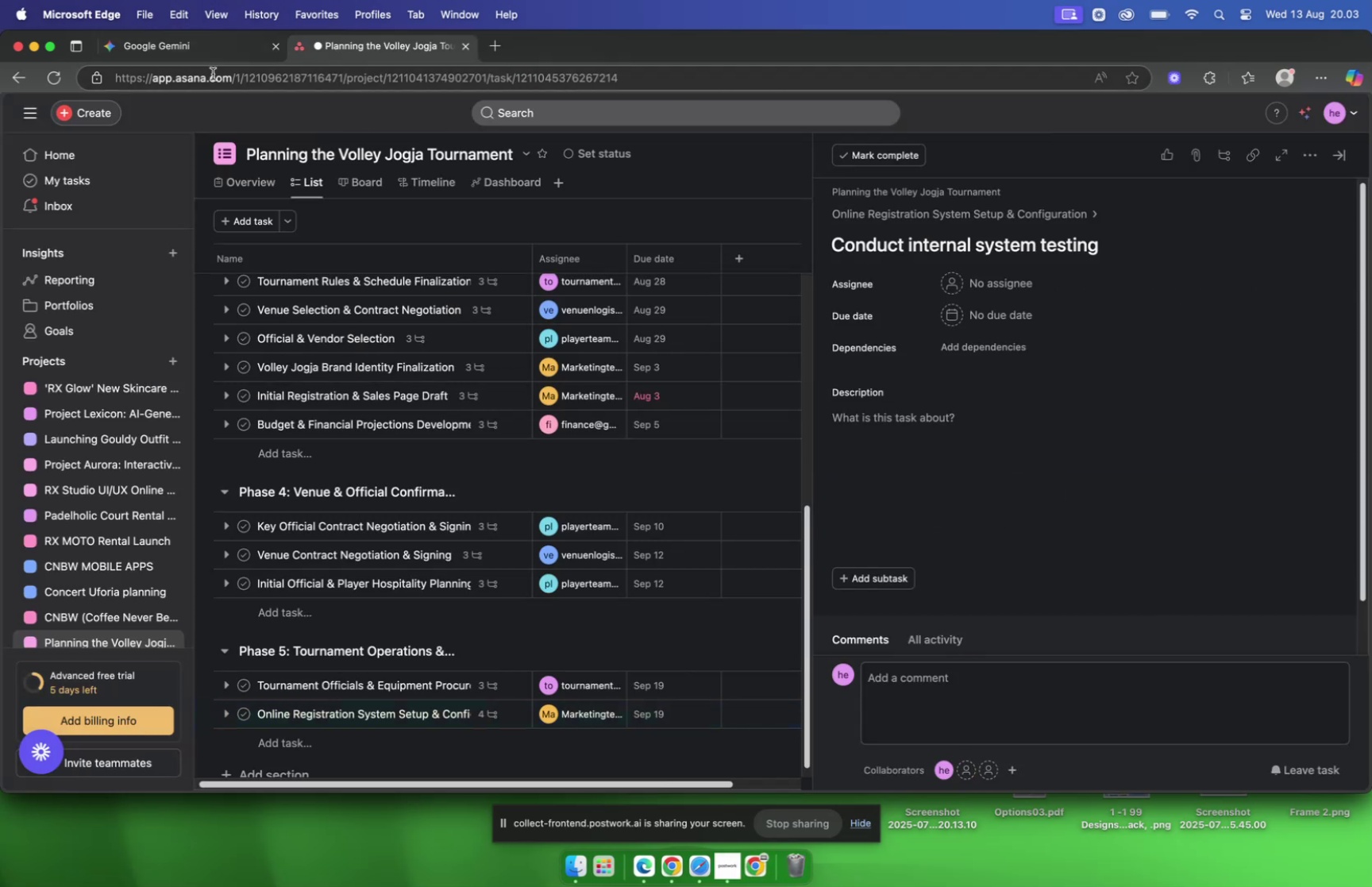 
left_click([168, 53])
 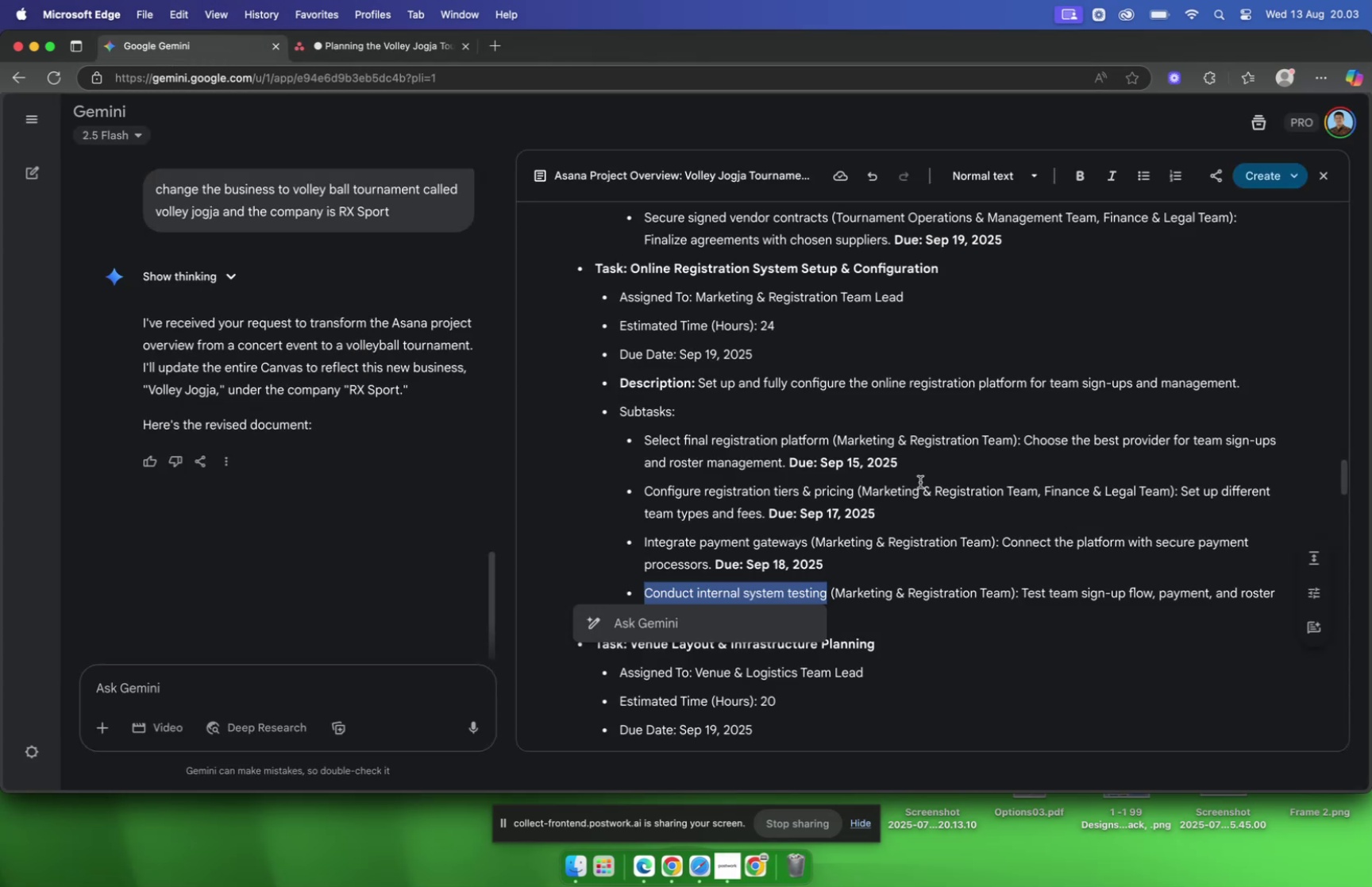 
left_click([923, 486])
 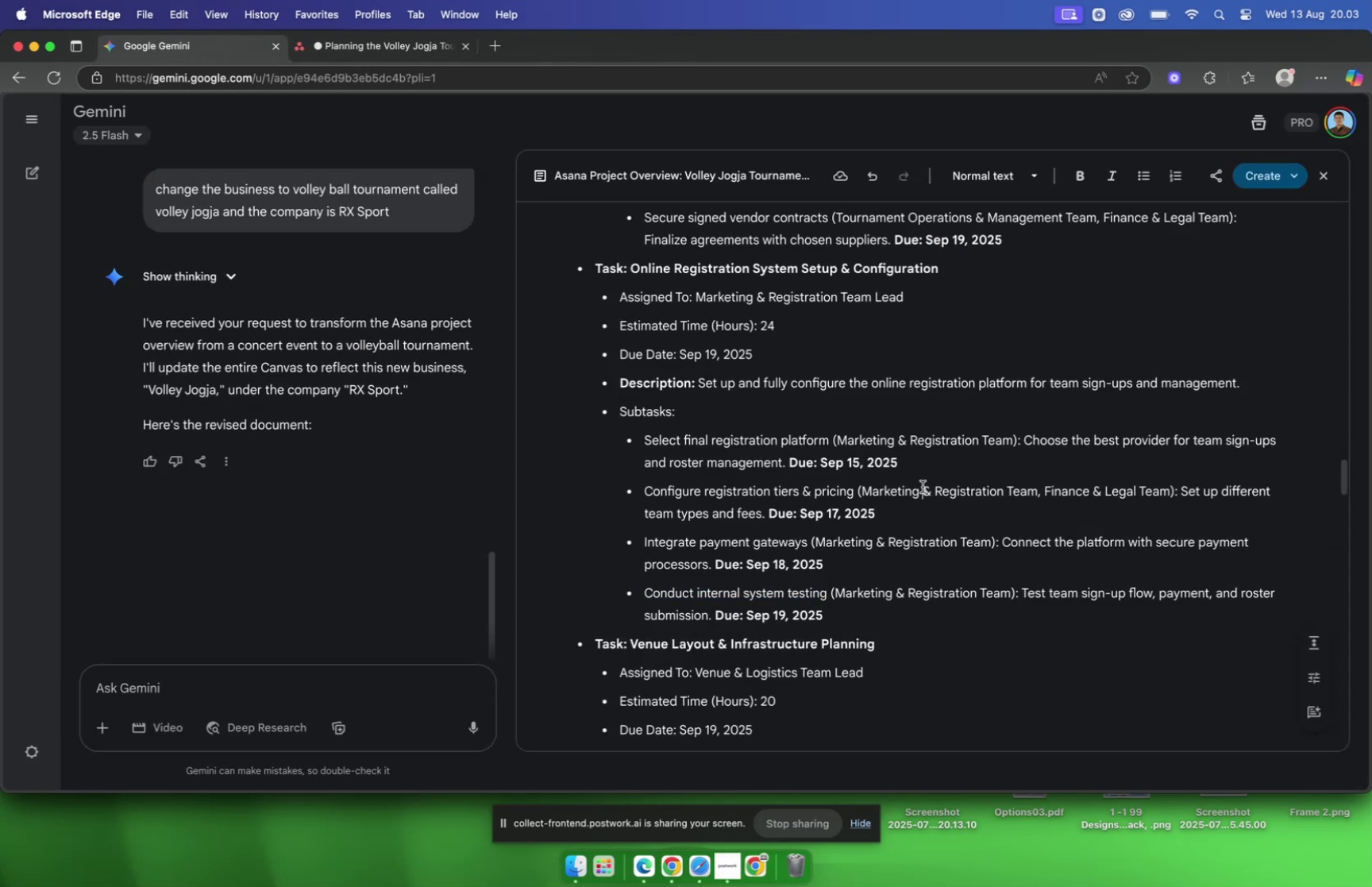 
scroll: coordinate [923, 486], scroll_direction: down, amount: 5.0
 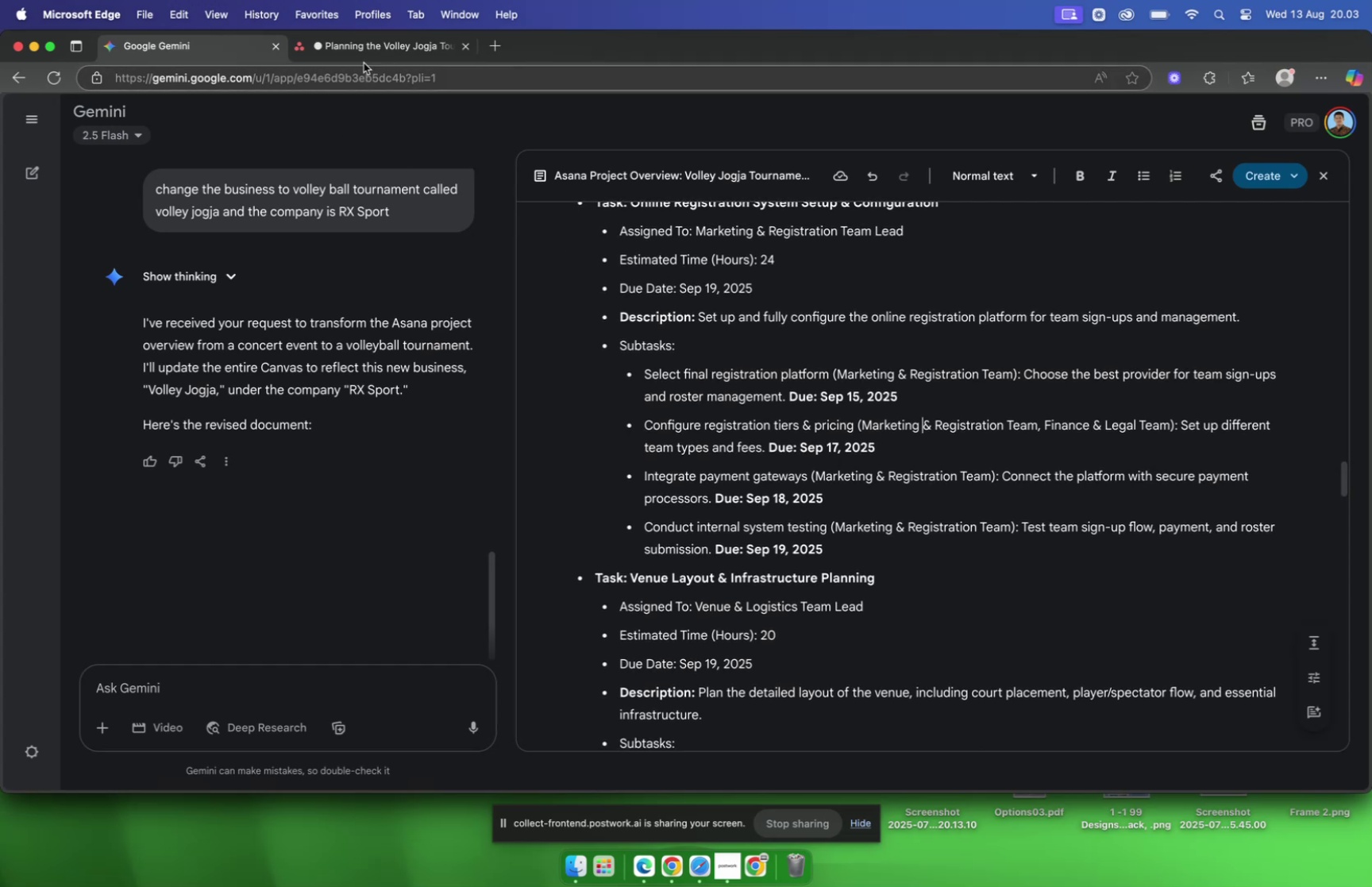 
left_click([365, 56])
 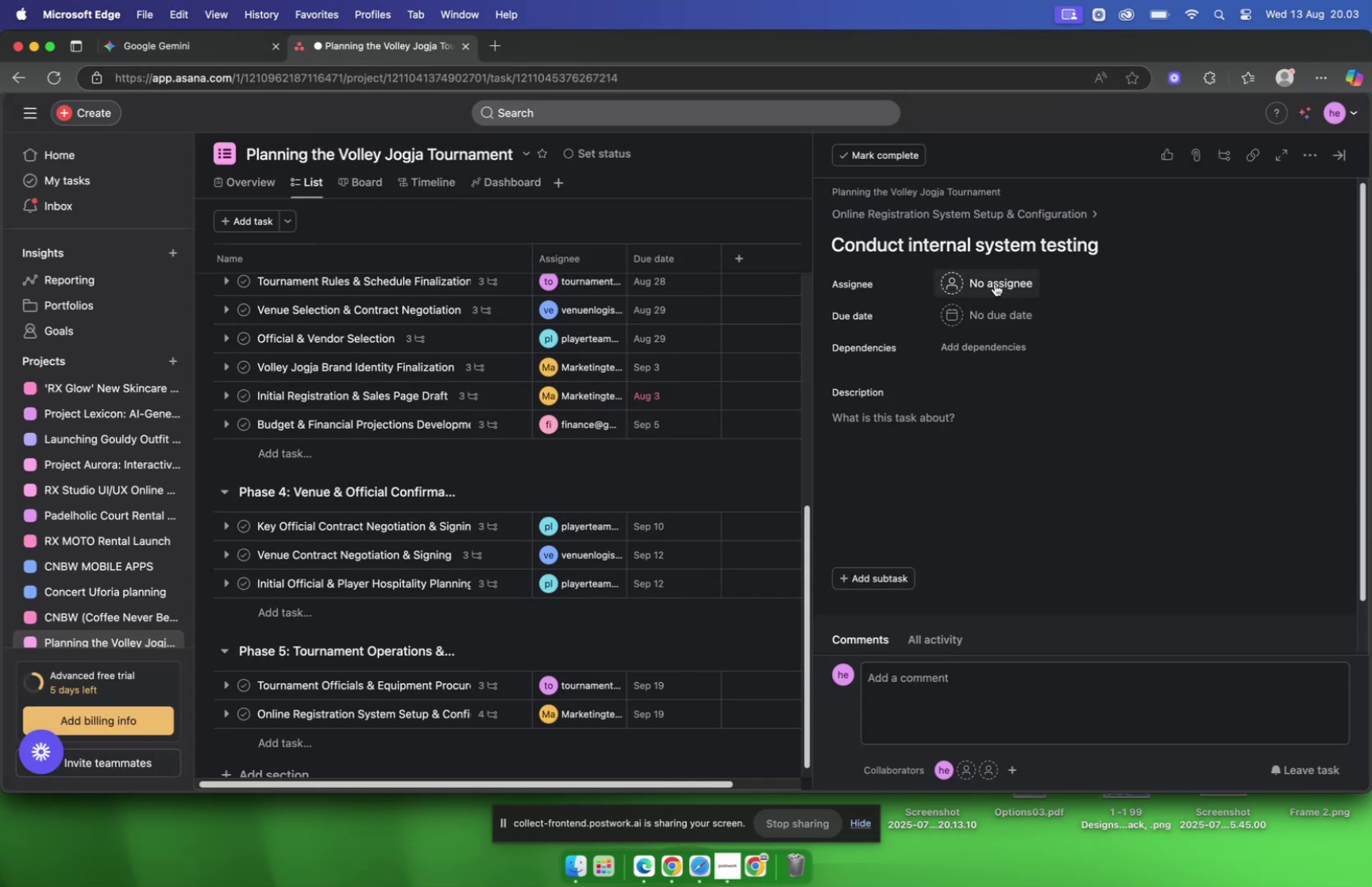 
left_click([995, 283])
 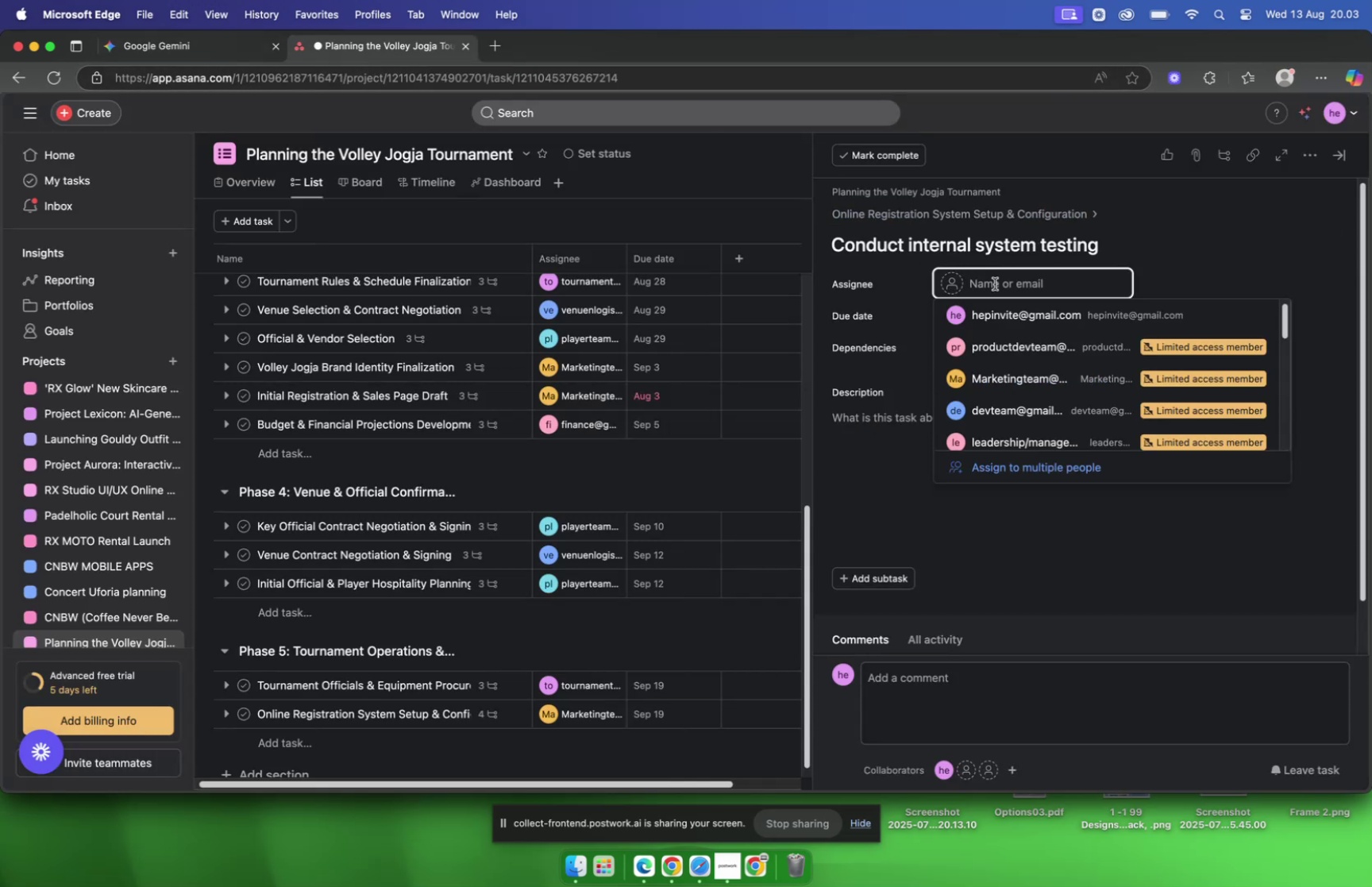 
type(marke)
 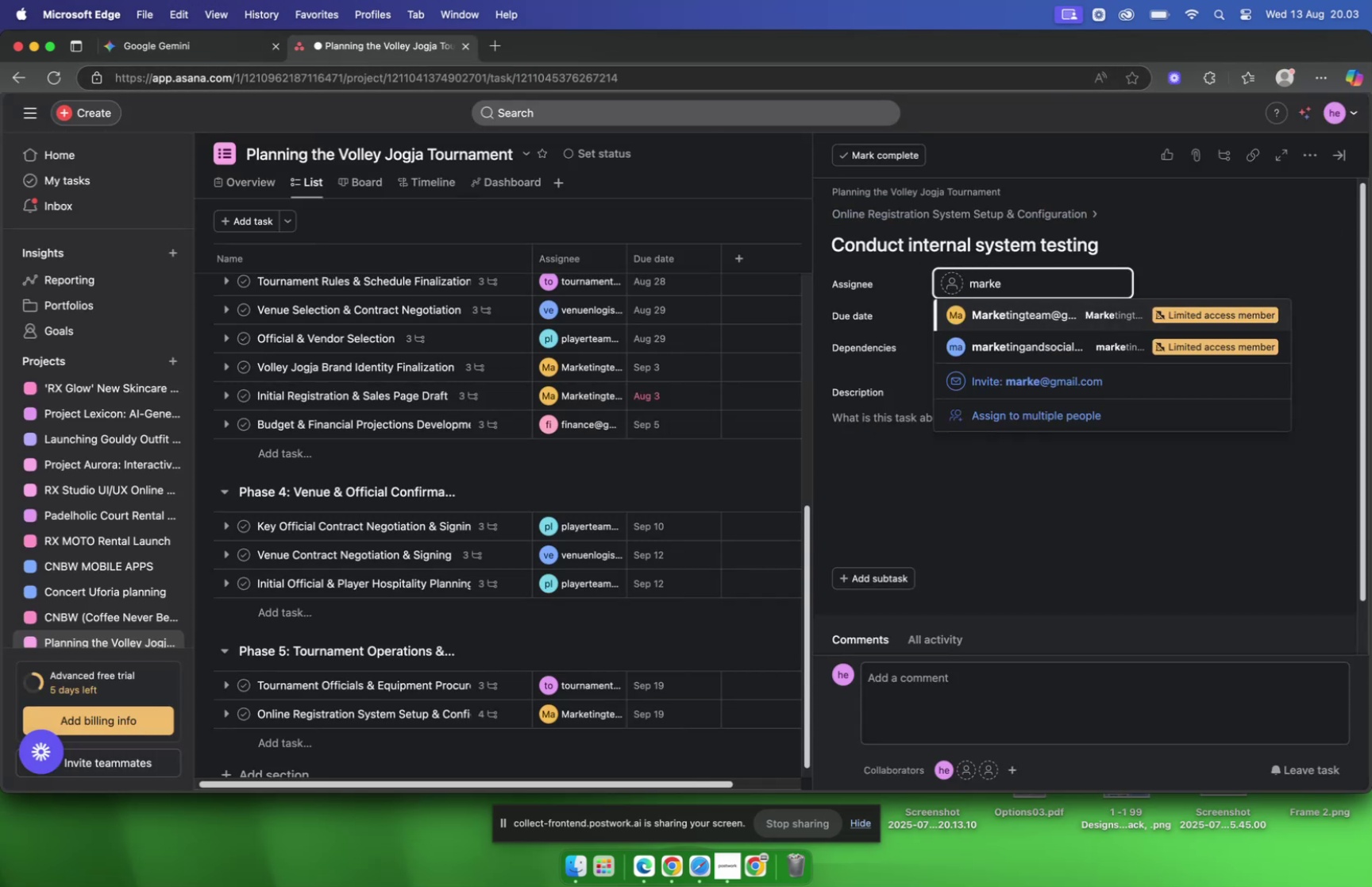 
key(Enter)
 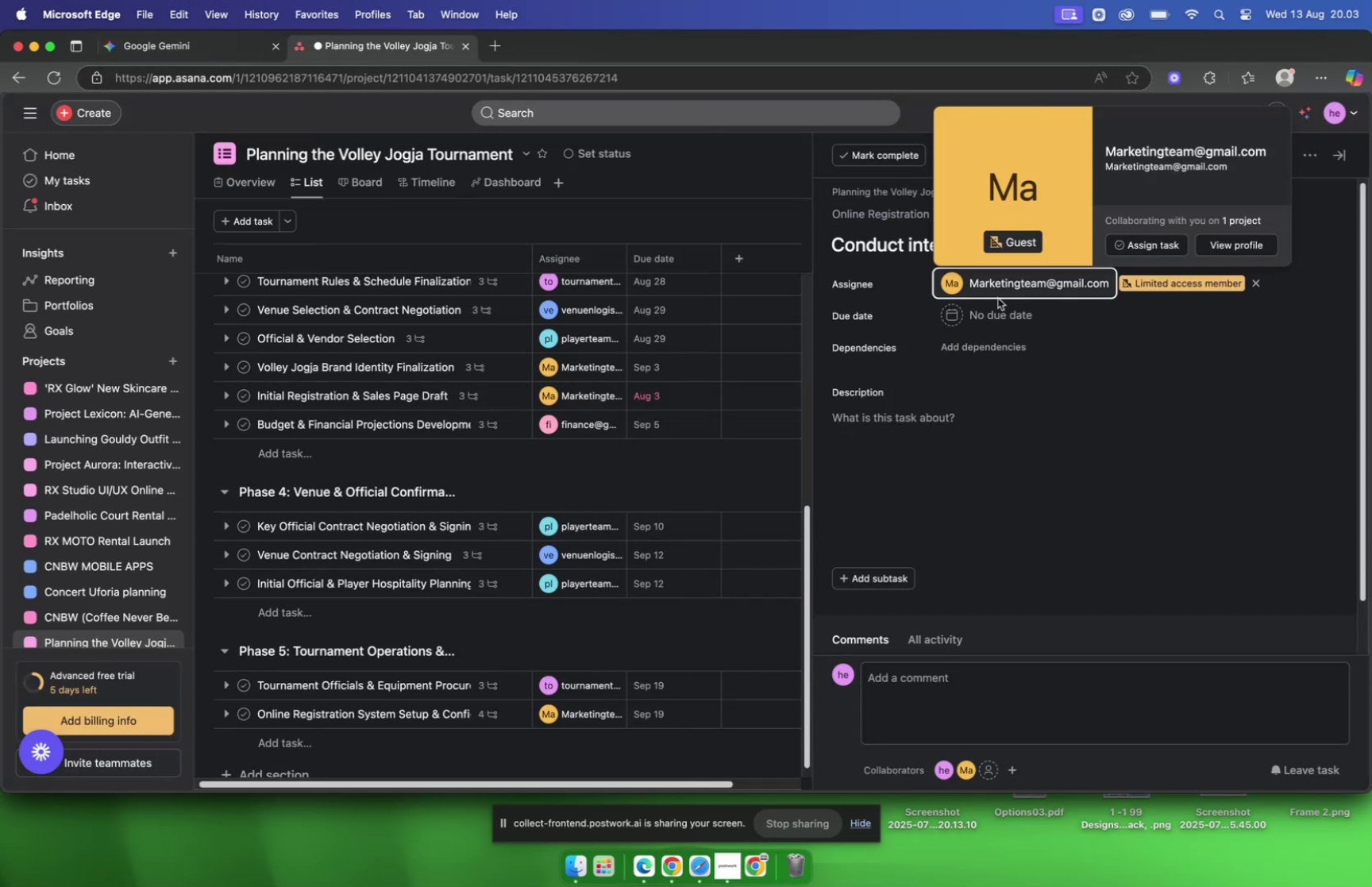 
left_click([1004, 310])
 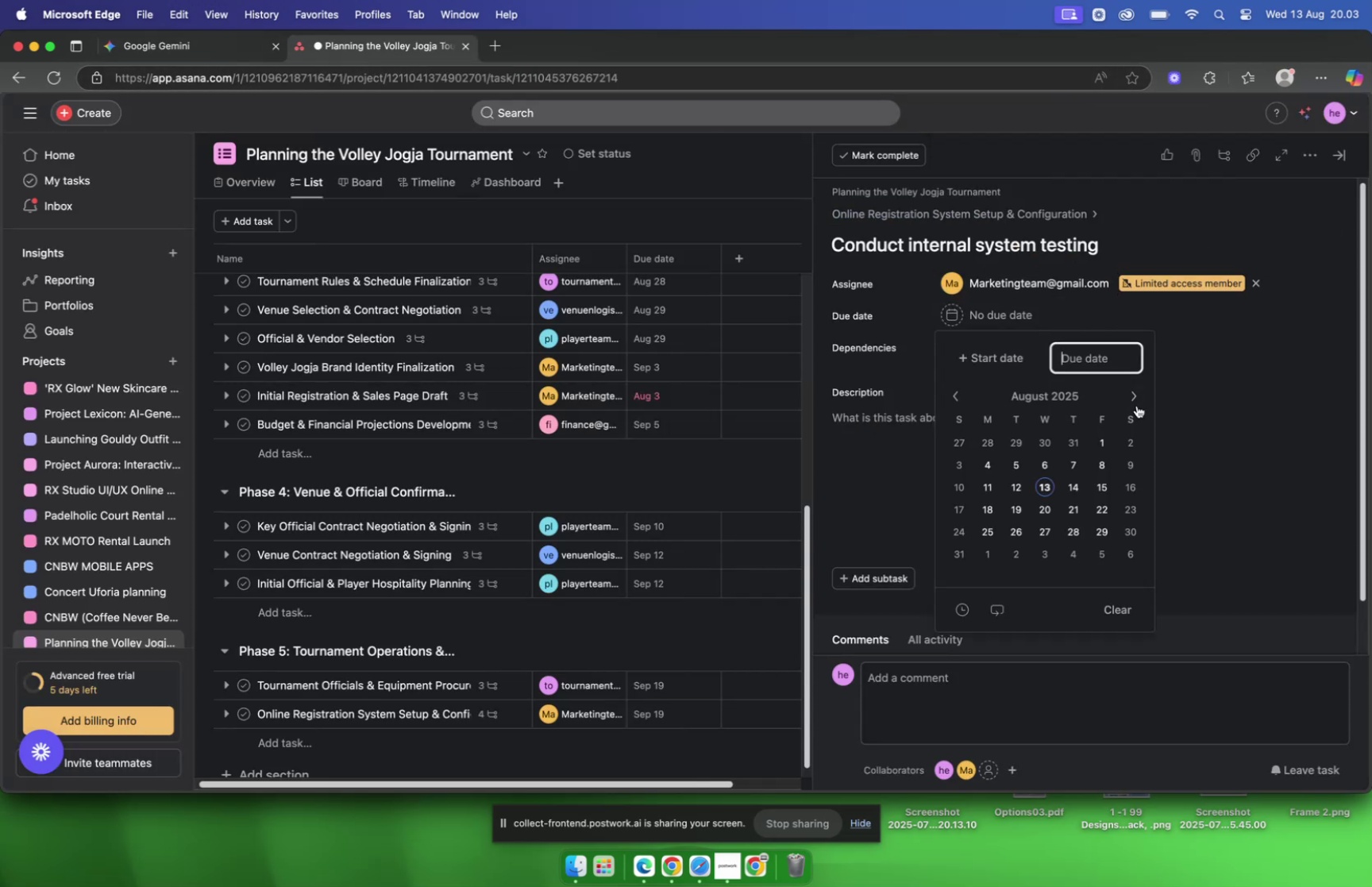 
left_click([1135, 401])
 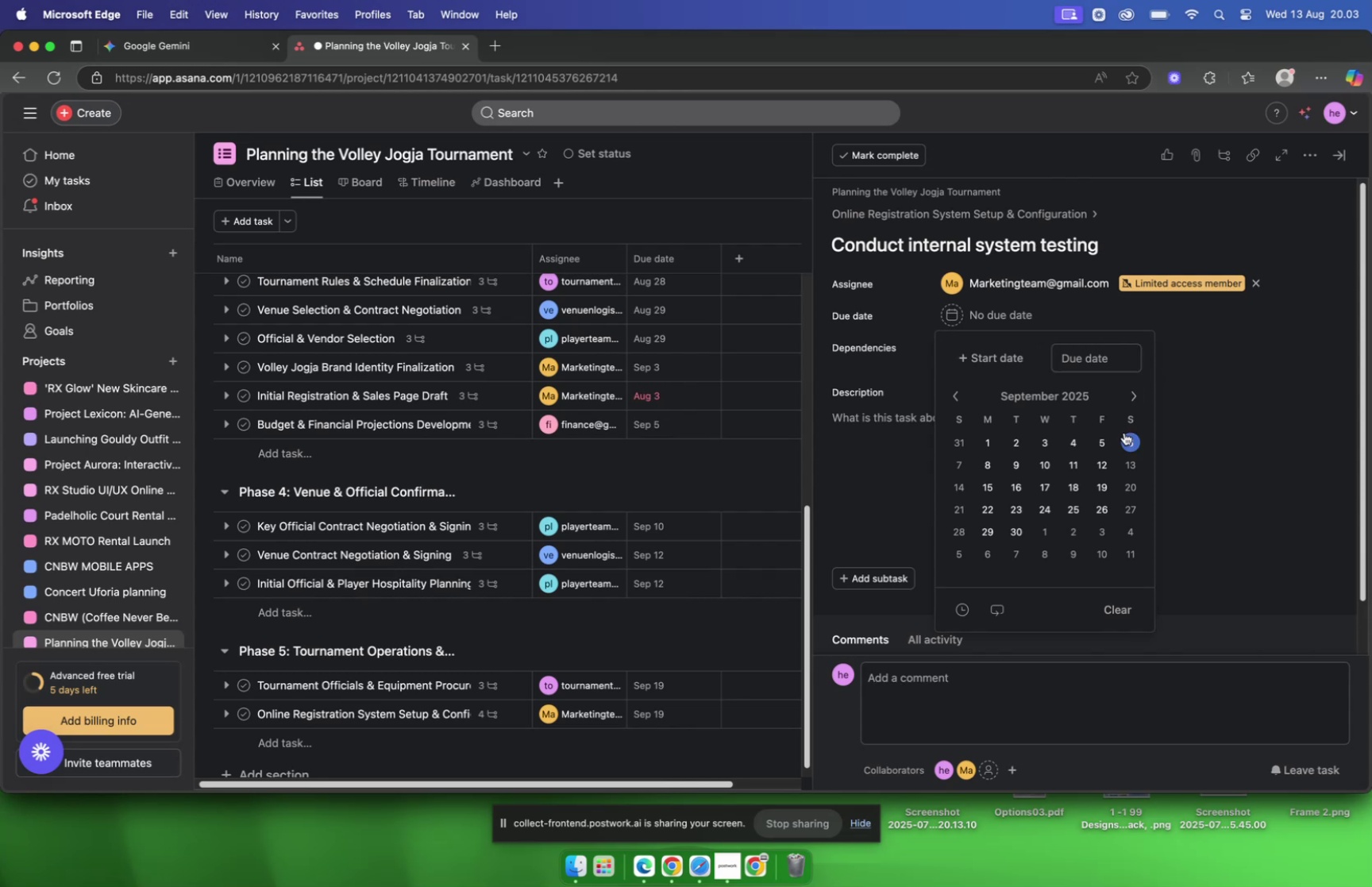 
left_click([1104, 492])
 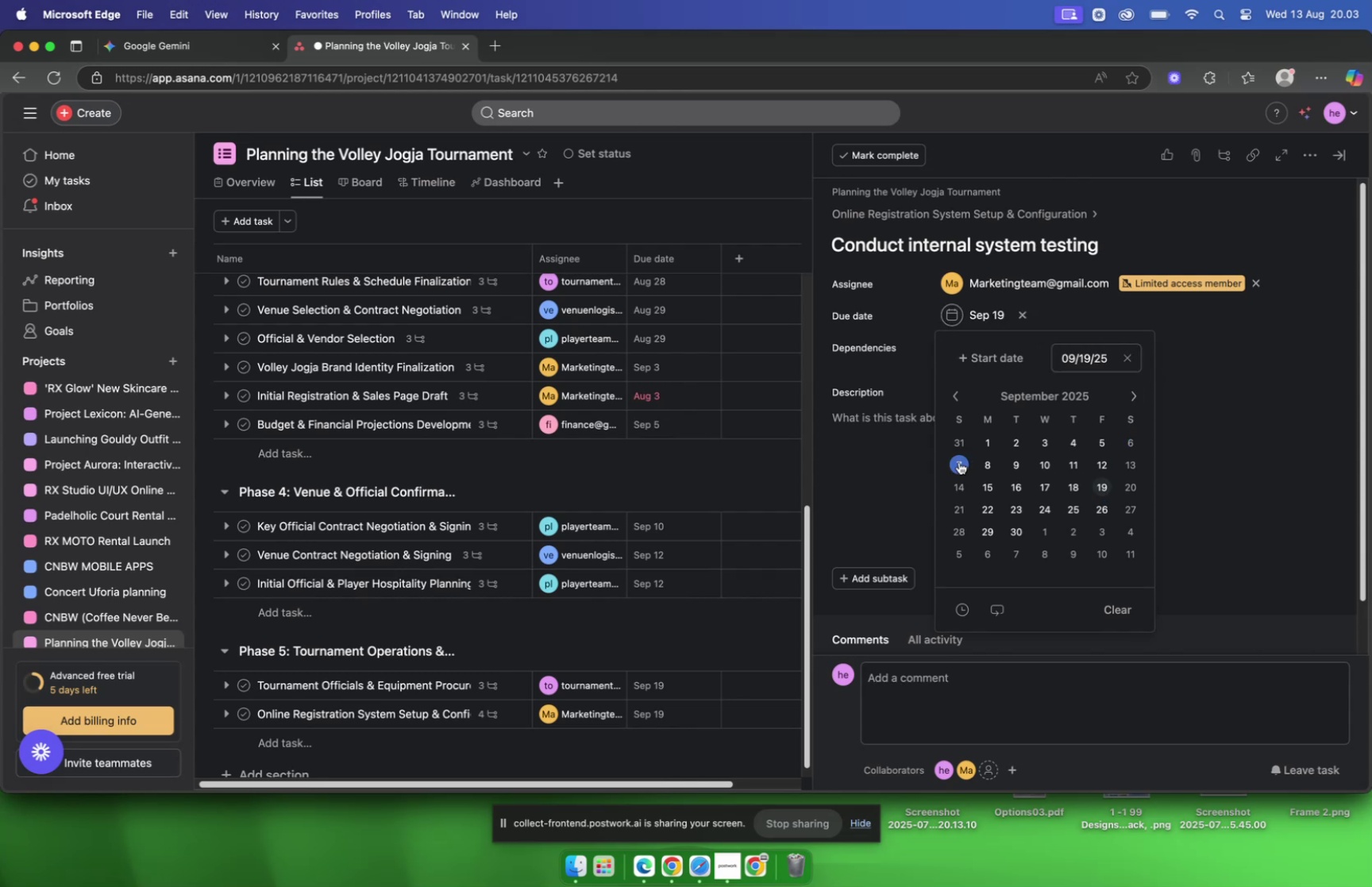 
left_click([899, 454])
 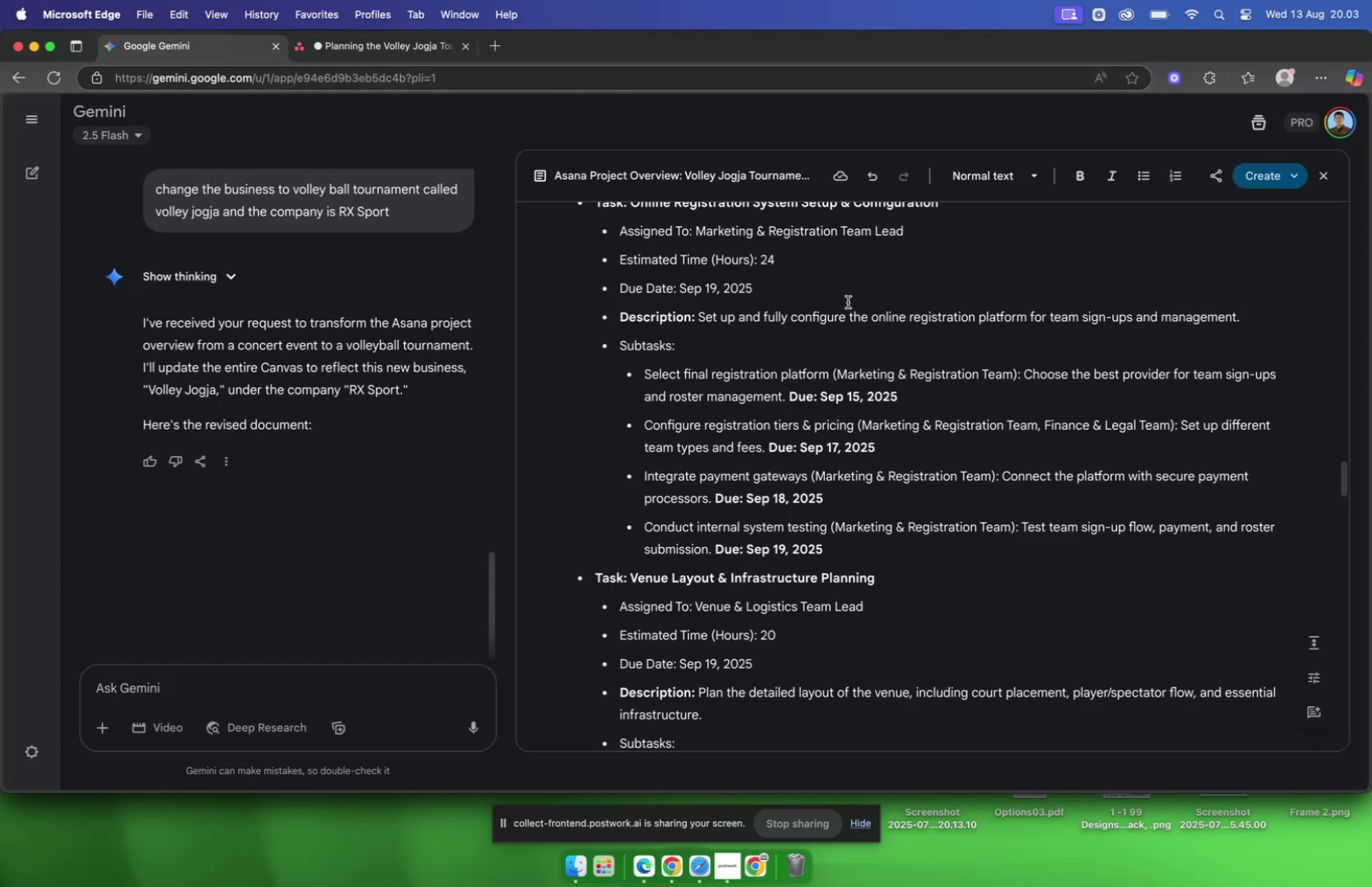 
scroll: coordinate [823, 484], scroll_direction: down, amount: 2.0
 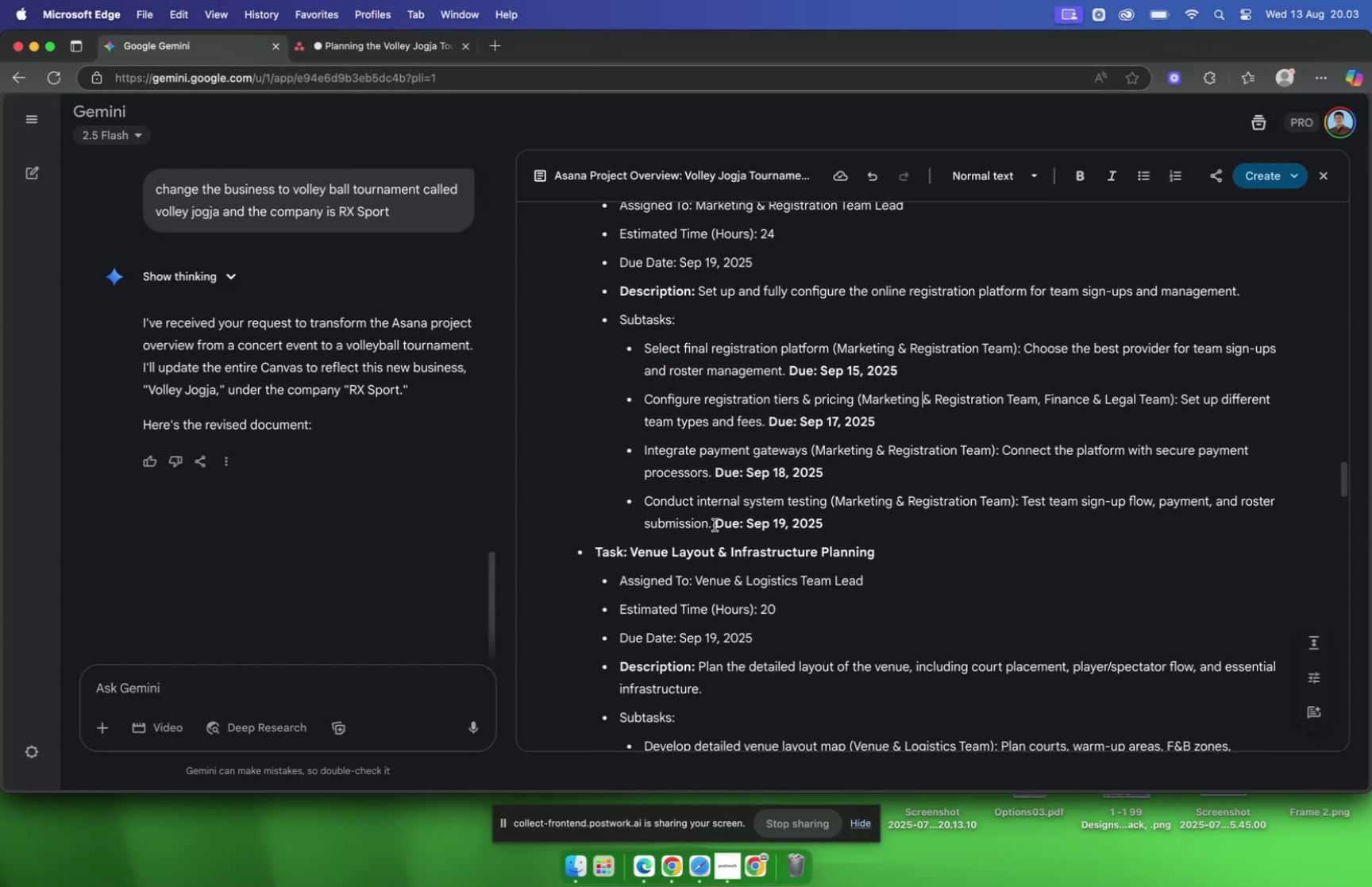 
left_click_drag(start_coordinate=[713, 525], to_coordinate=[1024, 504])
 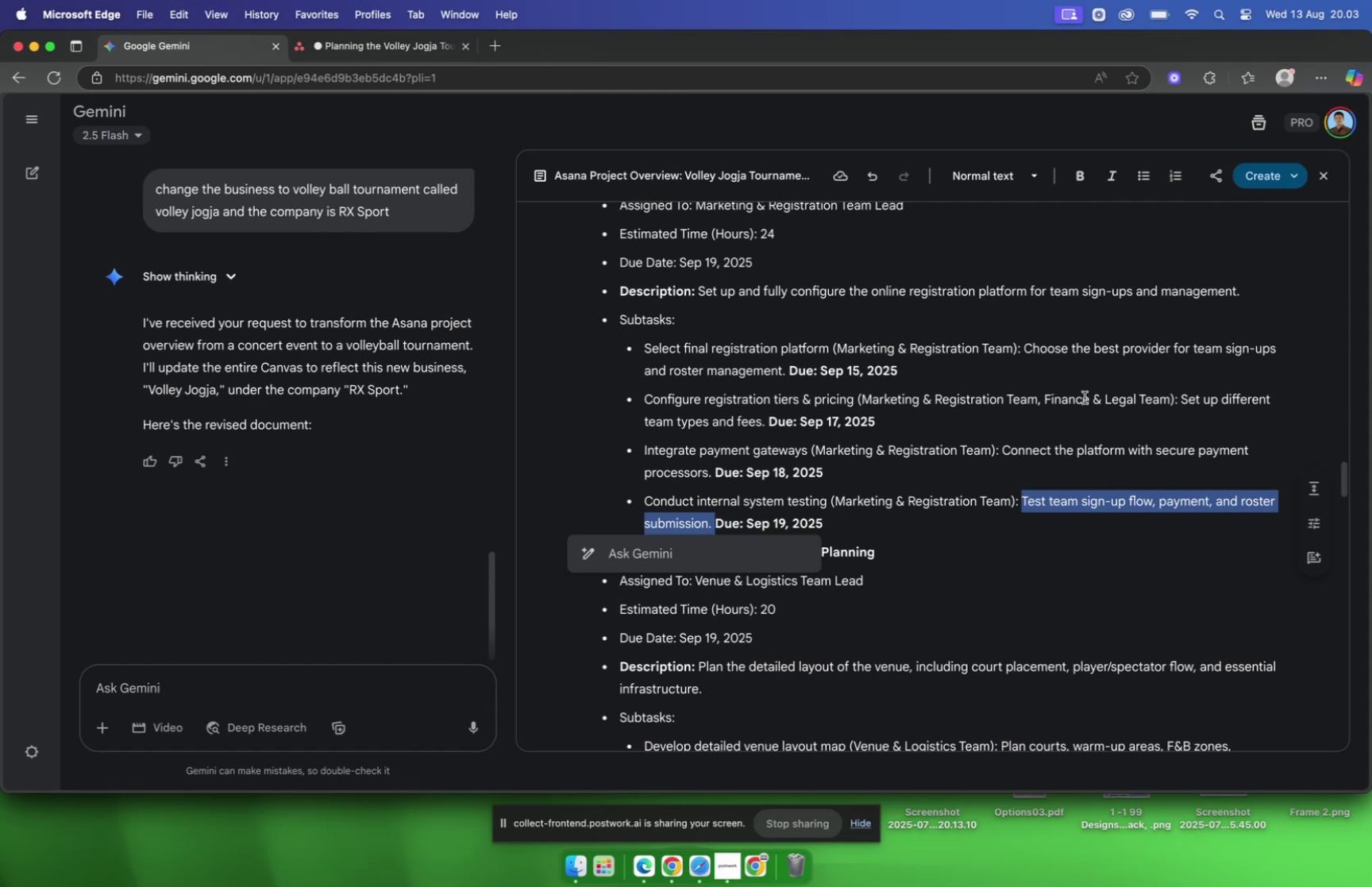 
key(Meta+C)
 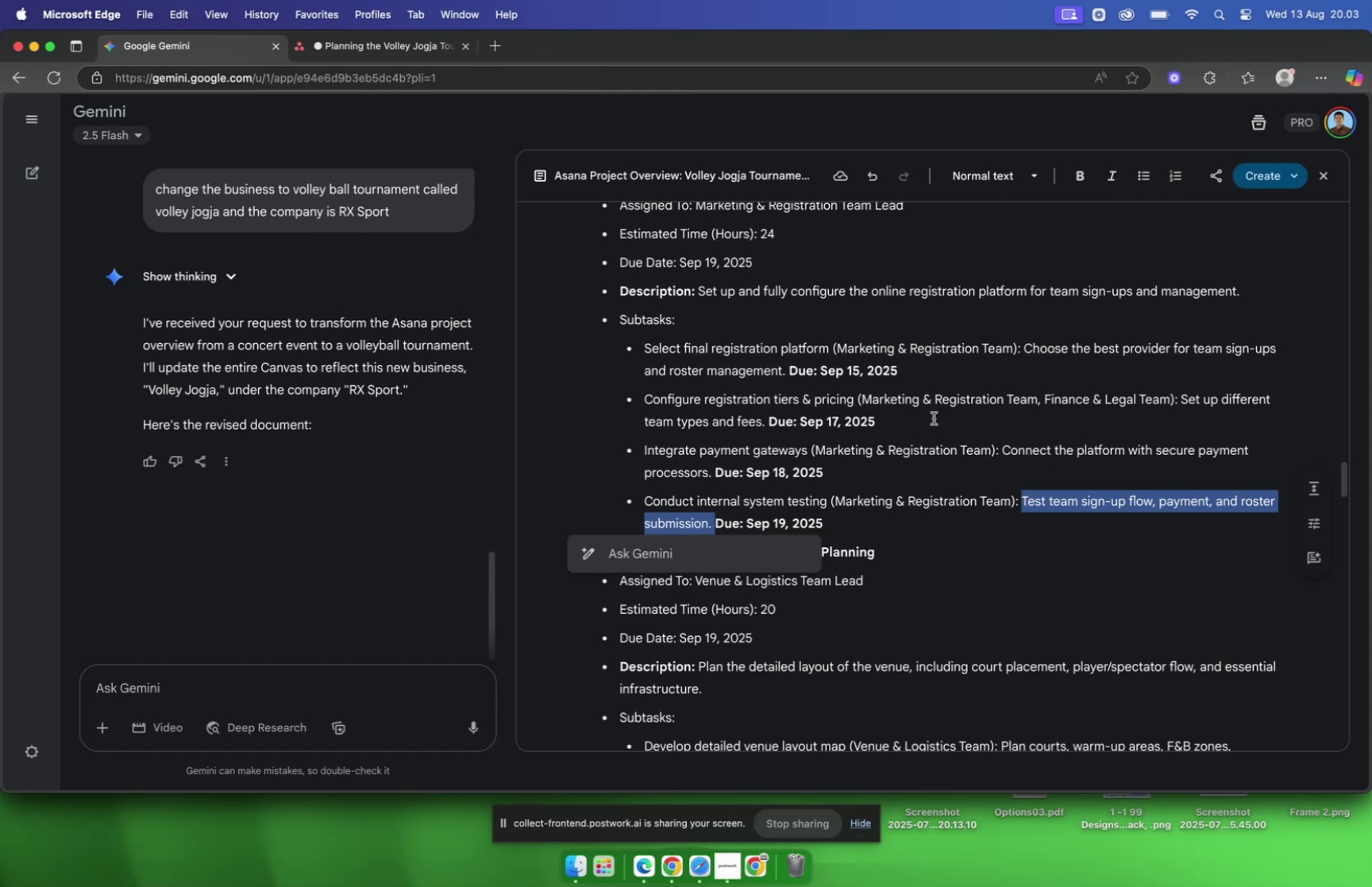 
left_click([934, 418])
 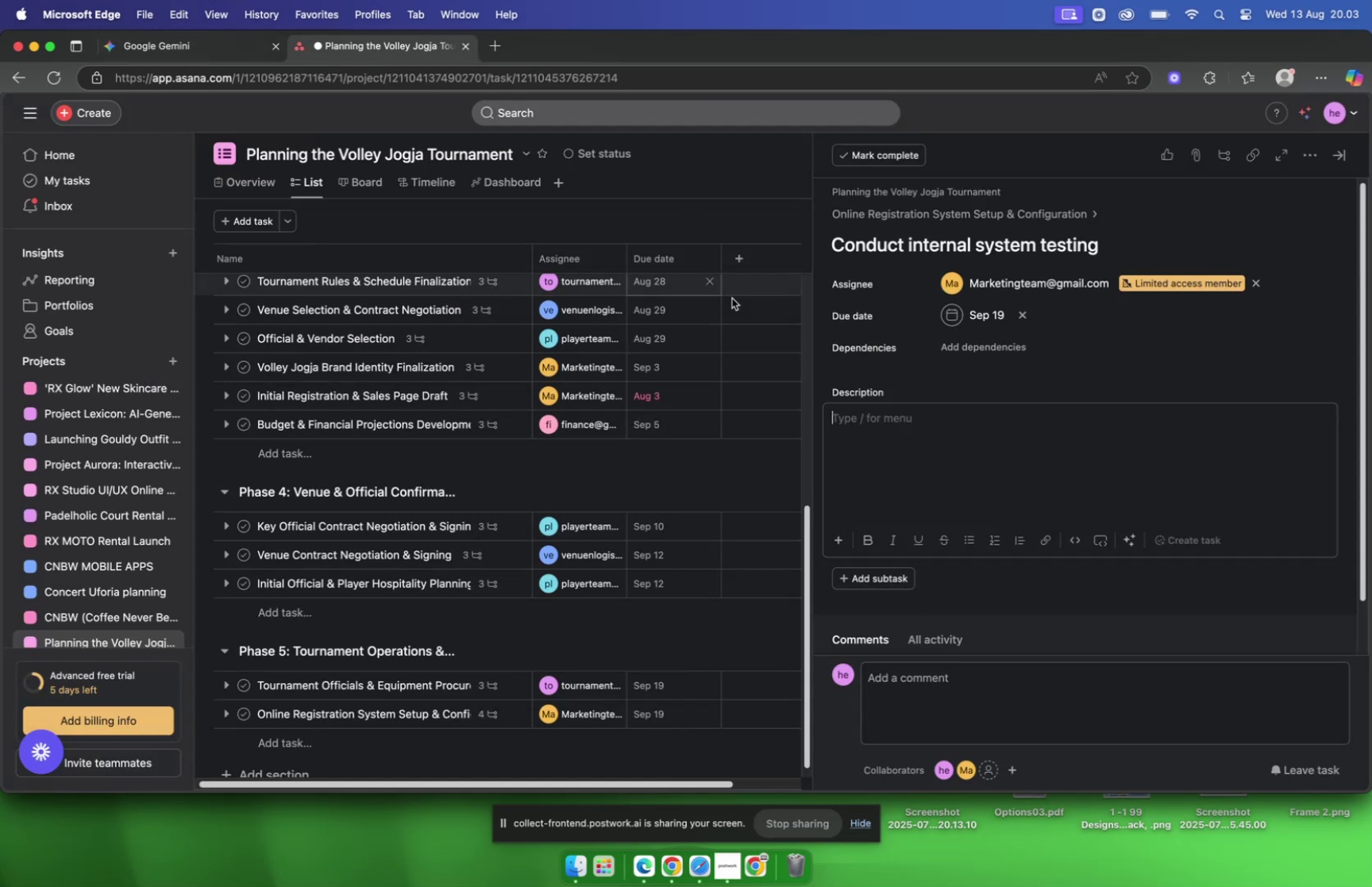 
left_click([928, 442])
 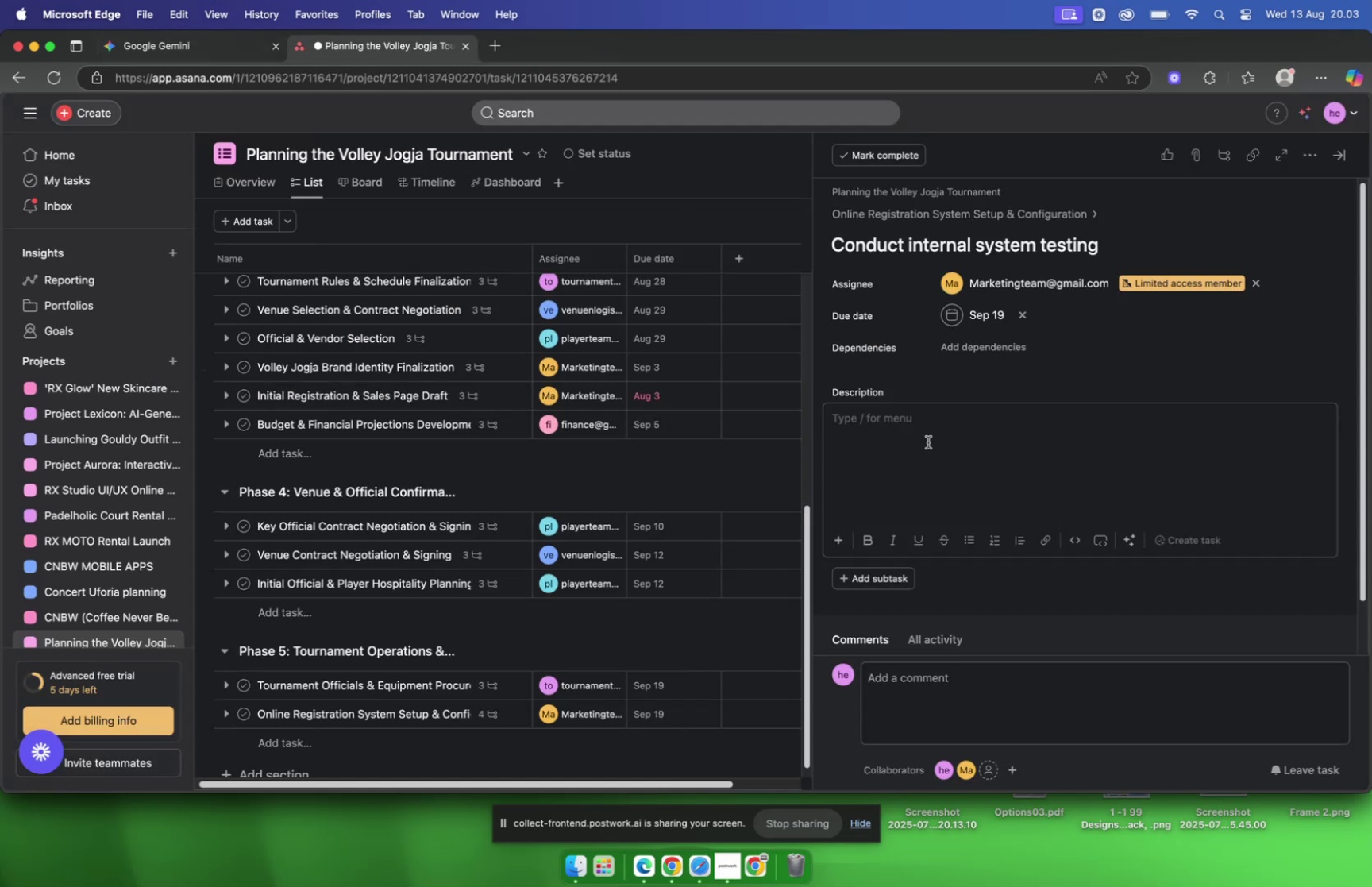 
key(Meta+V)
 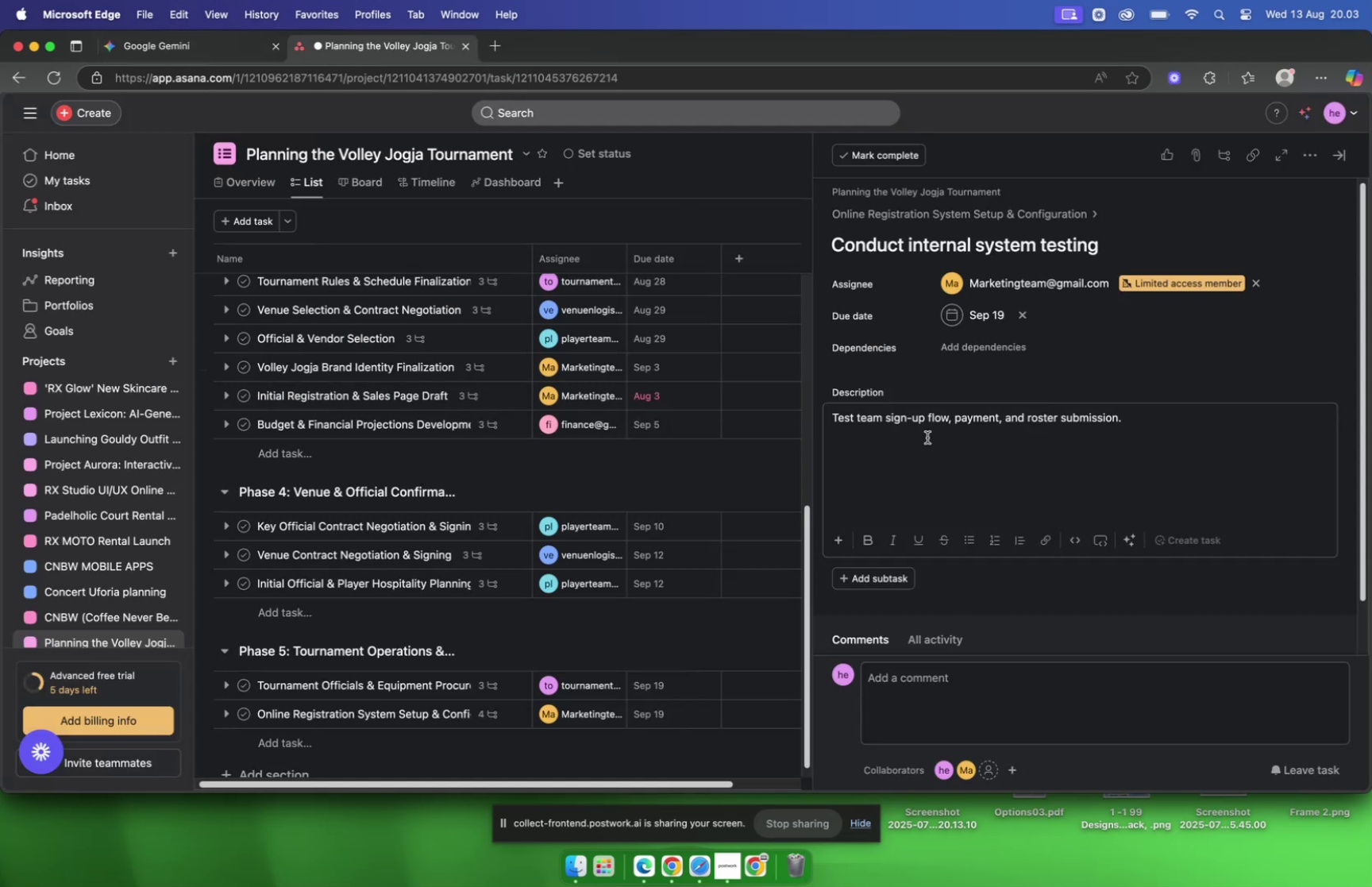 
scroll: coordinate [580, 368], scroll_direction: down, amount: 10.0
 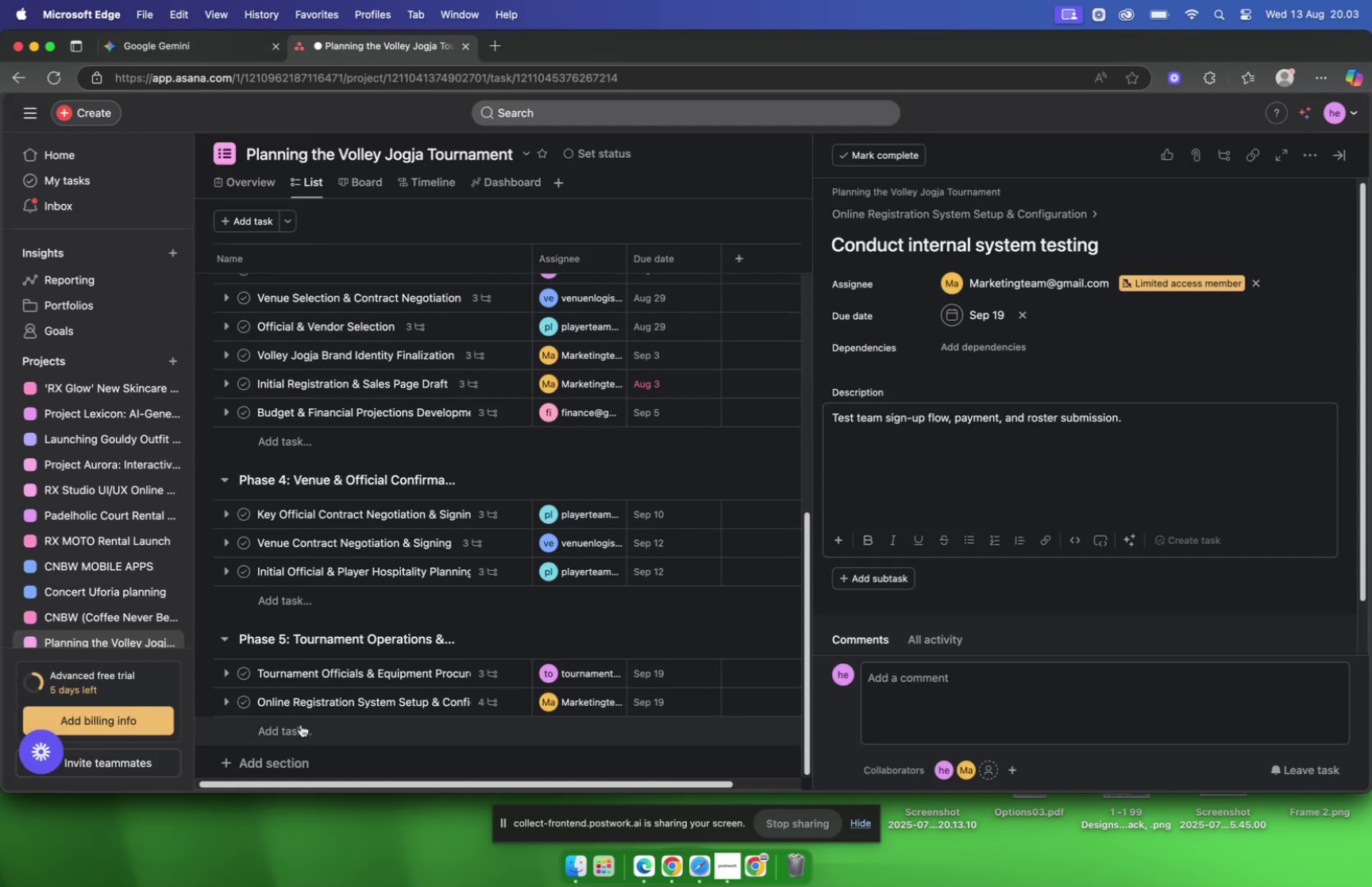 
left_click([301, 723])
 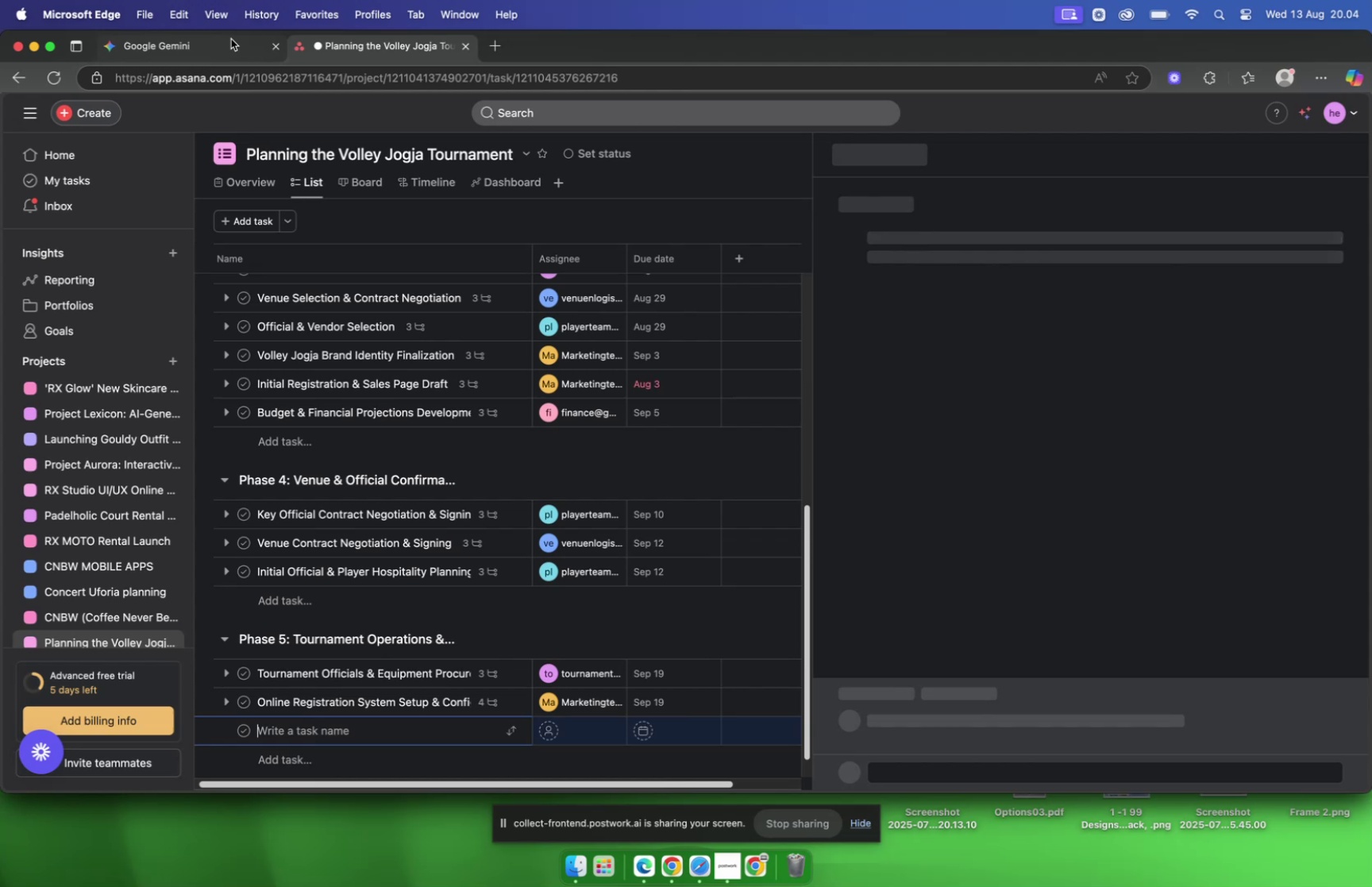 
left_click([214, 41])
 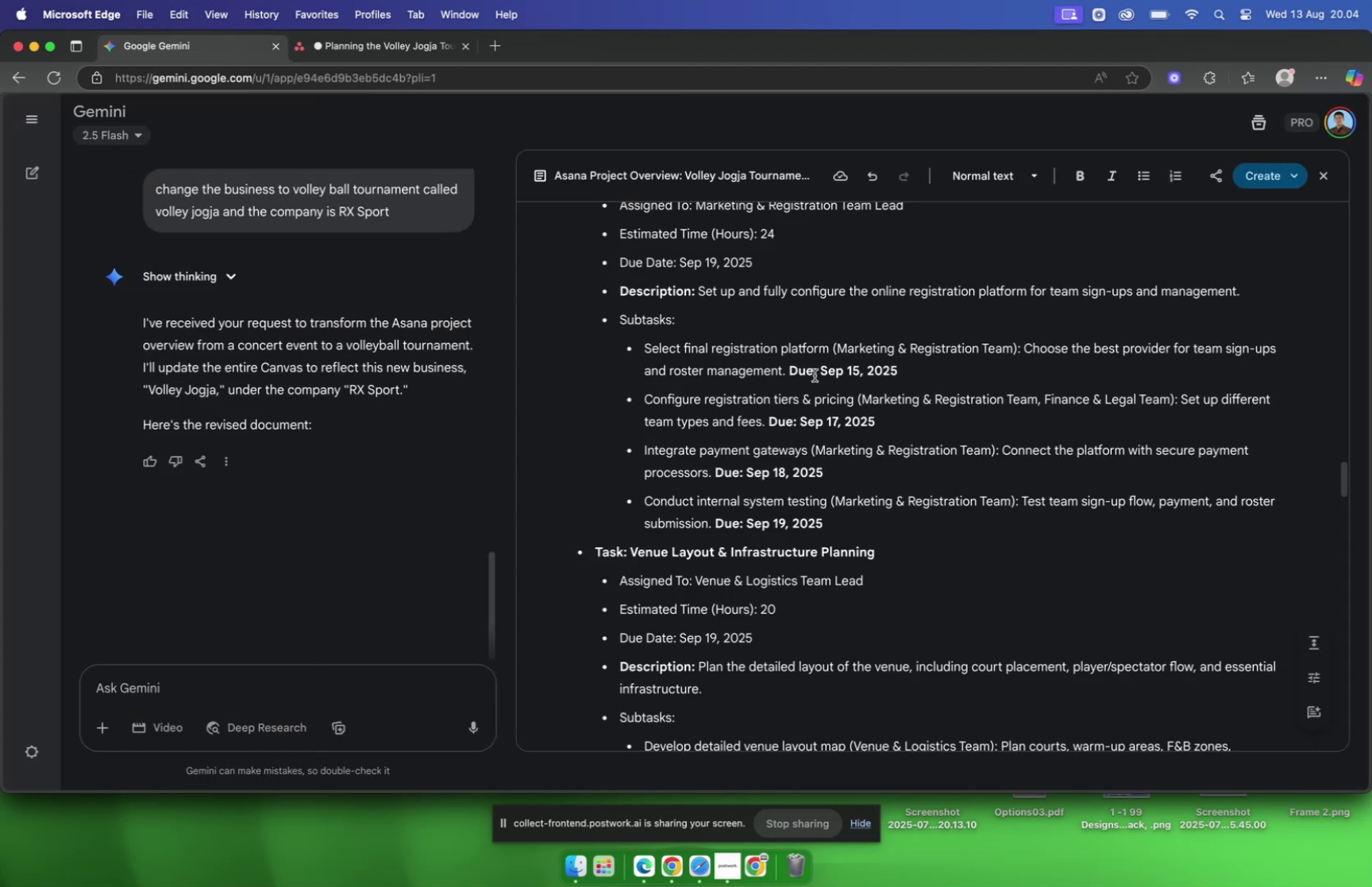 
scroll: coordinate [917, 372], scroll_direction: down, amount: 7.0
 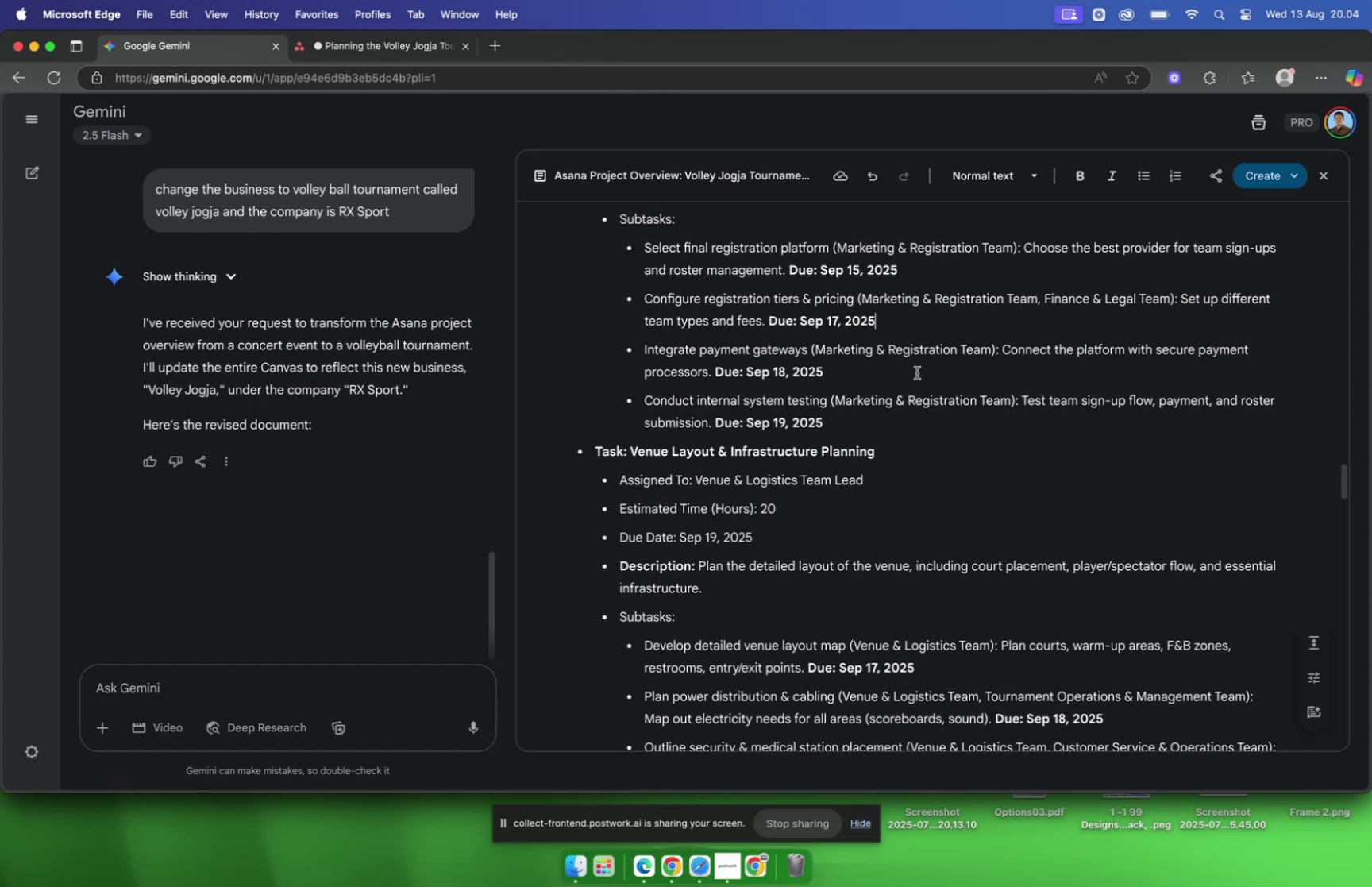 
wait(30.9)
 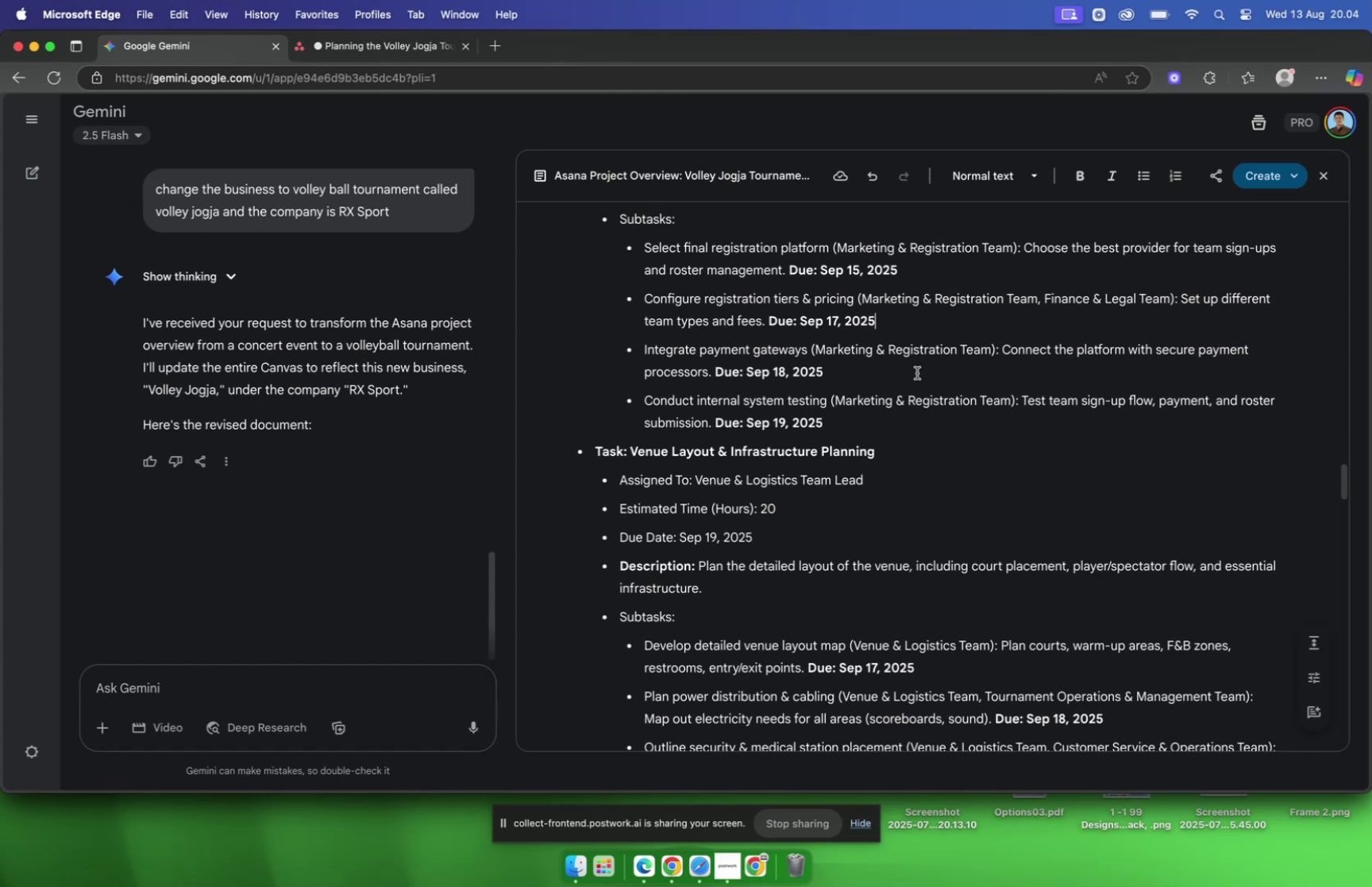 
scroll: coordinate [917, 372], scroll_direction: up, amount: 10.0
 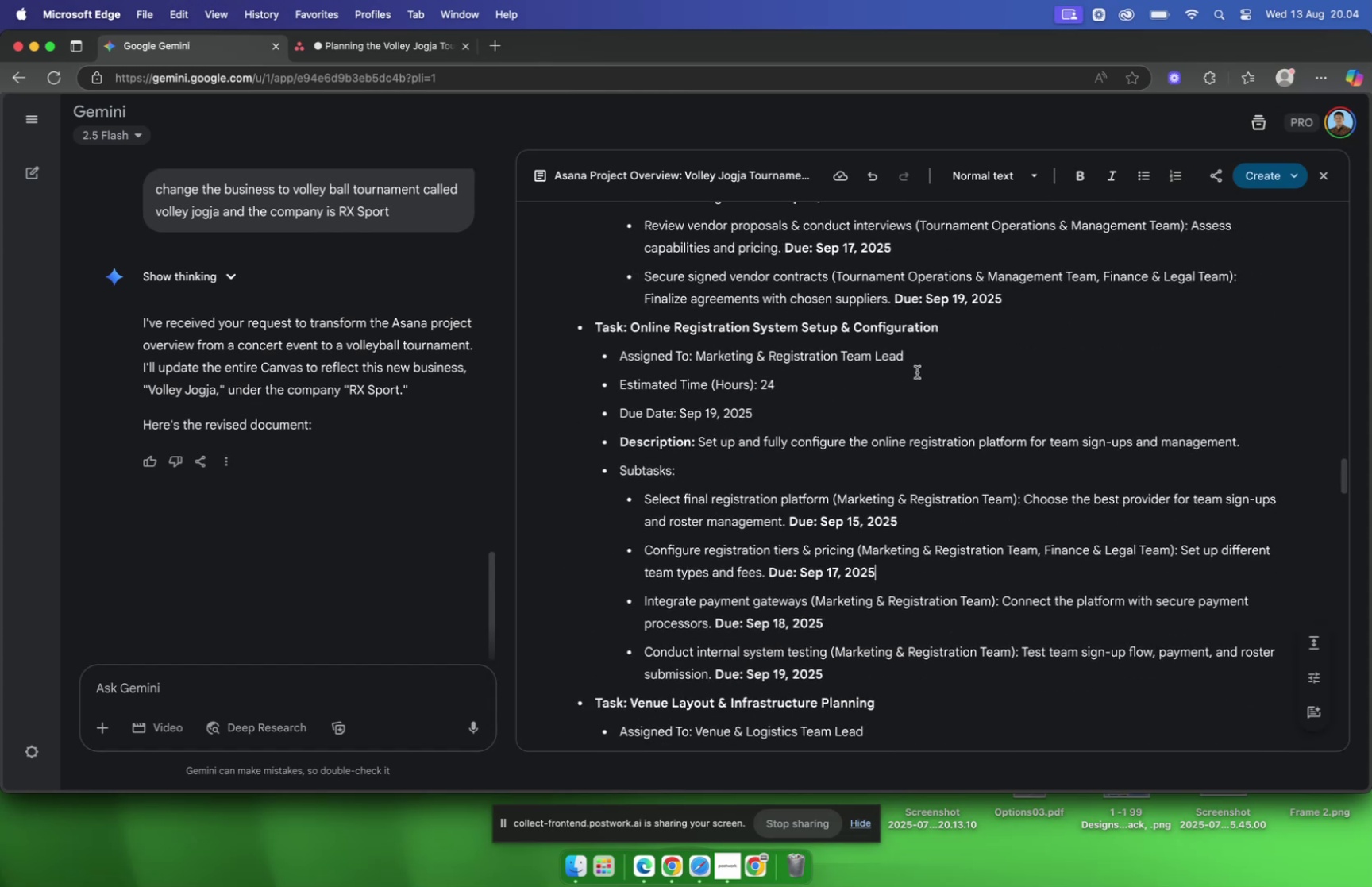 
scroll: coordinate [917, 372], scroll_direction: down, amount: 5.0
 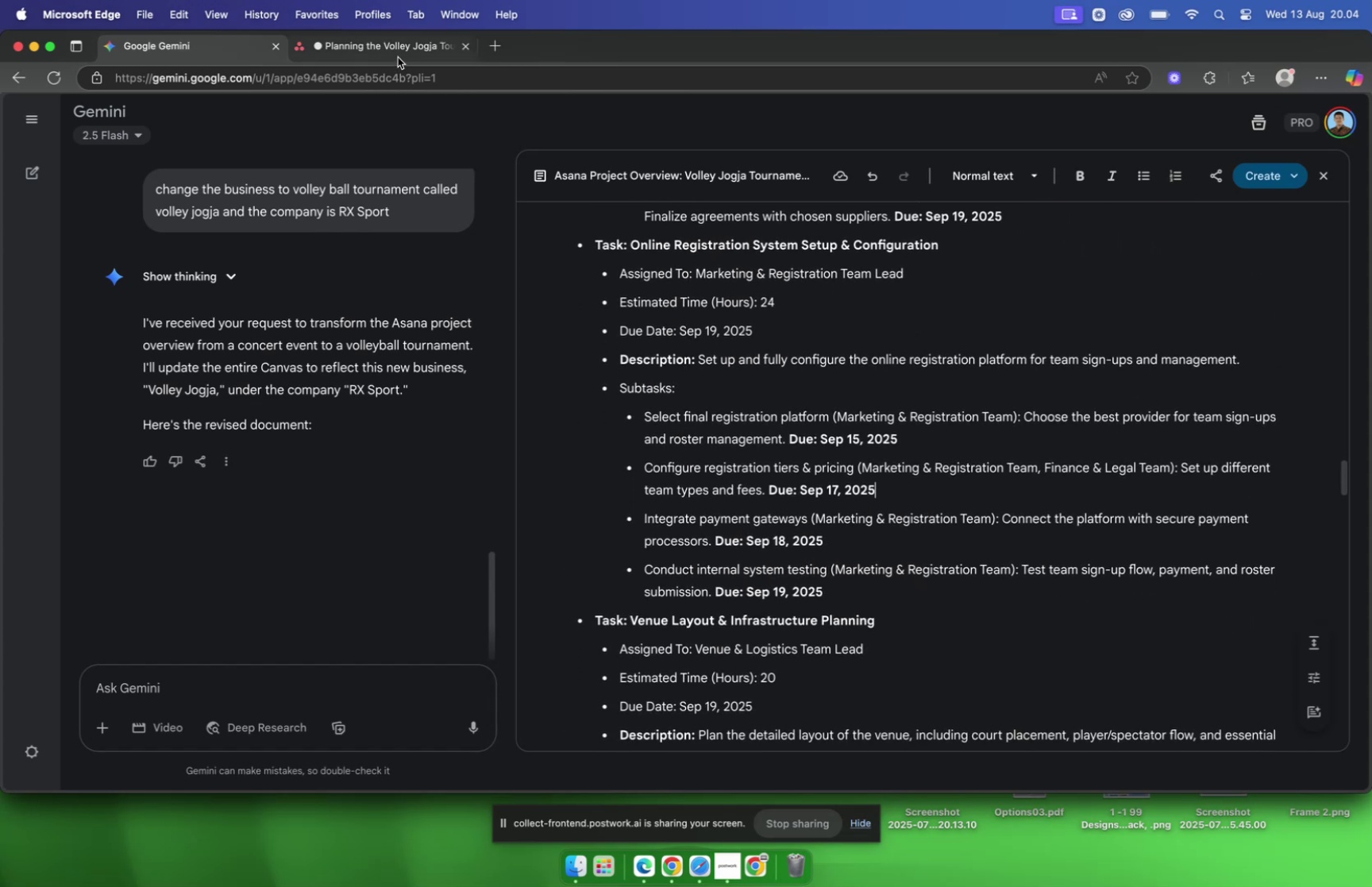 
left_click([393, 49])
 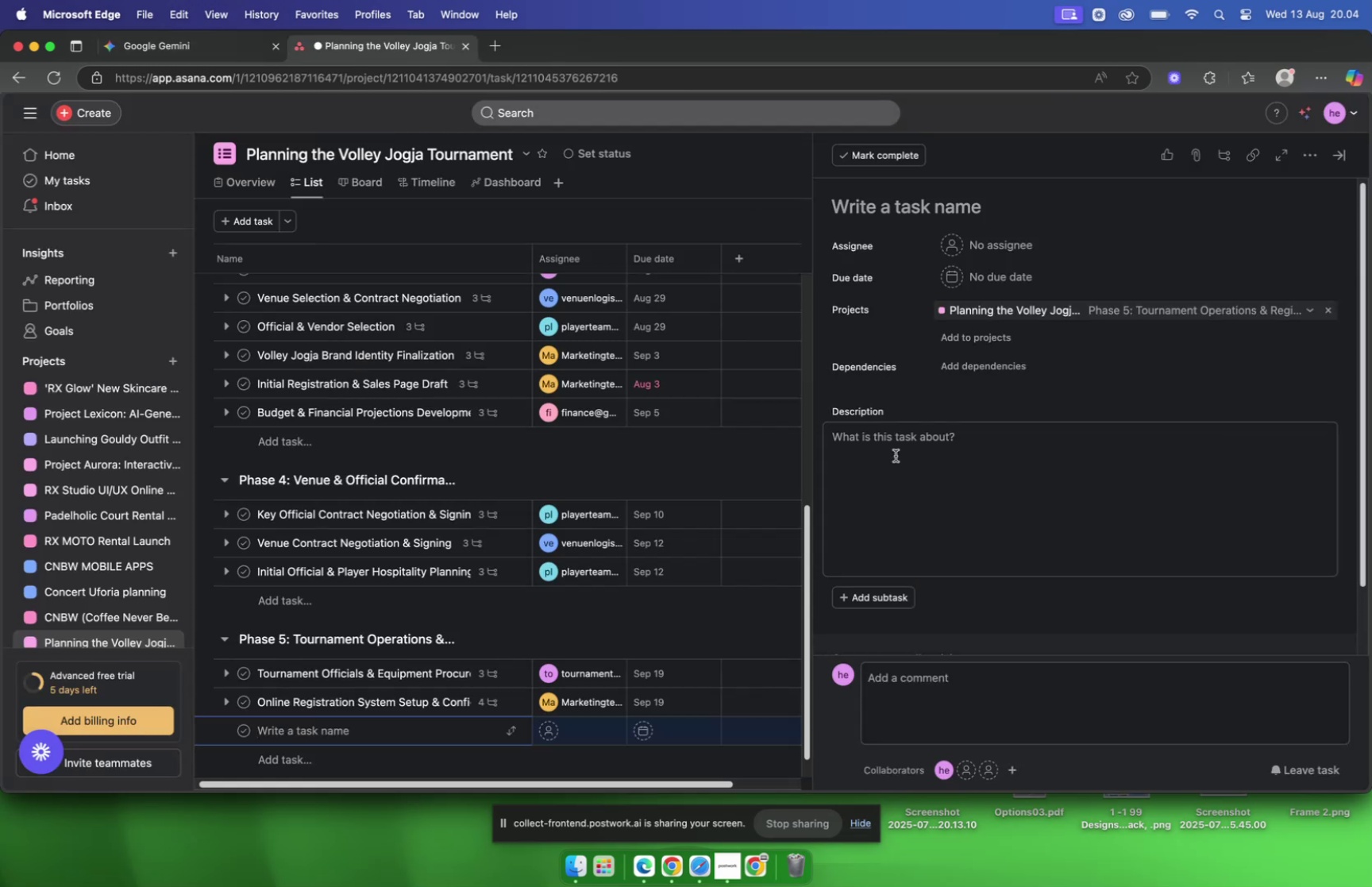 
scroll: coordinate [403, 490], scroll_direction: down, amount: 14.0
 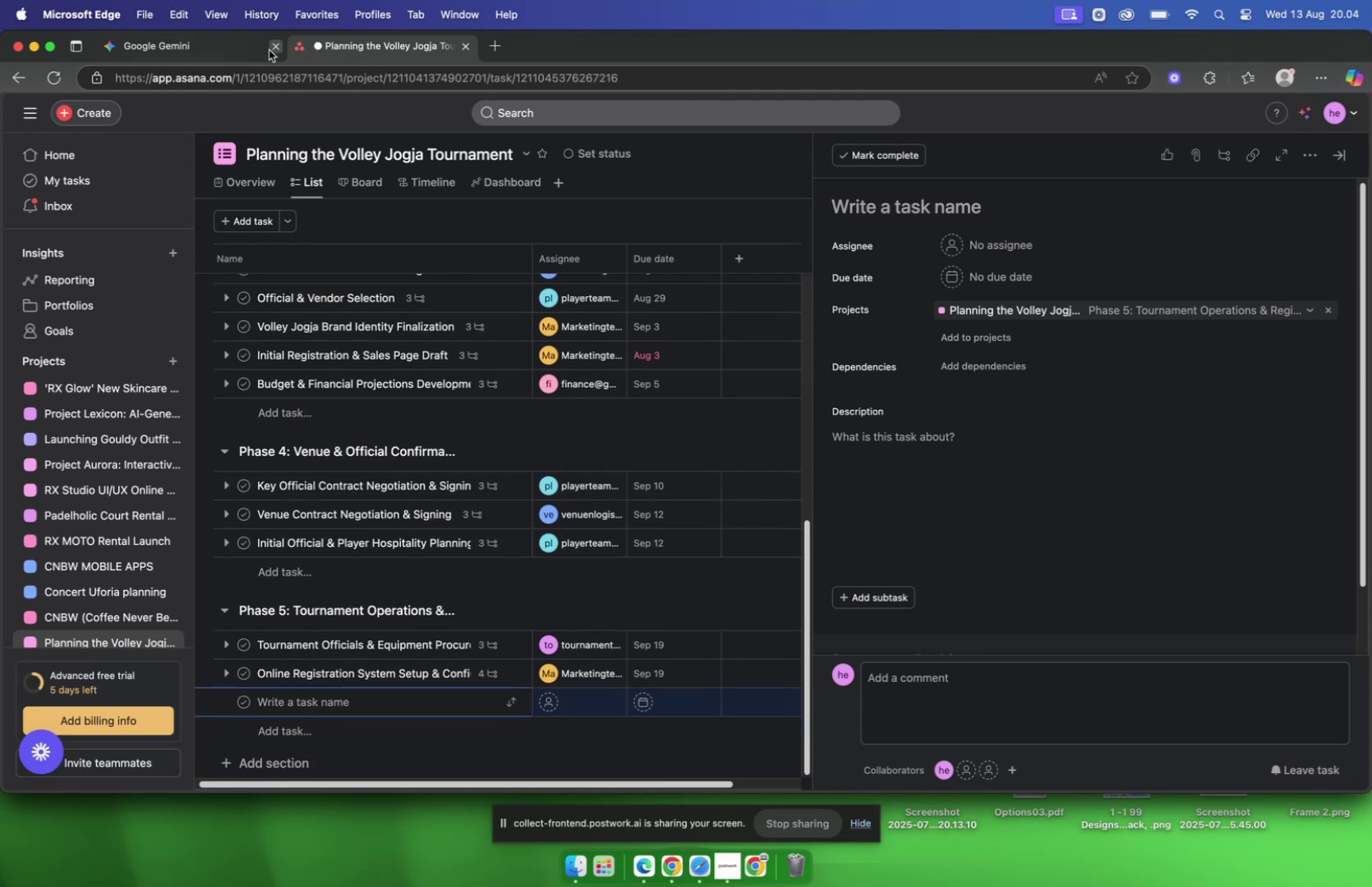 
left_click([198, 47])
 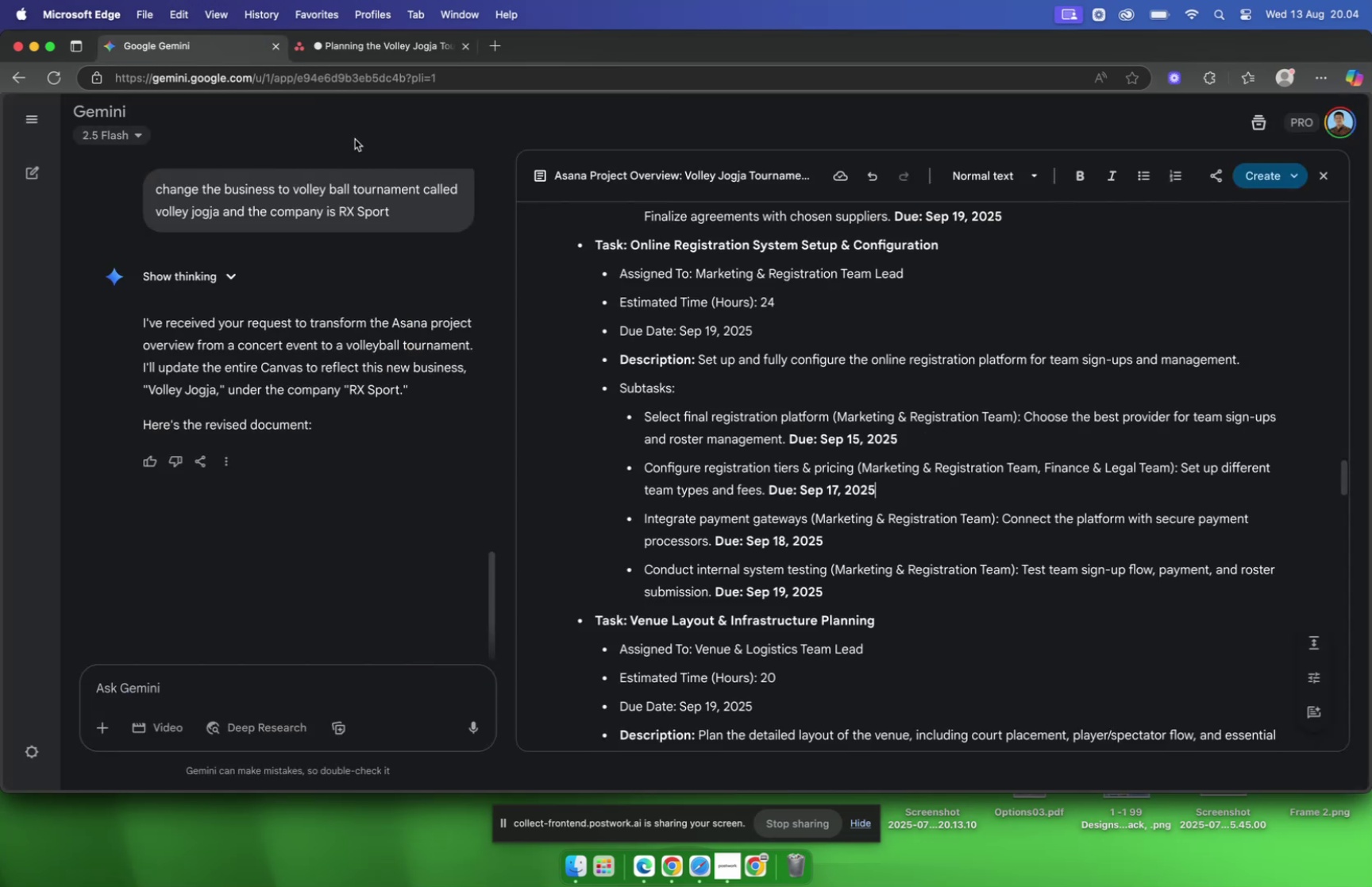 
scroll: coordinate [831, 388], scroll_direction: down, amount: 9.0
 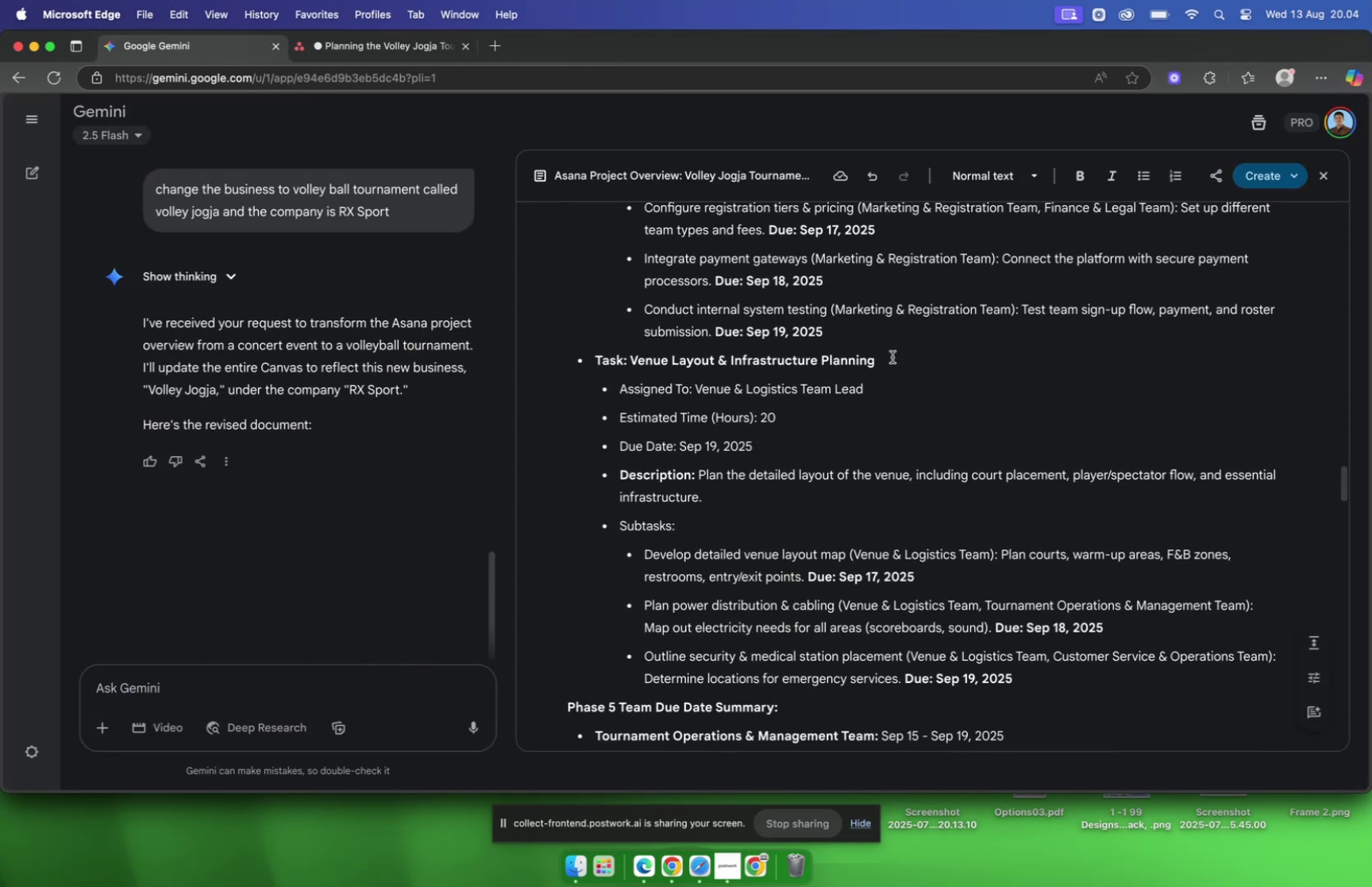 
left_click_drag(start_coordinate=[892, 364], to_coordinate=[634, 365])
 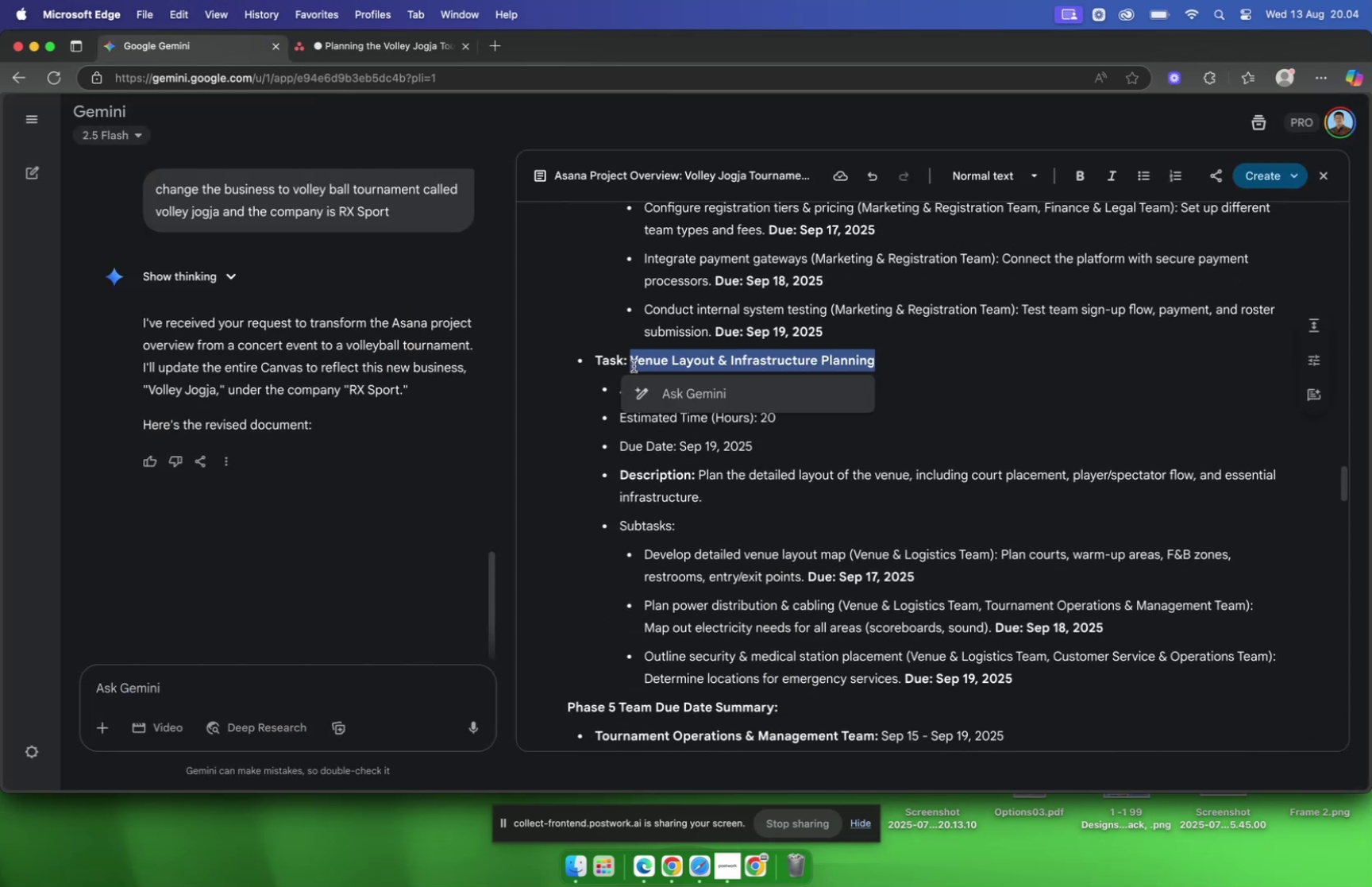 
key(Meta+C)
 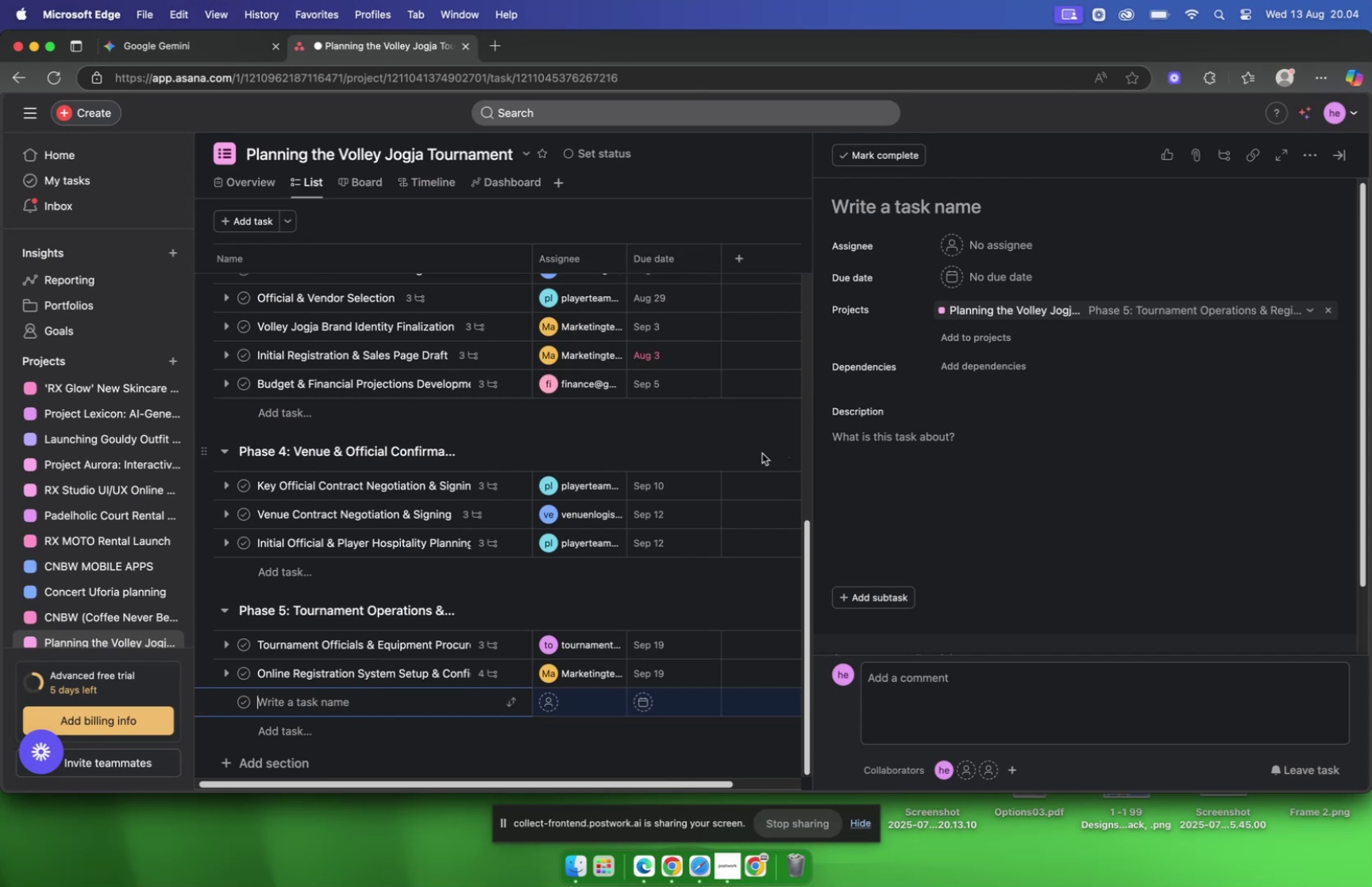 
key(Meta+V)
 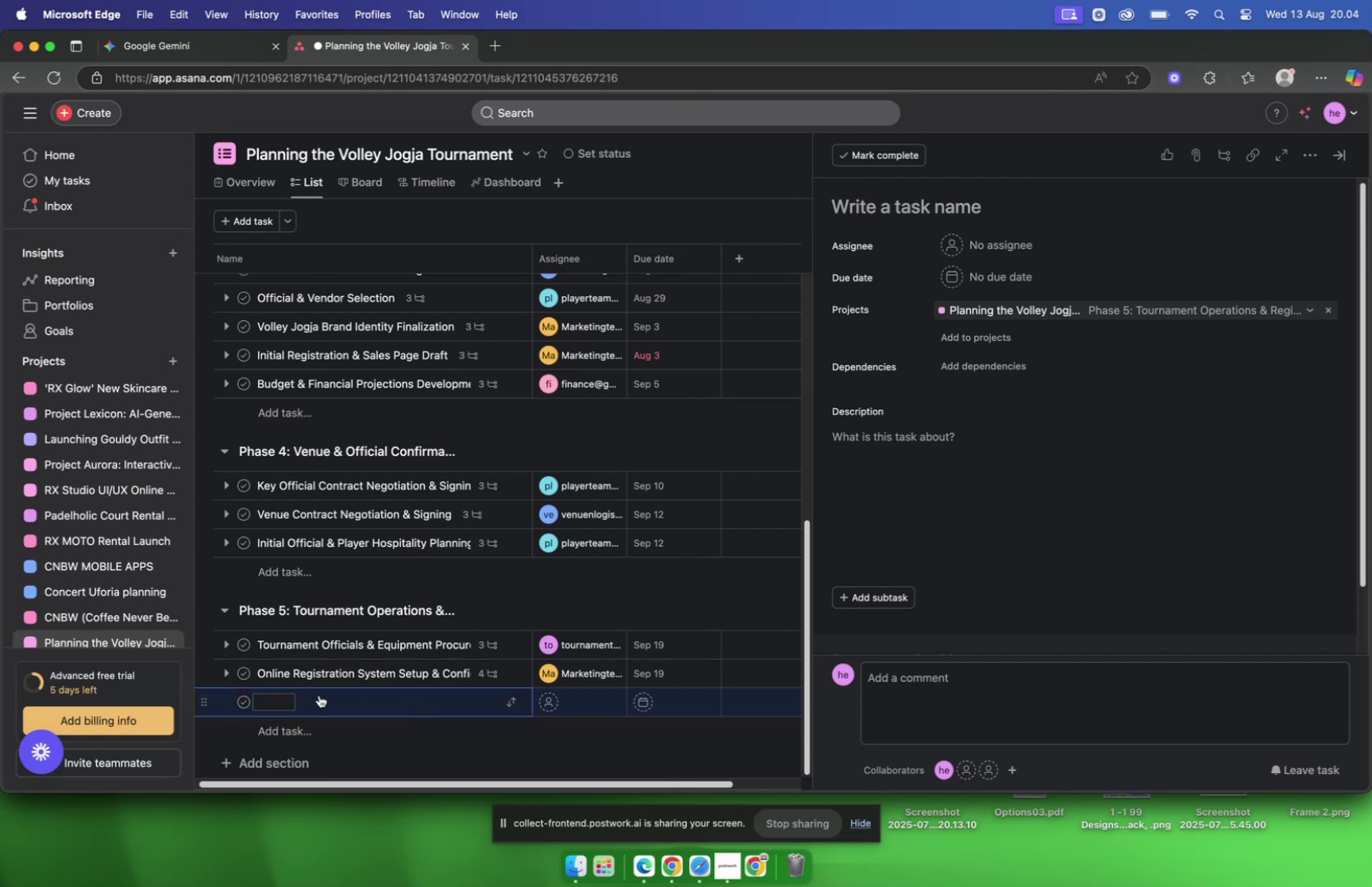 
left_click([315, 695])
 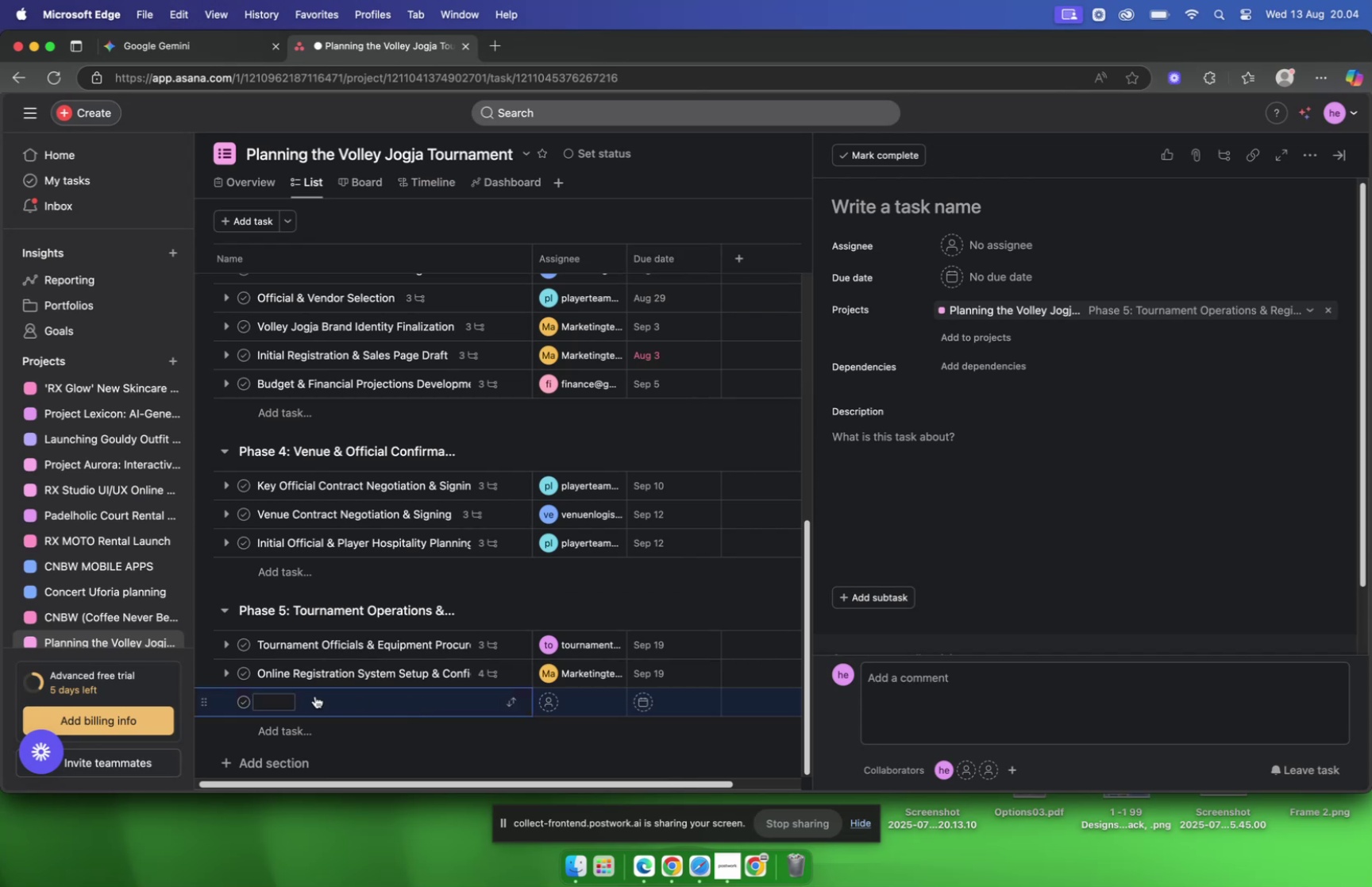 
key(Meta+CommandLeft)
 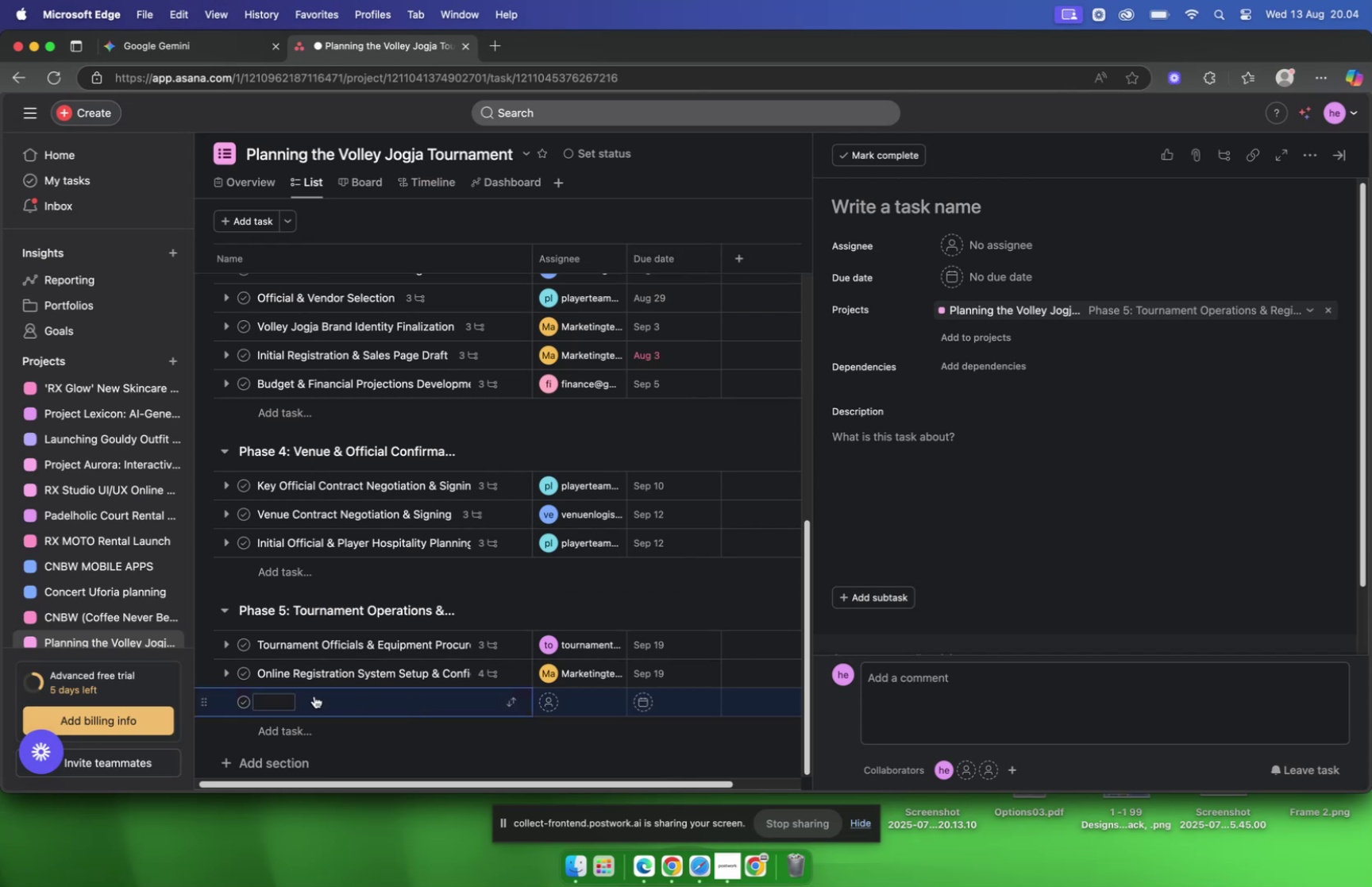 
key(Meta+V)
 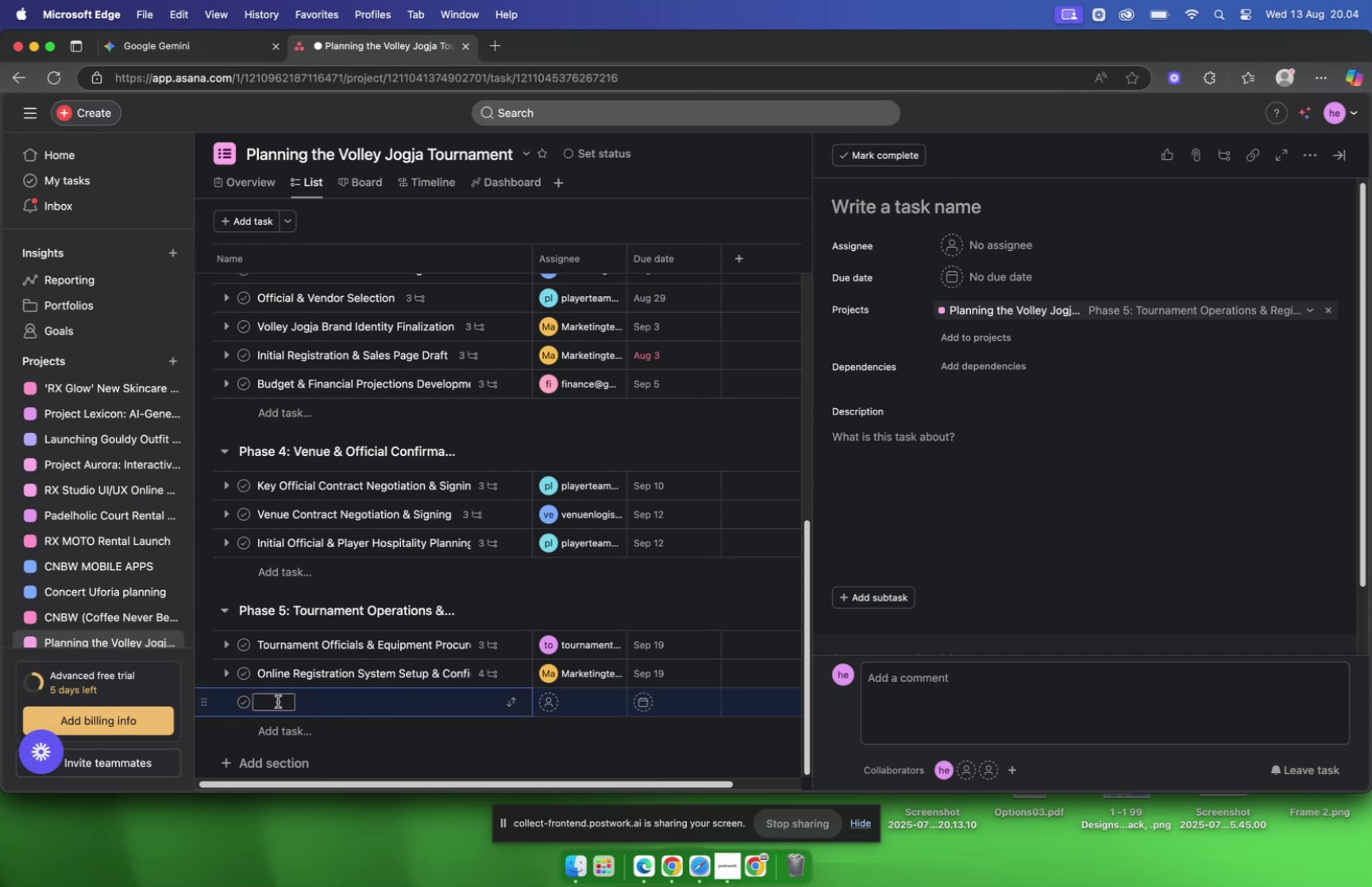 
left_click([275, 700])
 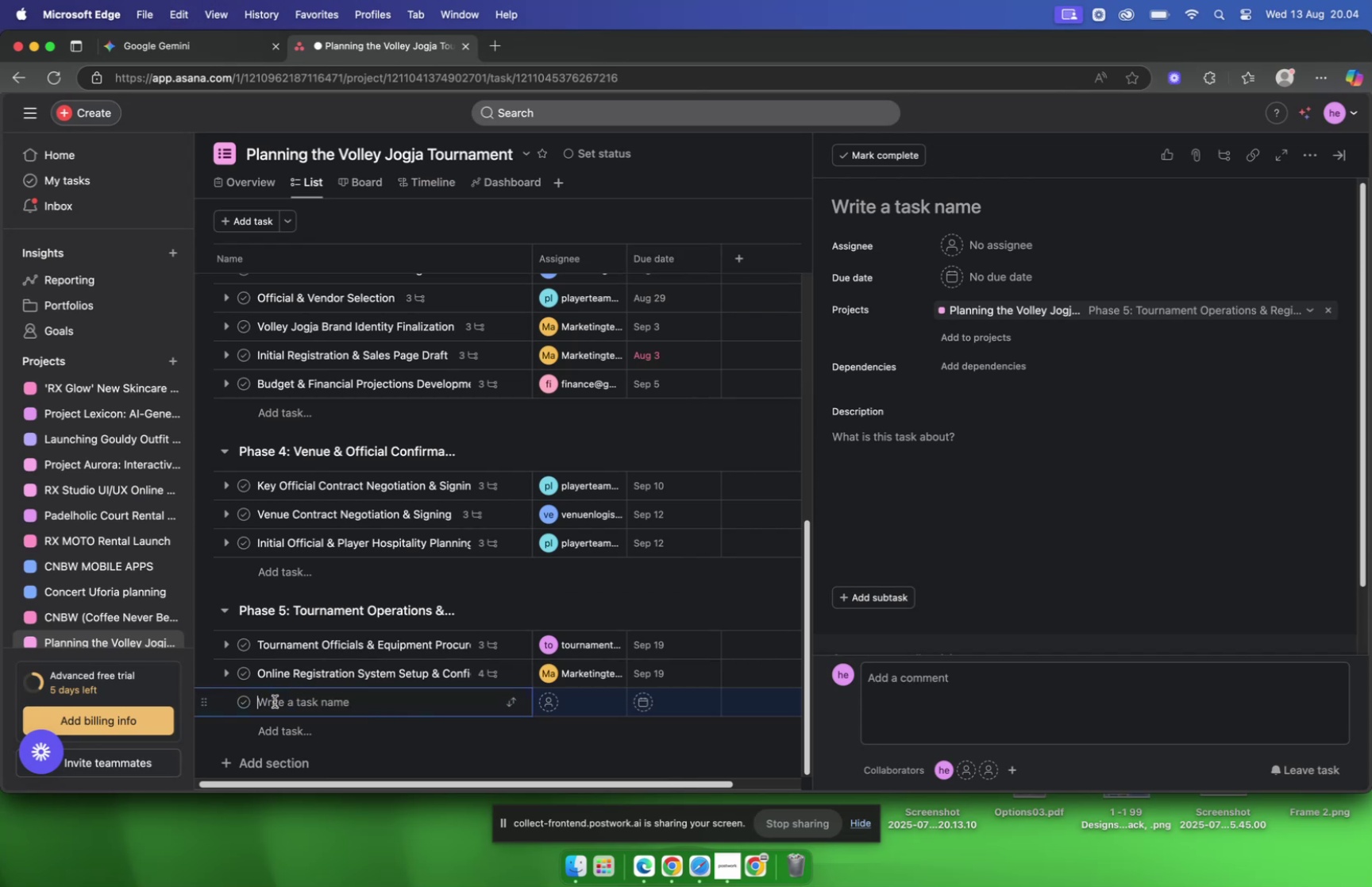 
key(Meta+CommandLeft)
 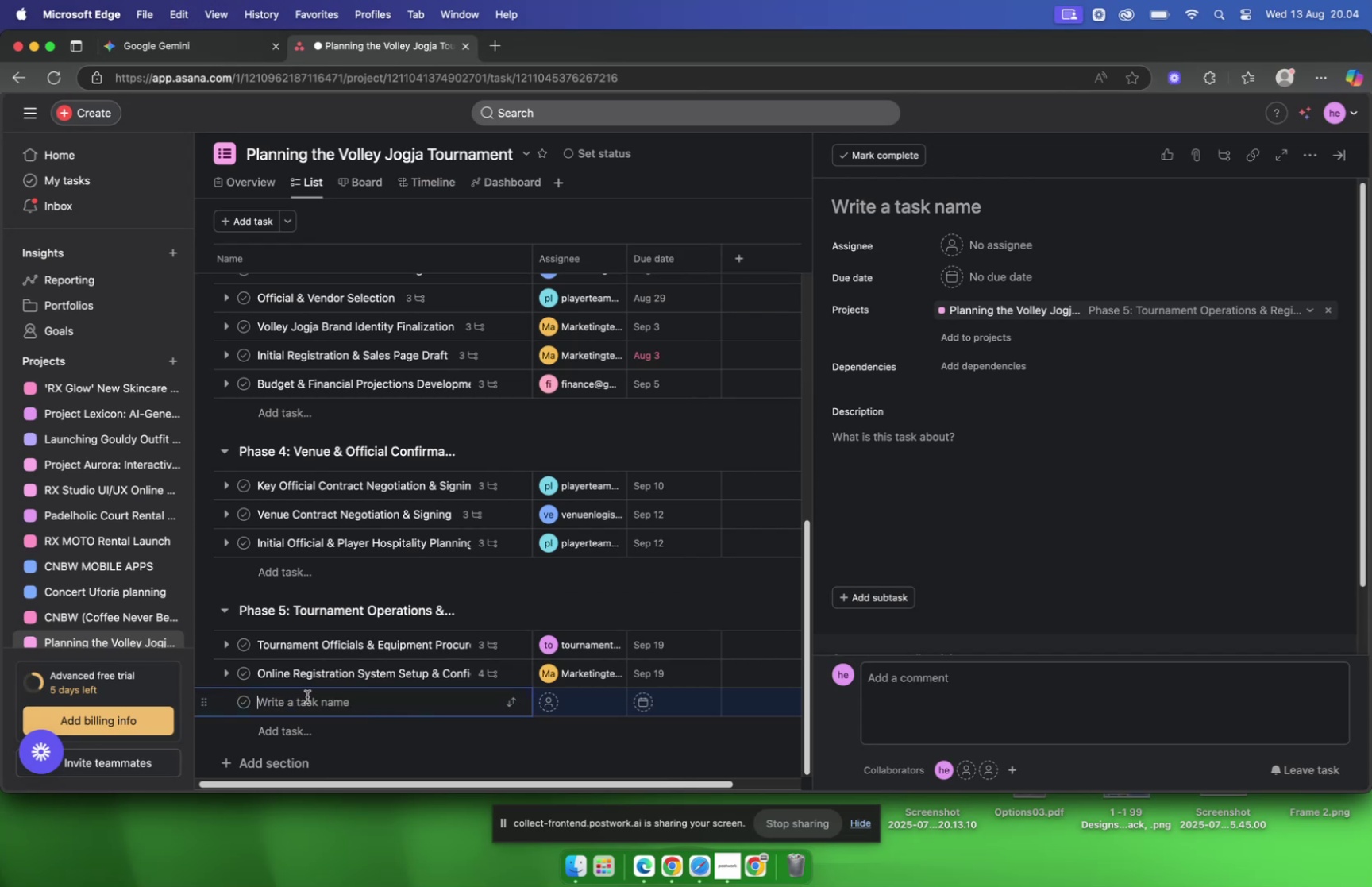 
key(Meta+V)
 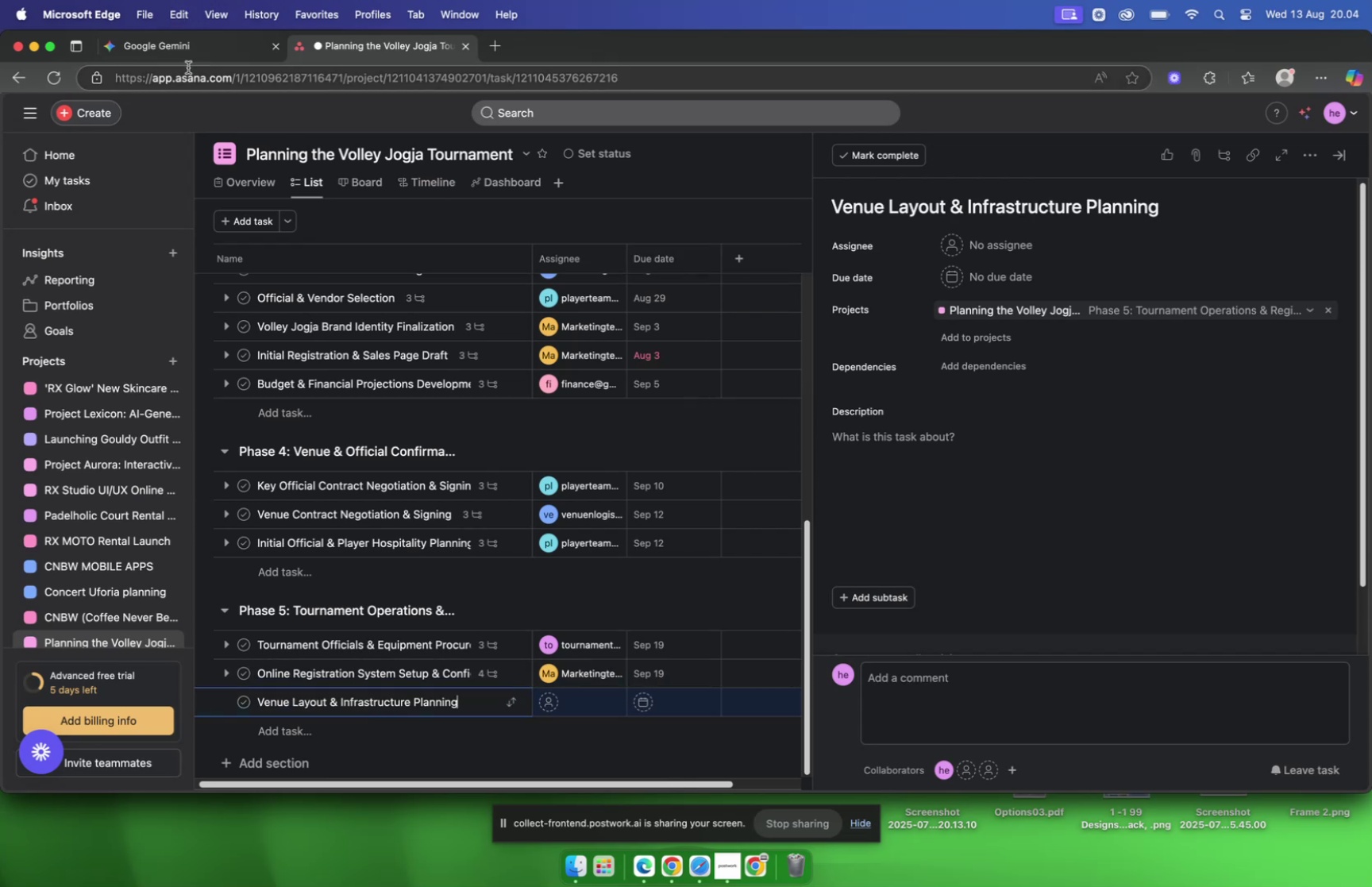 
left_click([173, 49])
 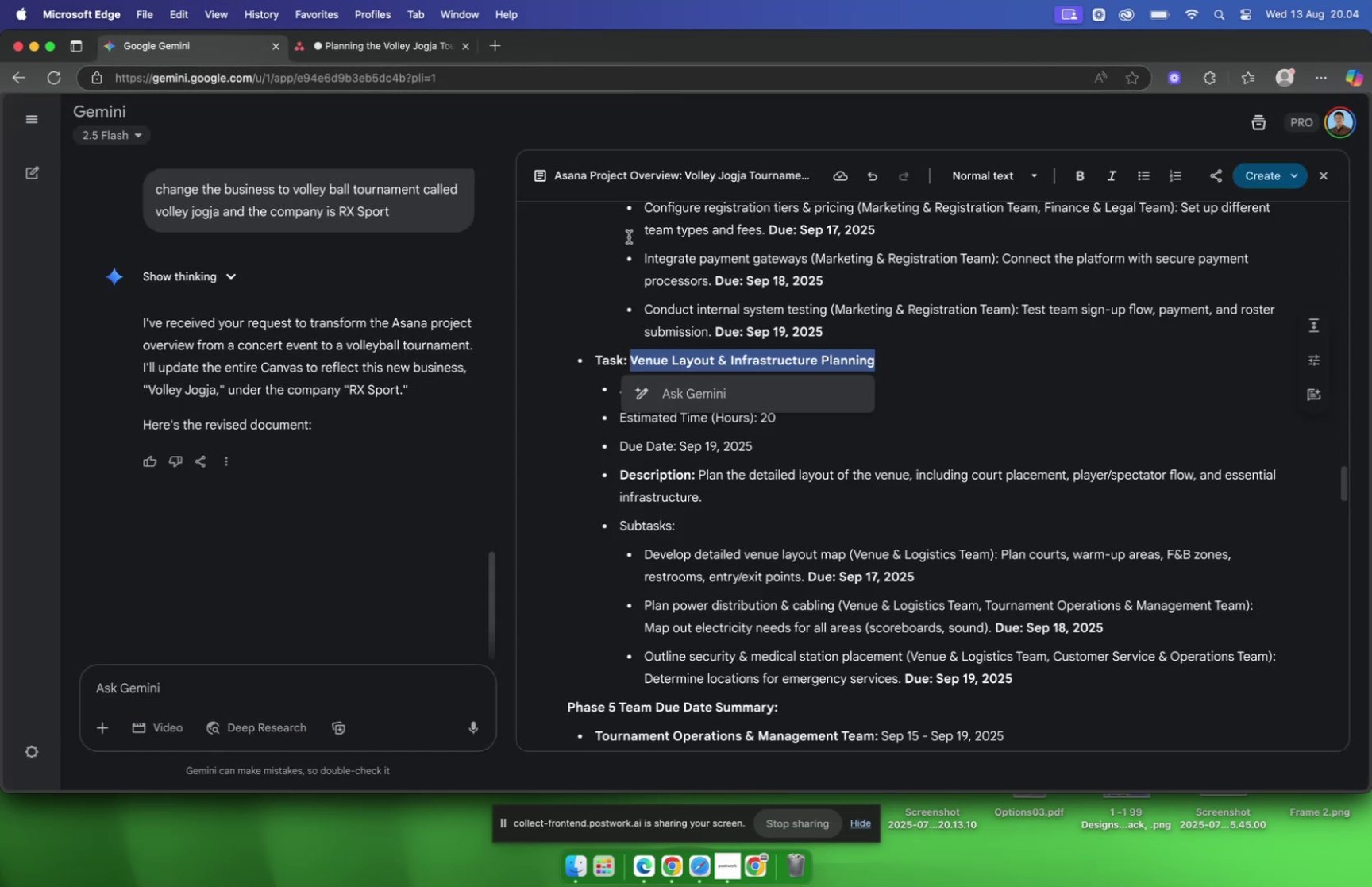 
left_click([698, 256])
 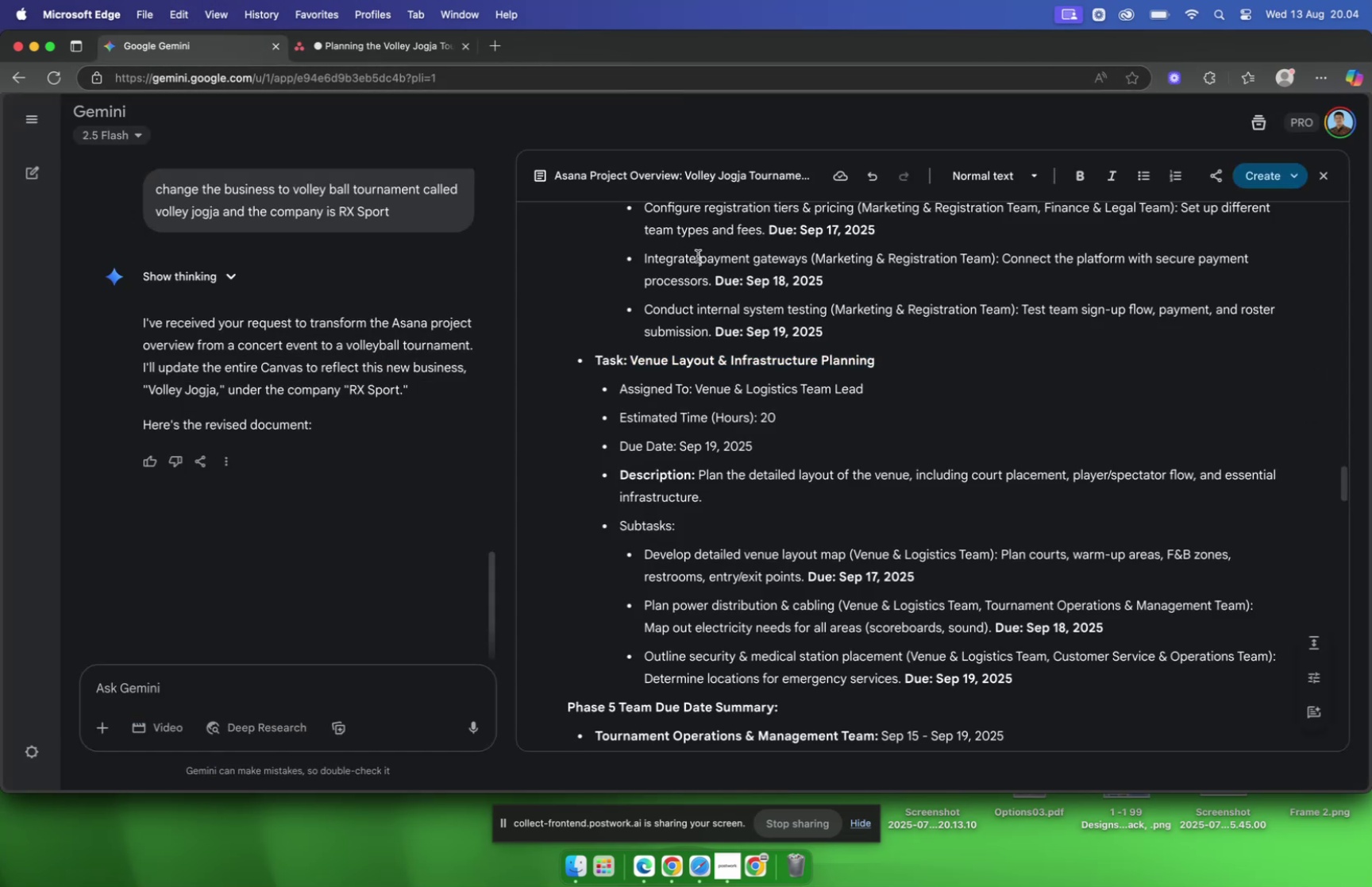 
scroll: coordinate [698, 256], scroll_direction: down, amount: 5.0
 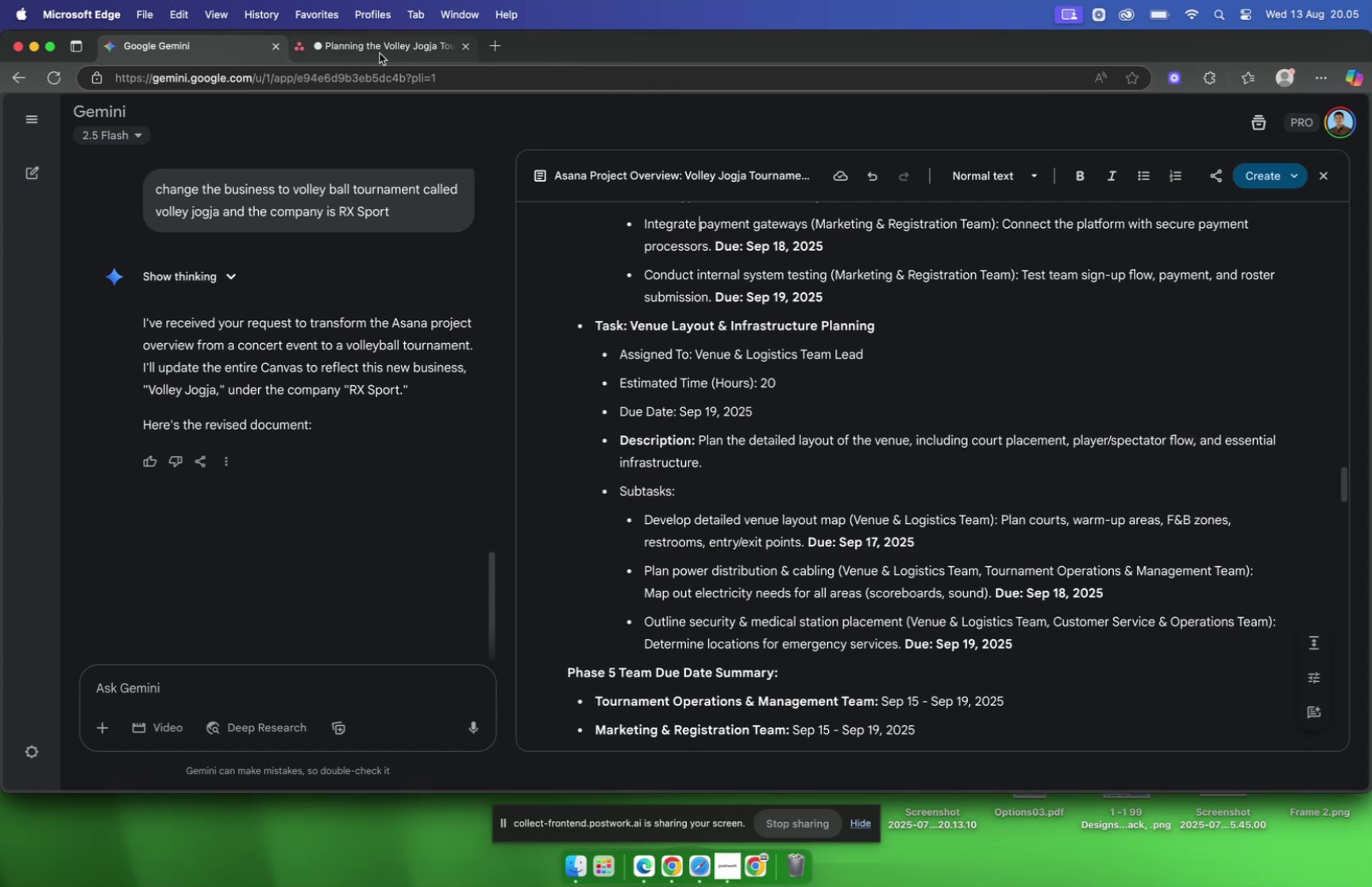 
left_click([380, 53])
 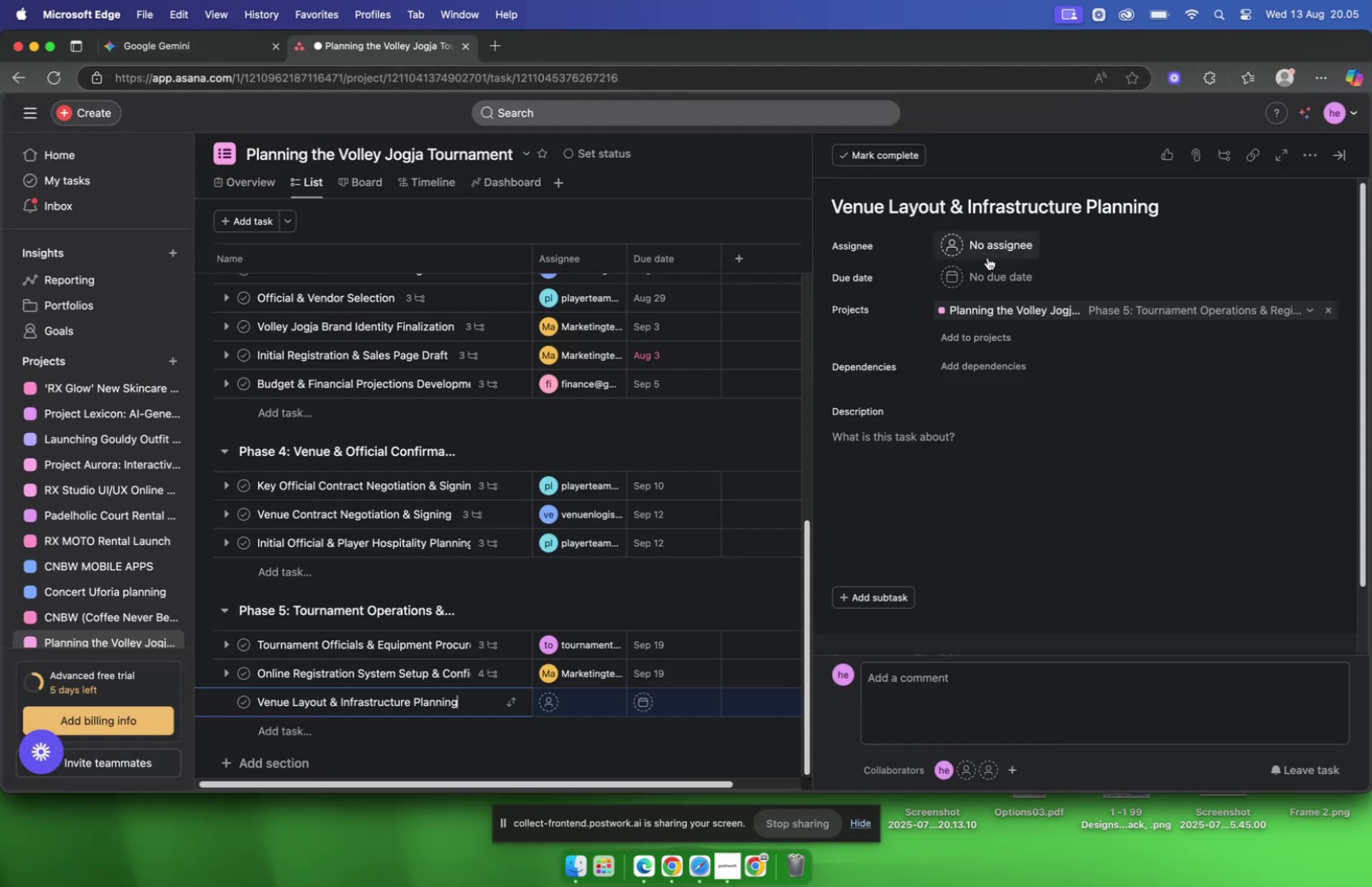 
left_click([986, 252])
 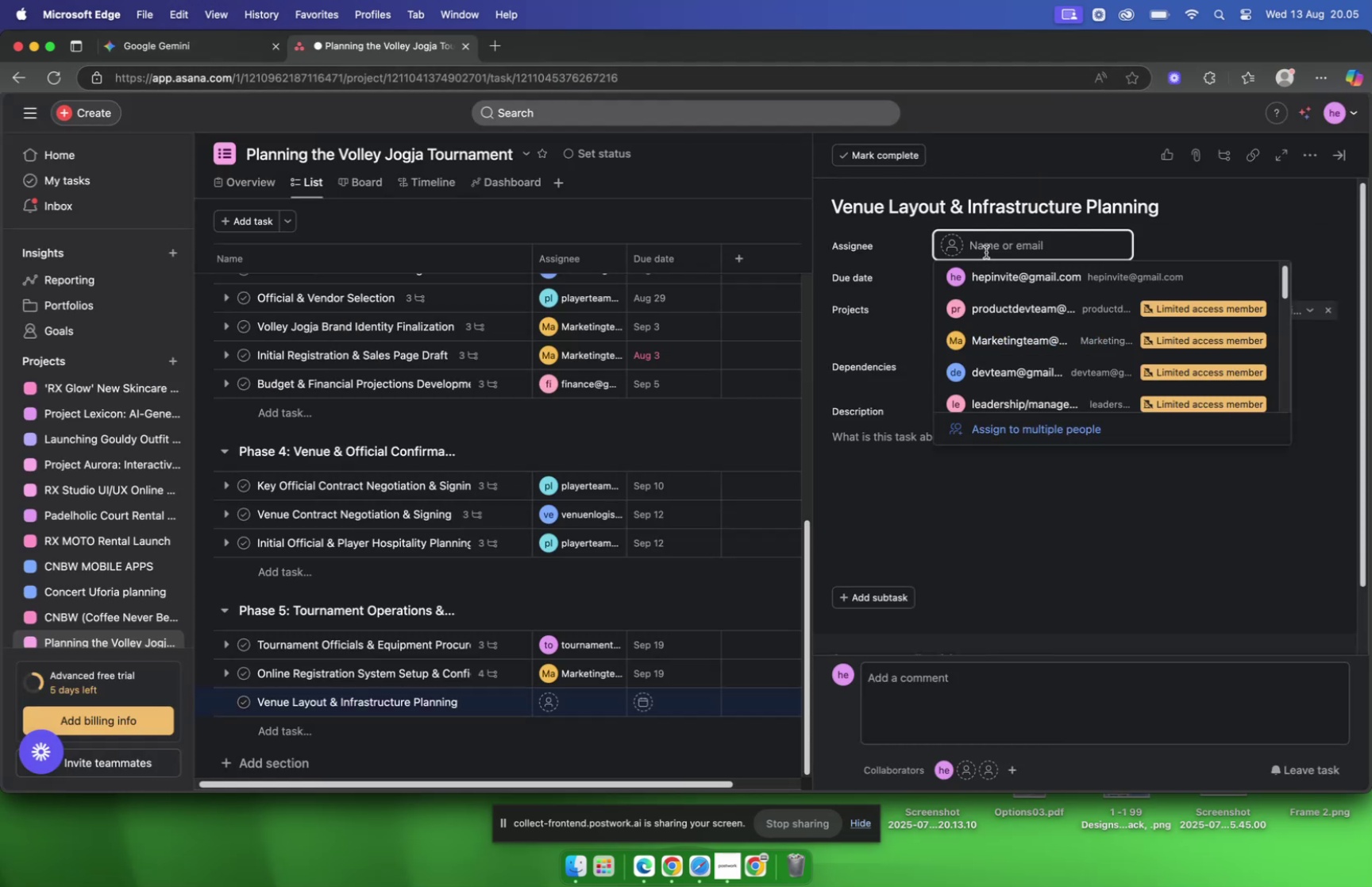 
type(ven)
 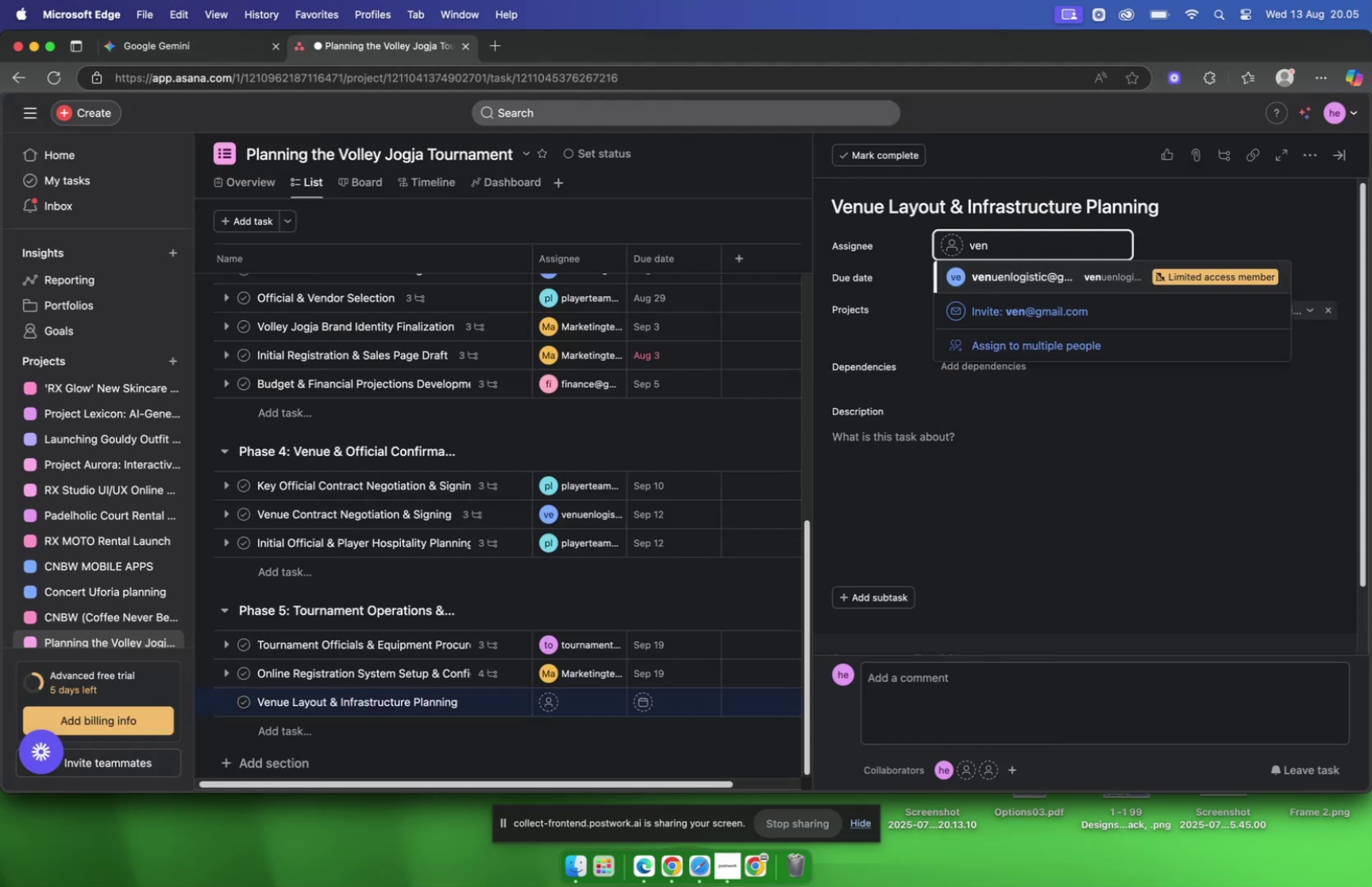 
key(Enter)
 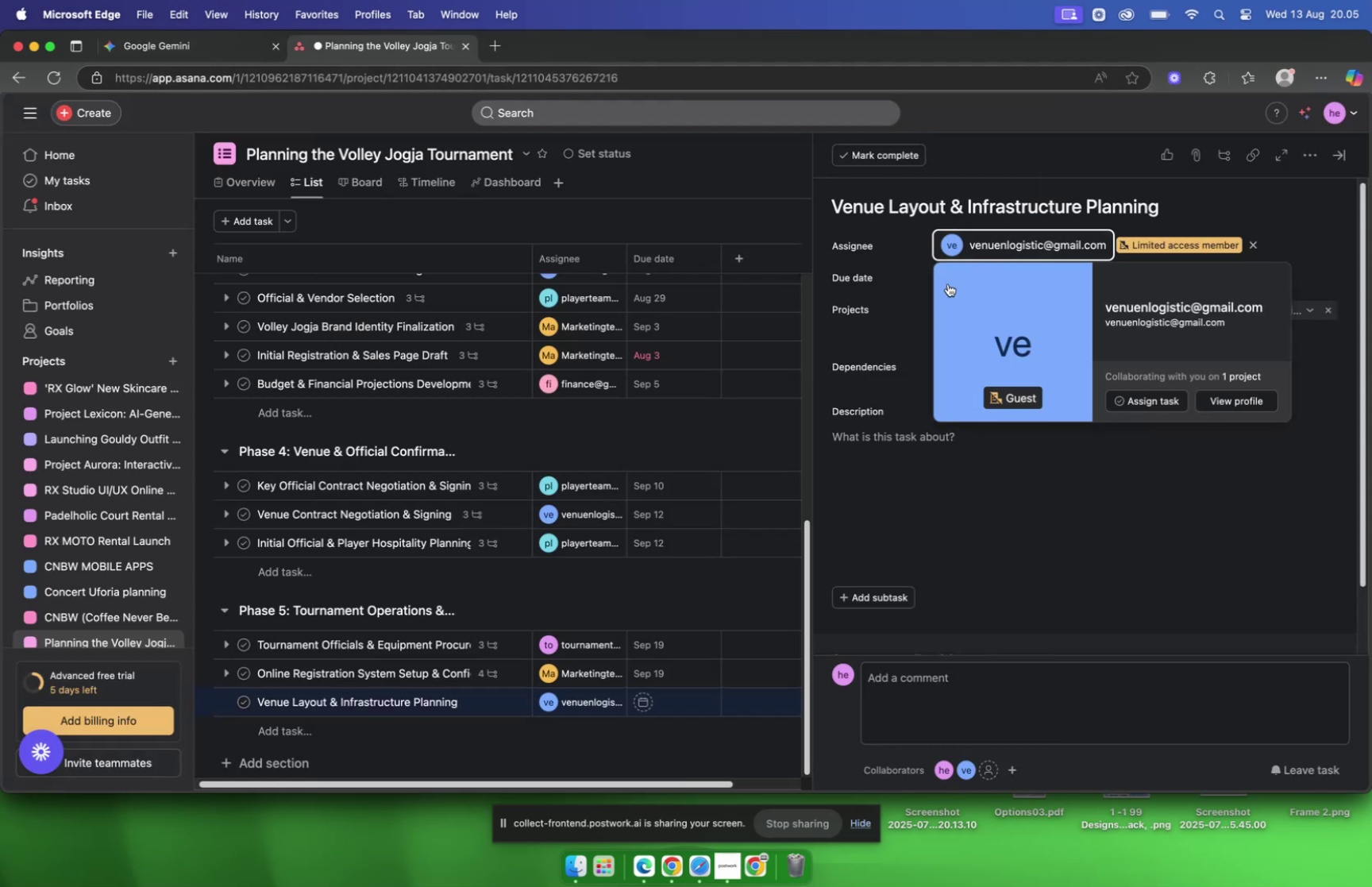 
left_click([923, 496])
 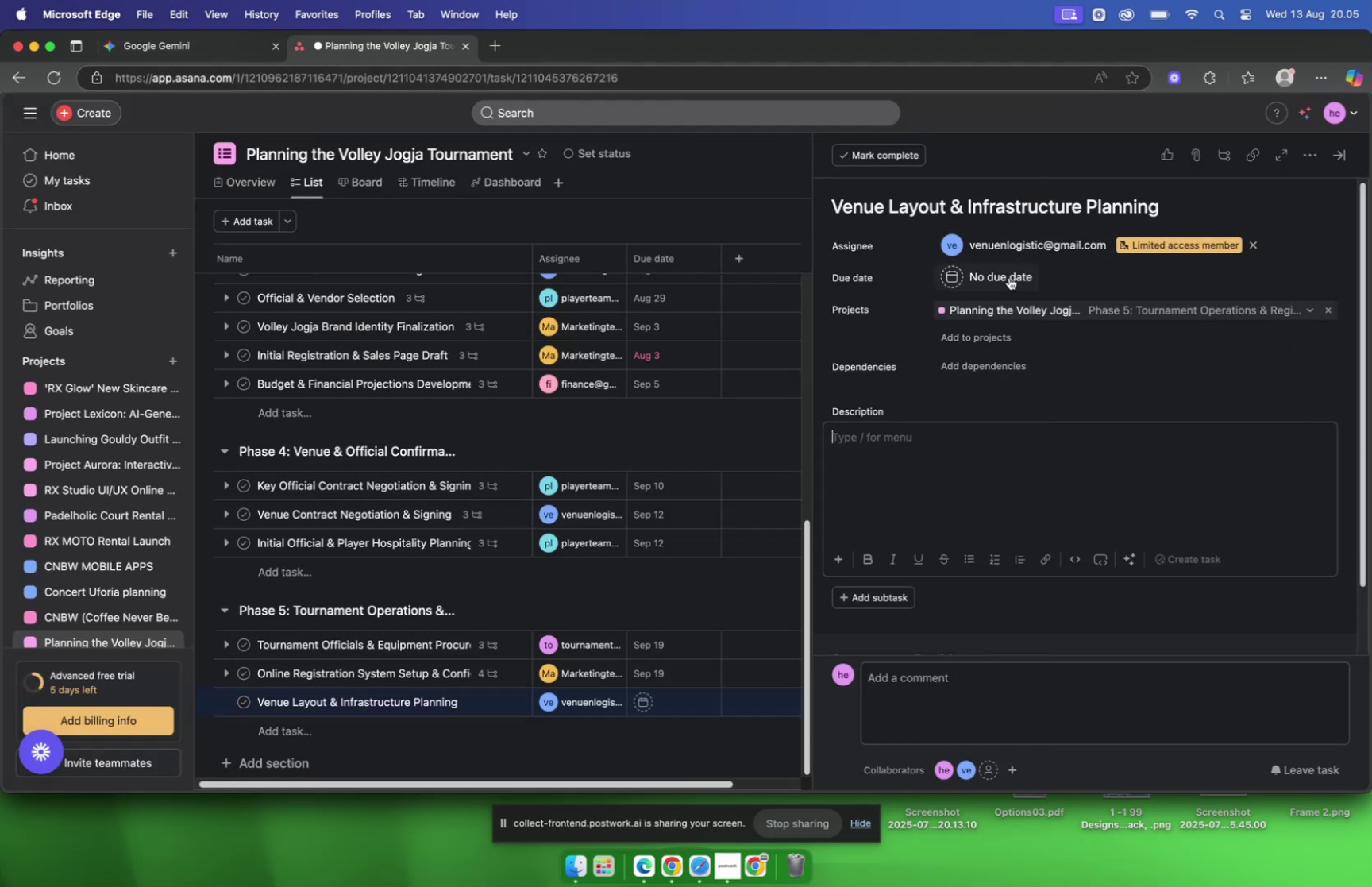 
left_click([1008, 273])
 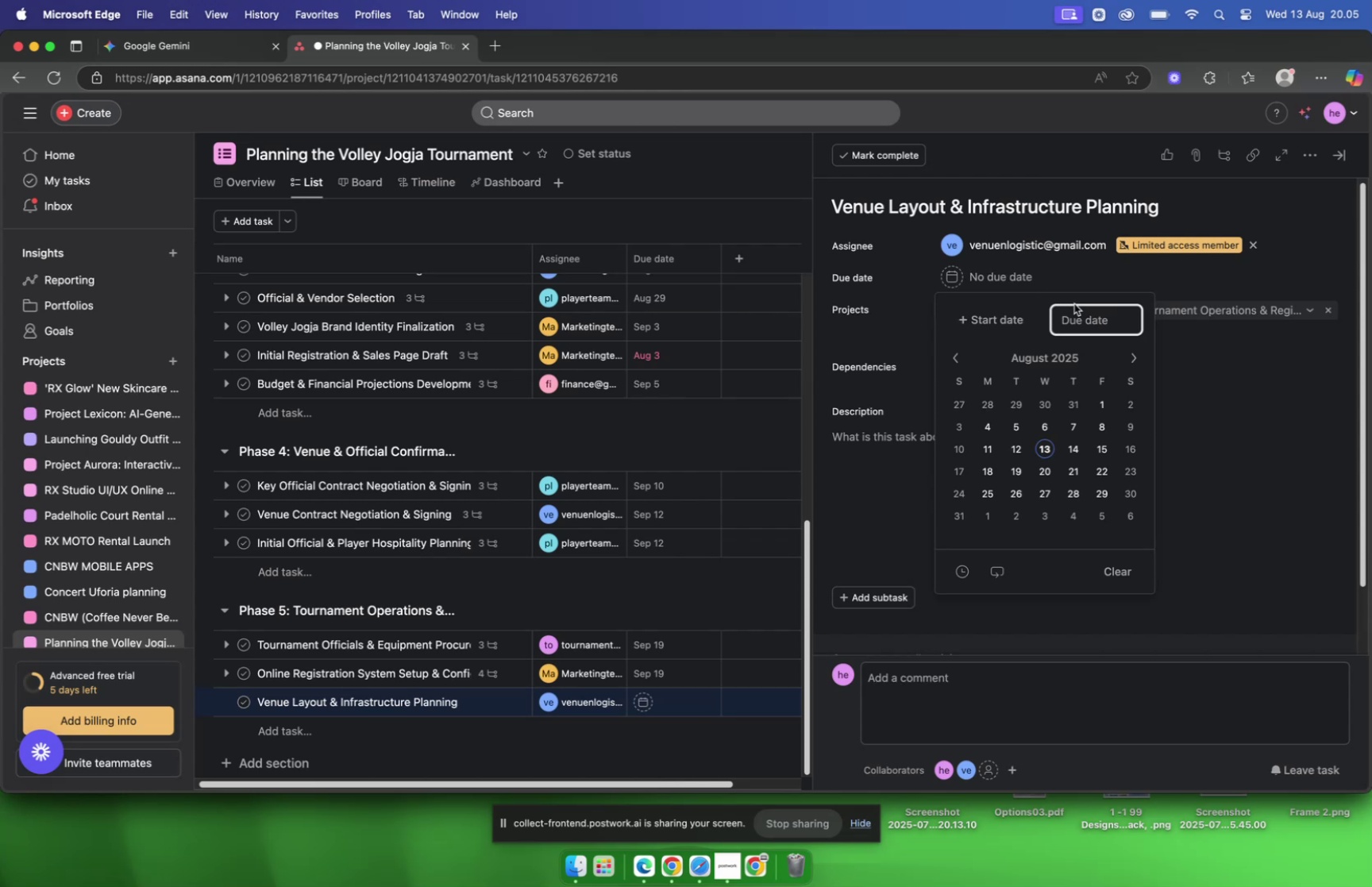 
left_click([1132, 353])
 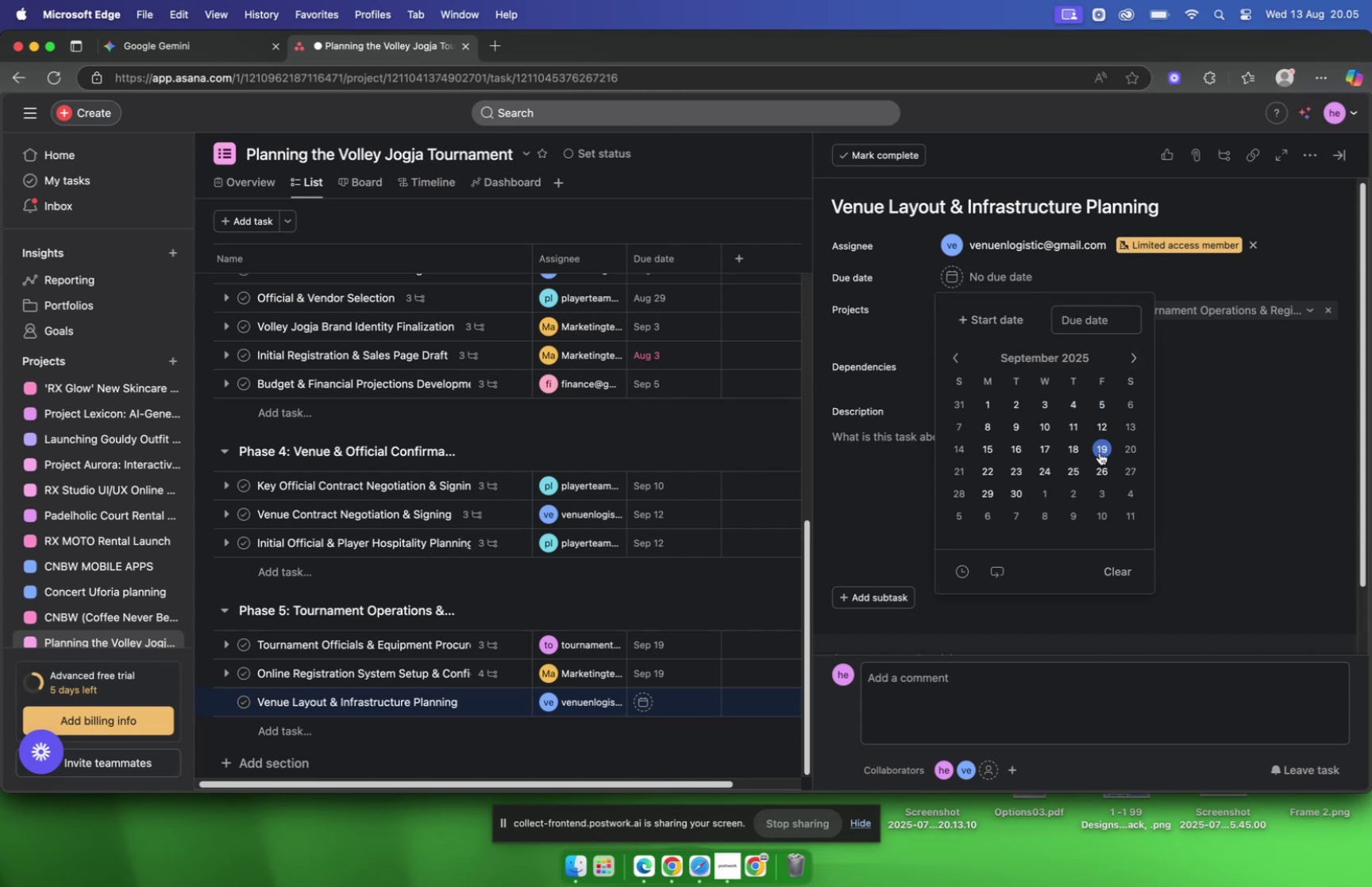 
left_click([1100, 454])
 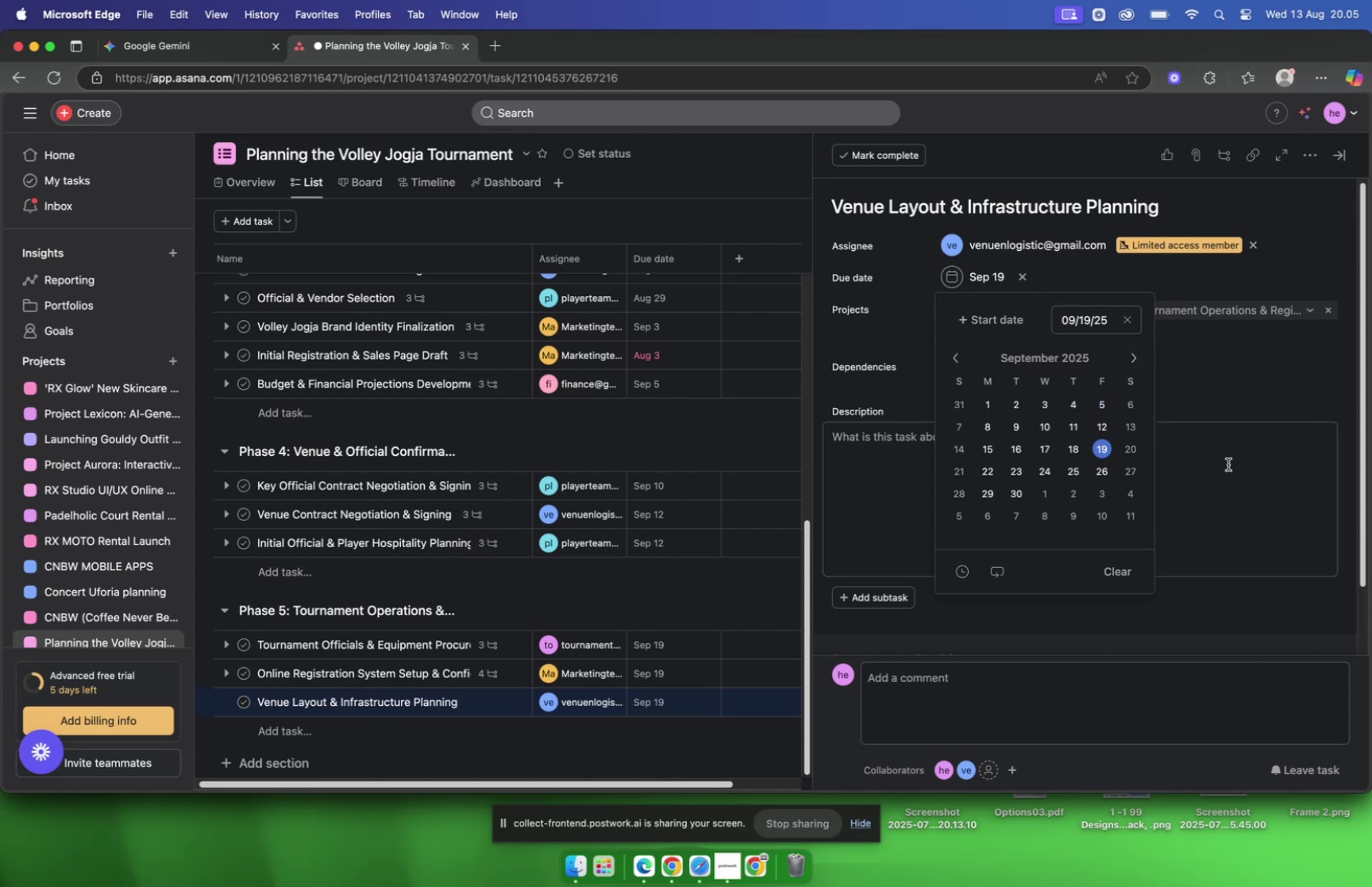 
left_click([1228, 464])
 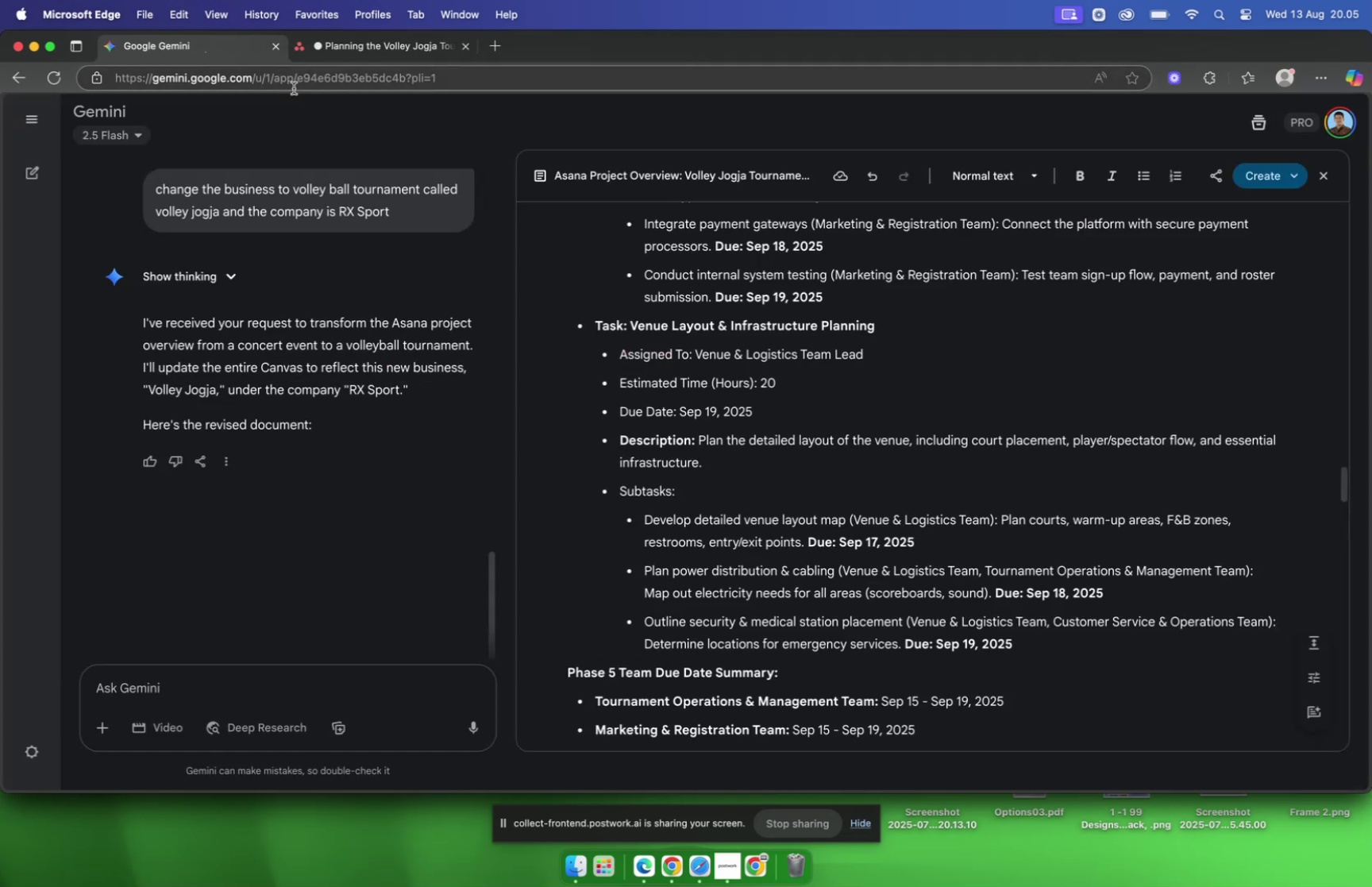 
scroll: coordinate [760, 307], scroll_direction: down, amount: 3.0
 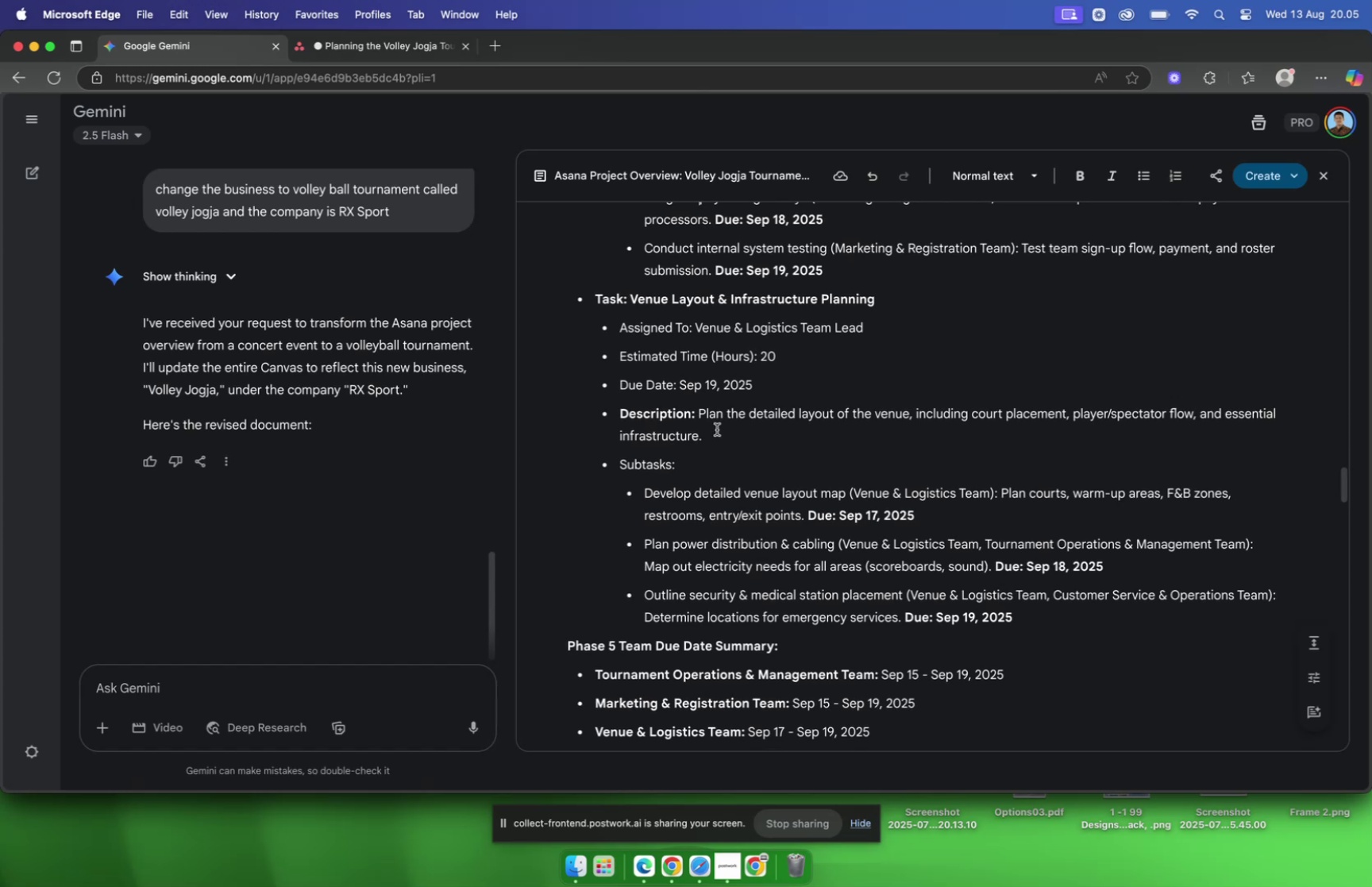 
left_click_drag(start_coordinate=[715, 433], to_coordinate=[702, 423])
 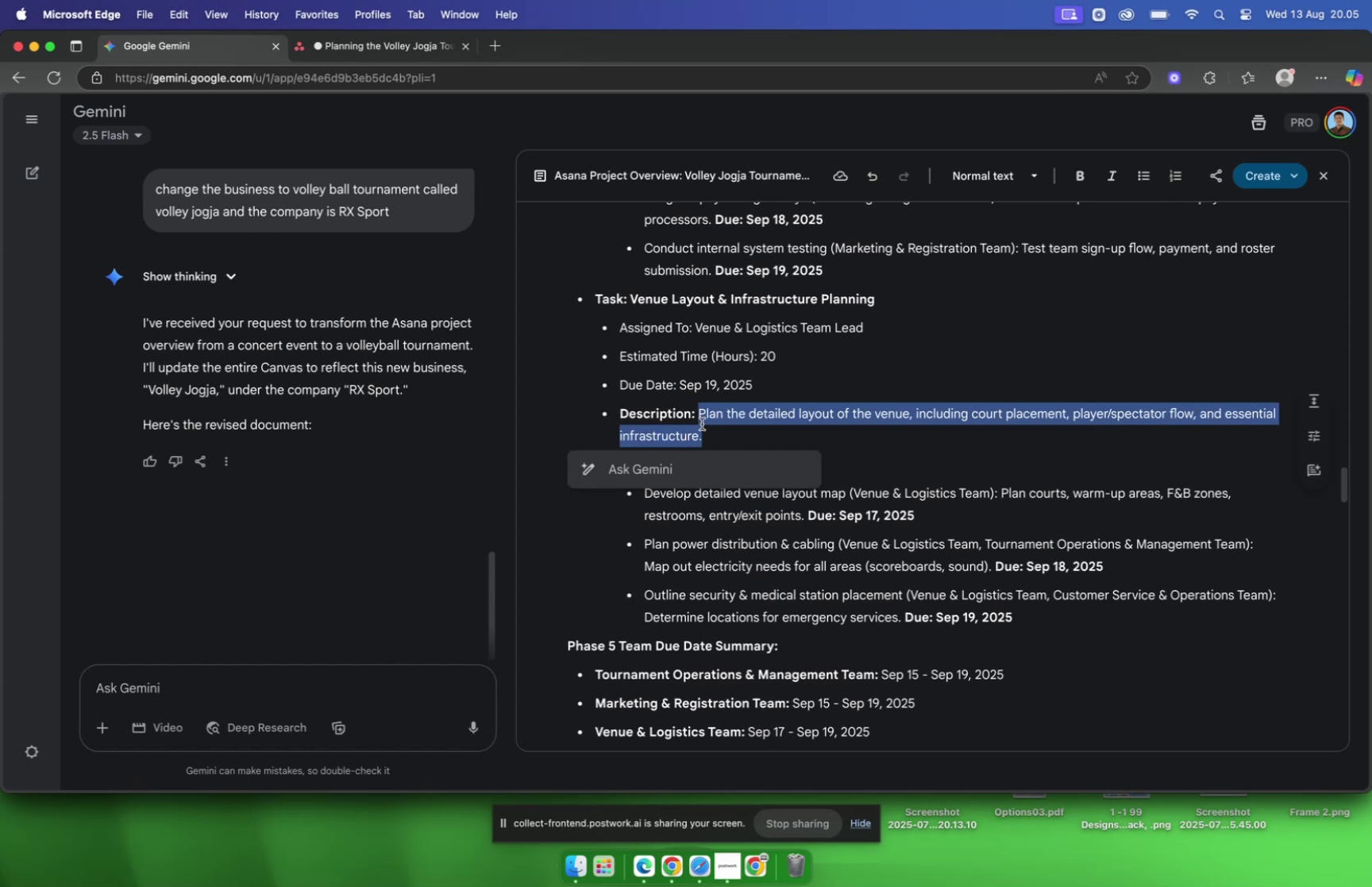 
key(Meta+C)
 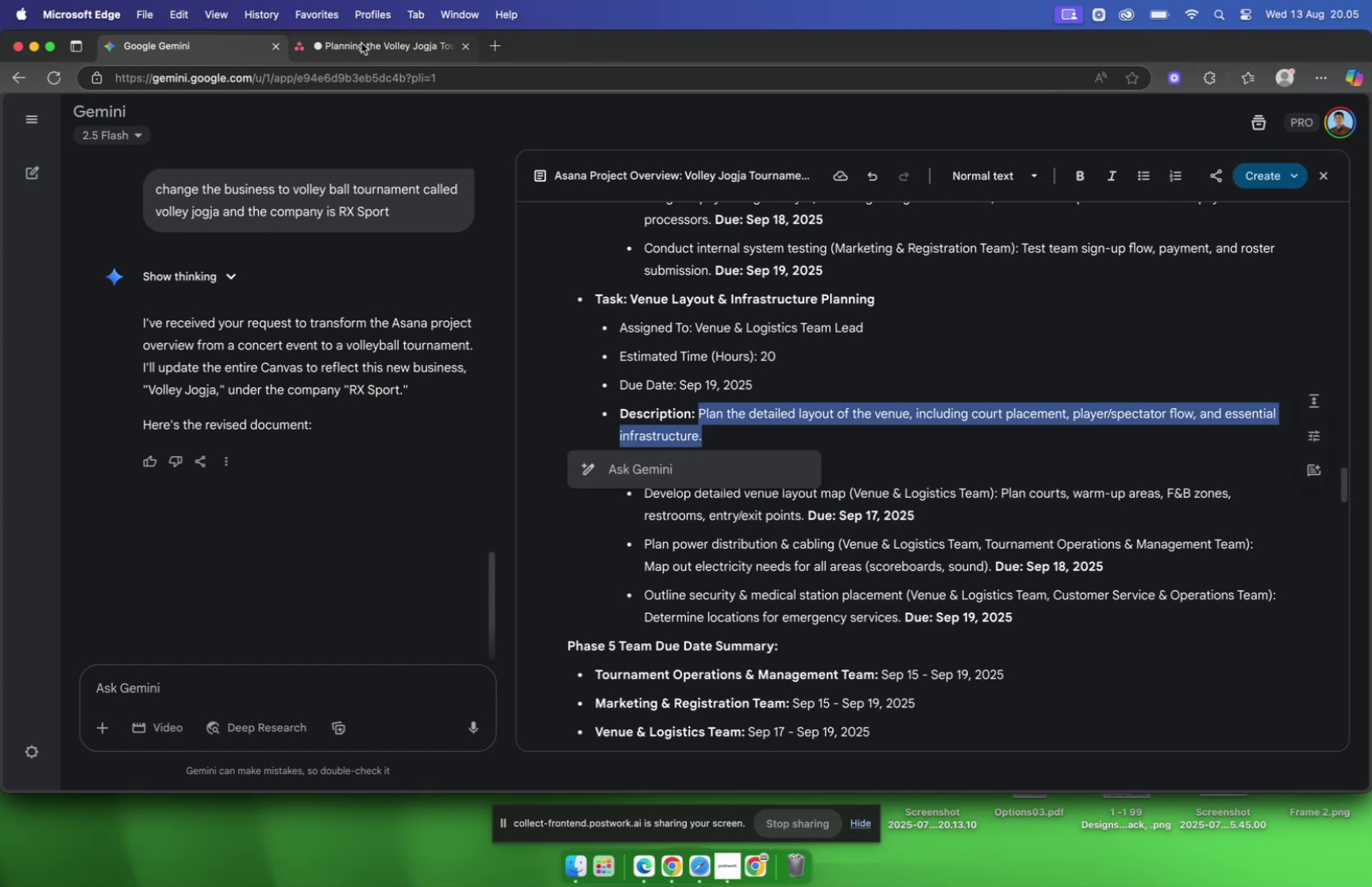 
left_click([361, 43])
 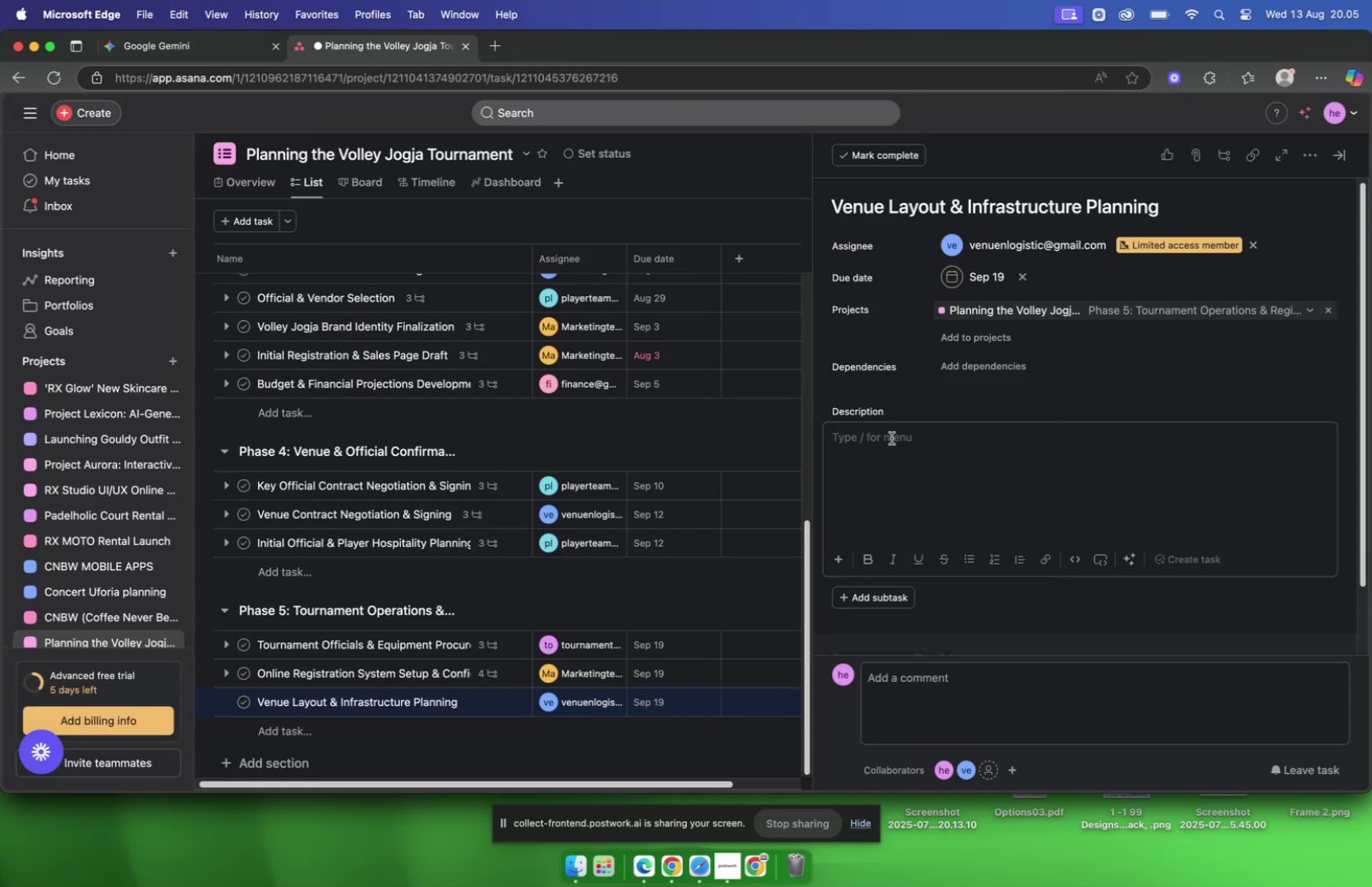 
left_click([897, 456])
 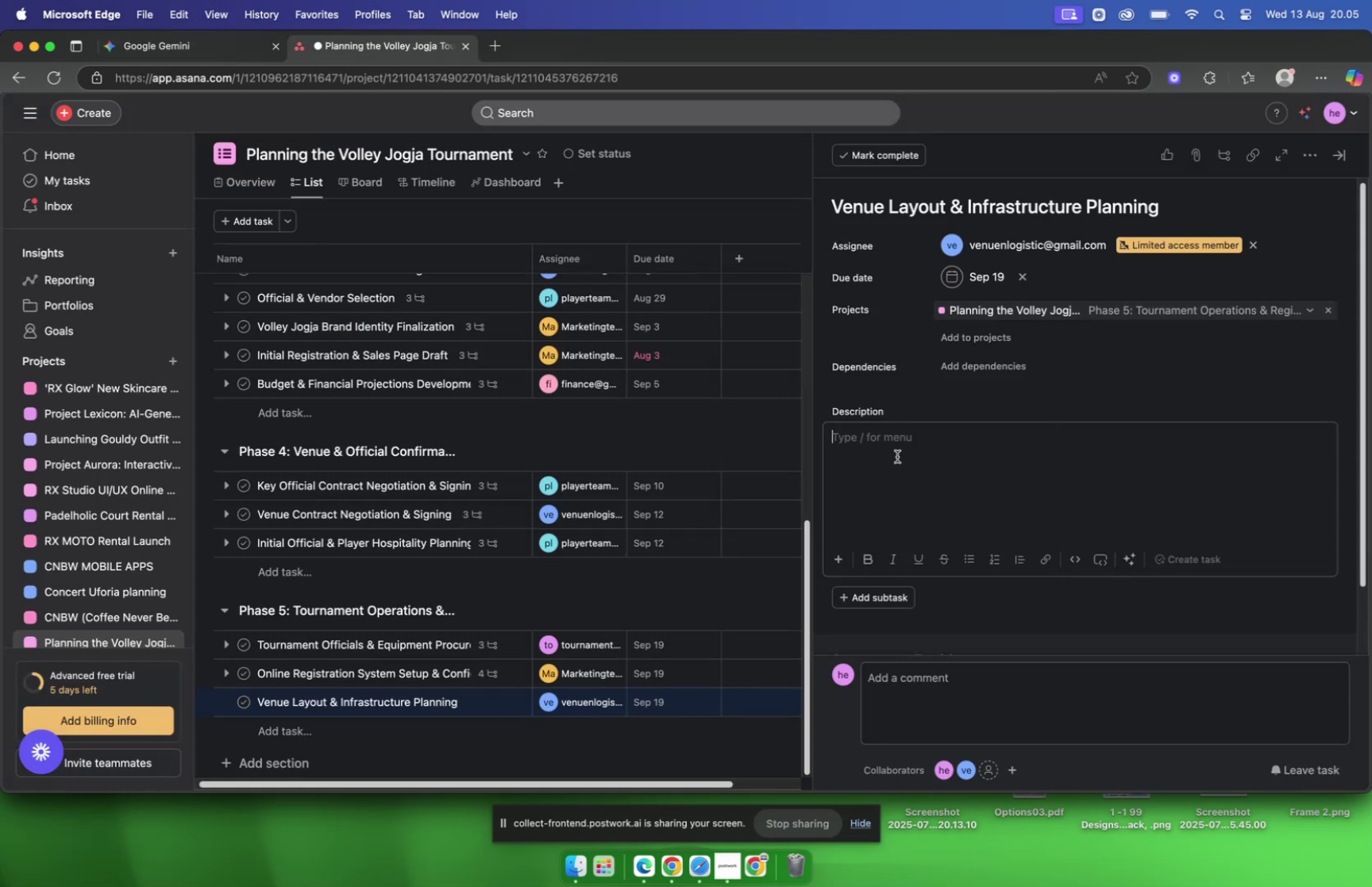 
key(Meta+V)
 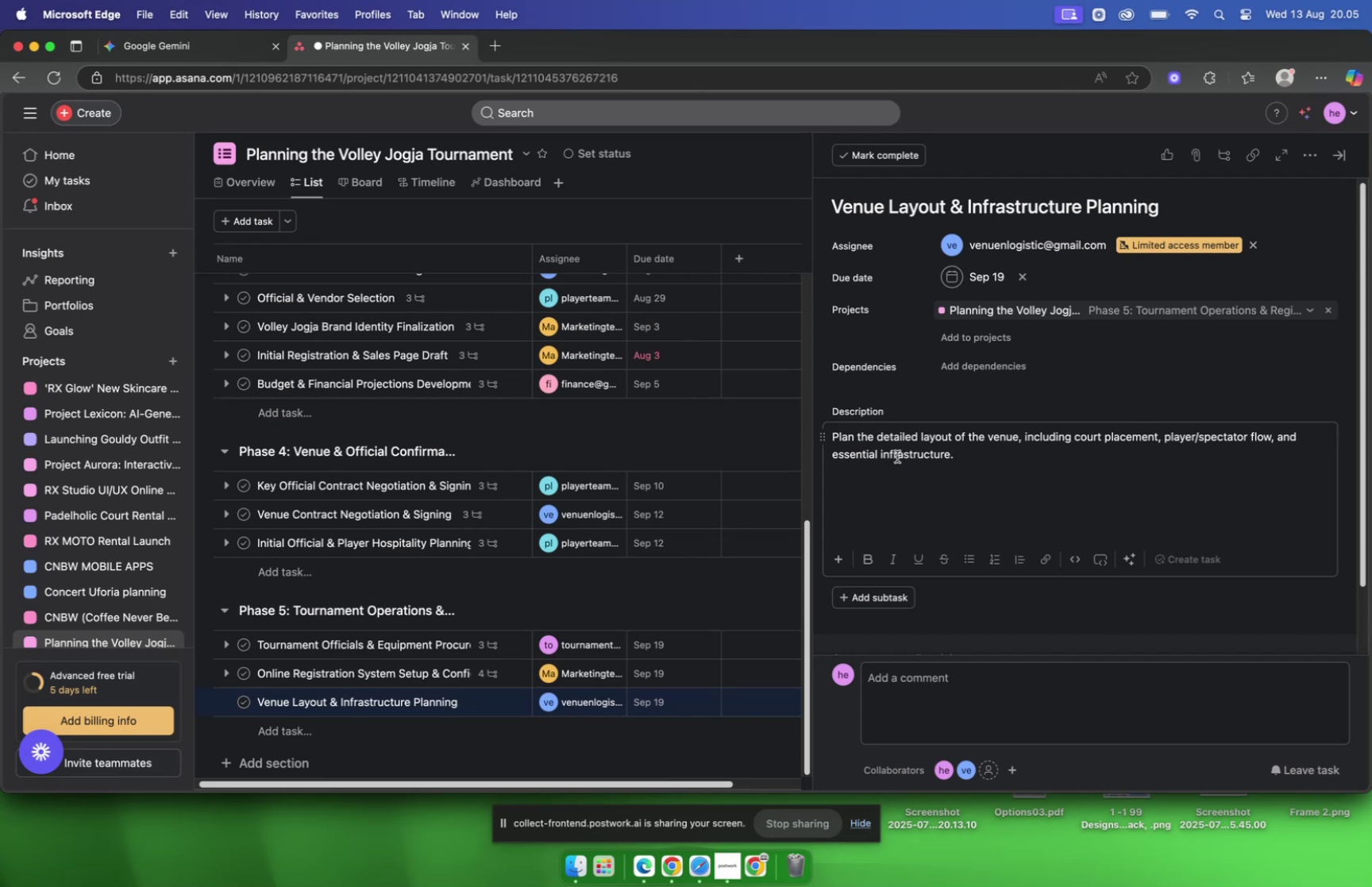 
mouse_move([875, 390])
 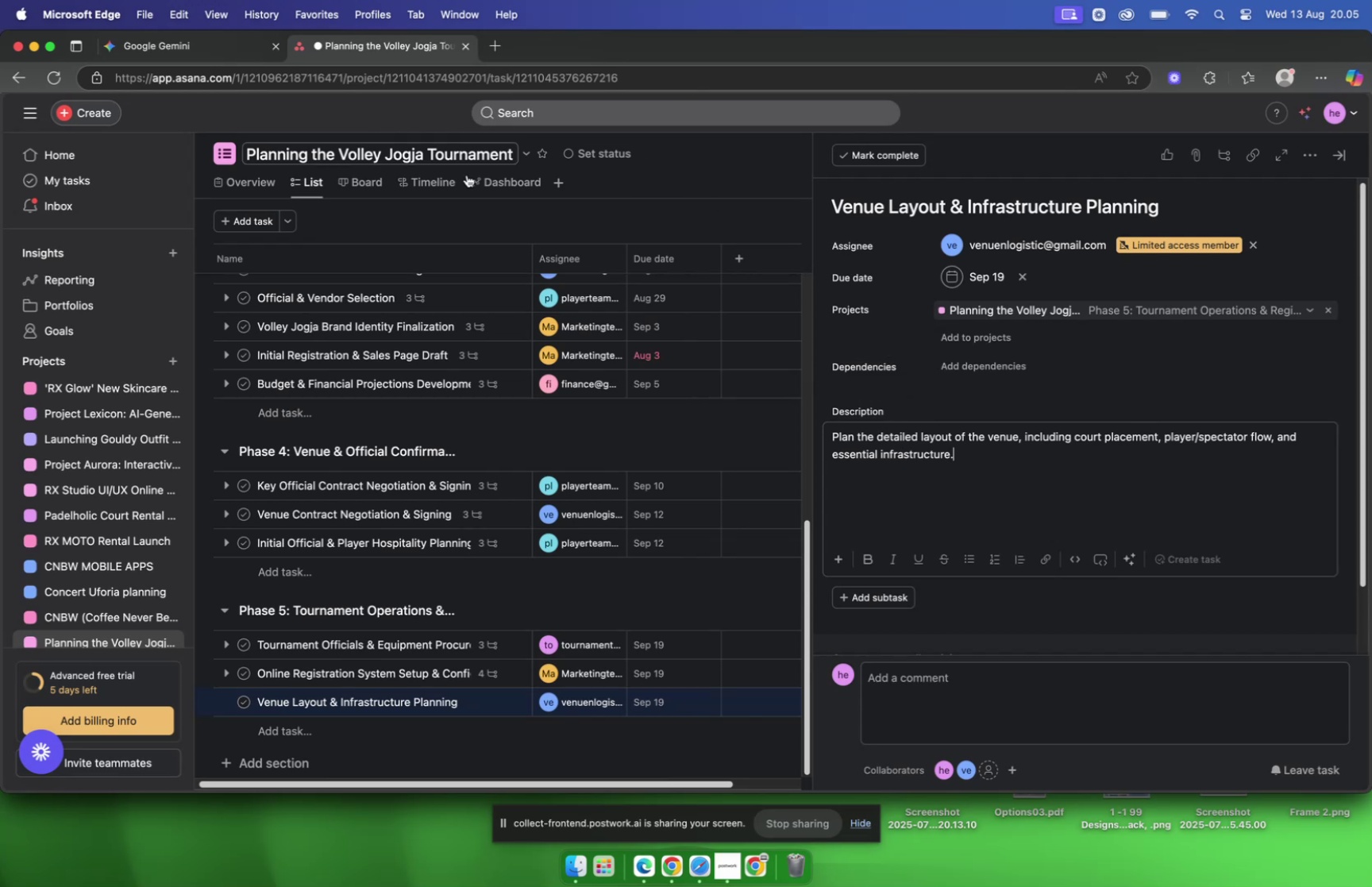 
left_click([1023, 601])
 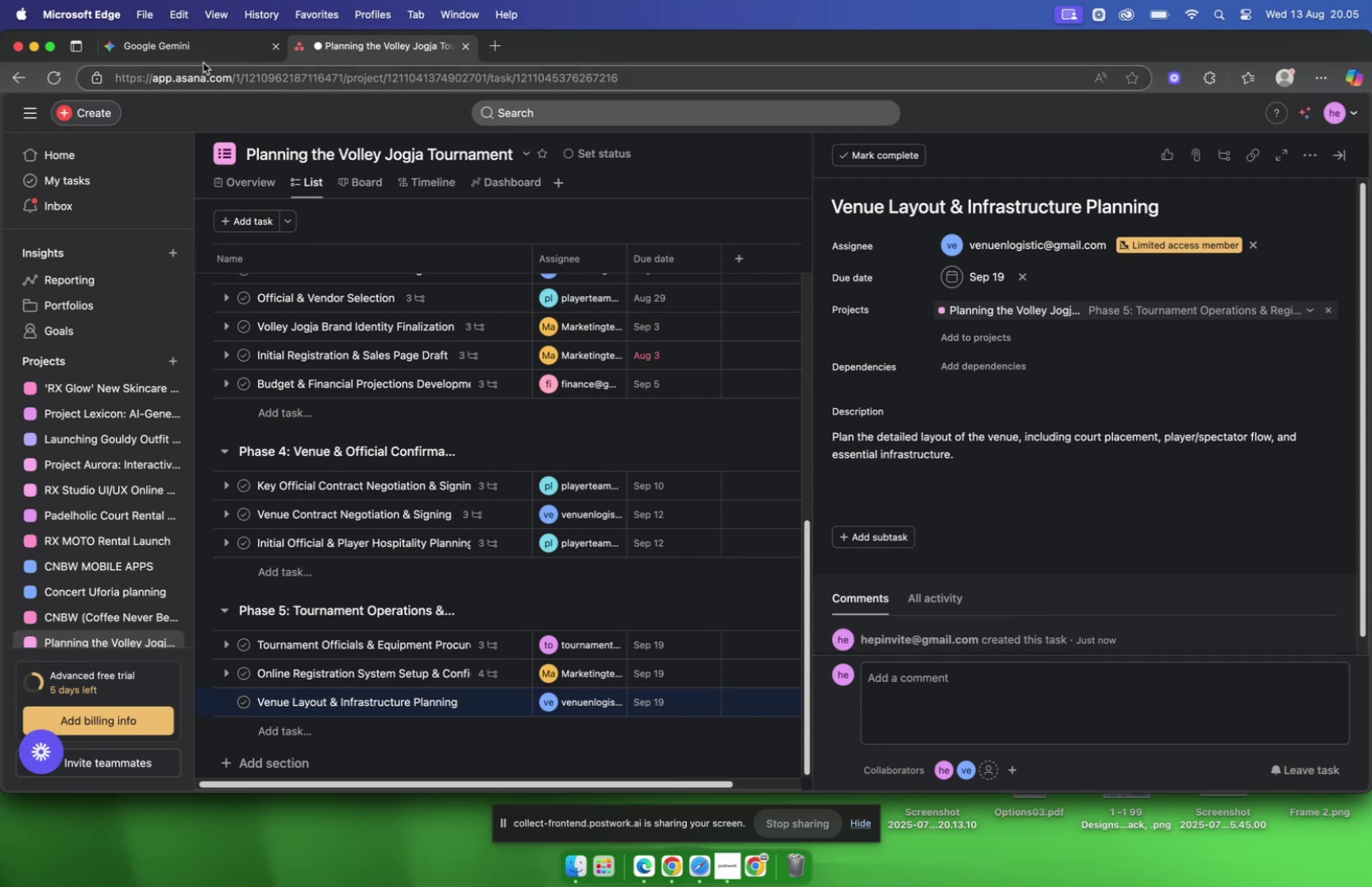 
left_click([198, 53])
 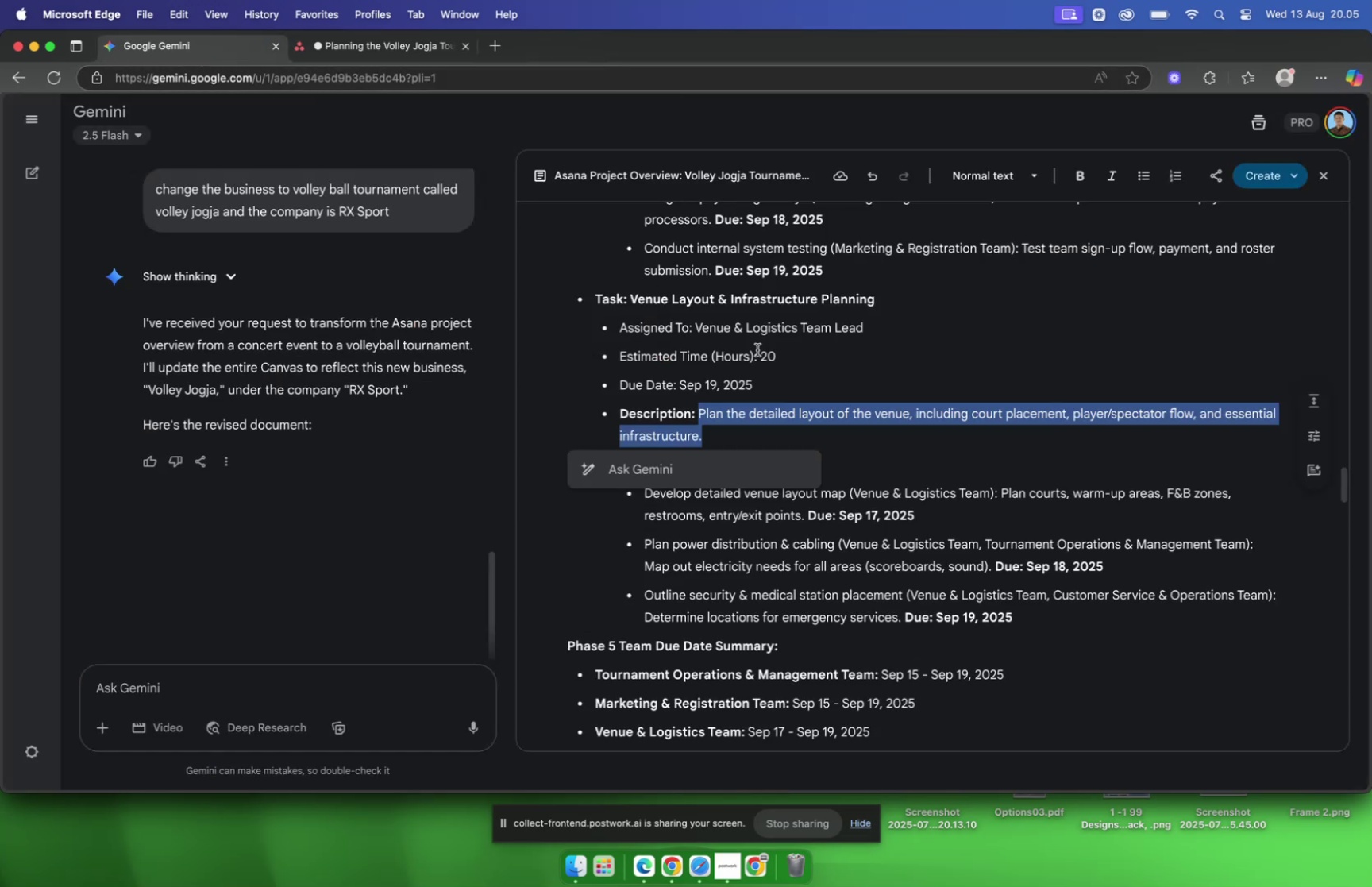 
left_click([778, 361])
 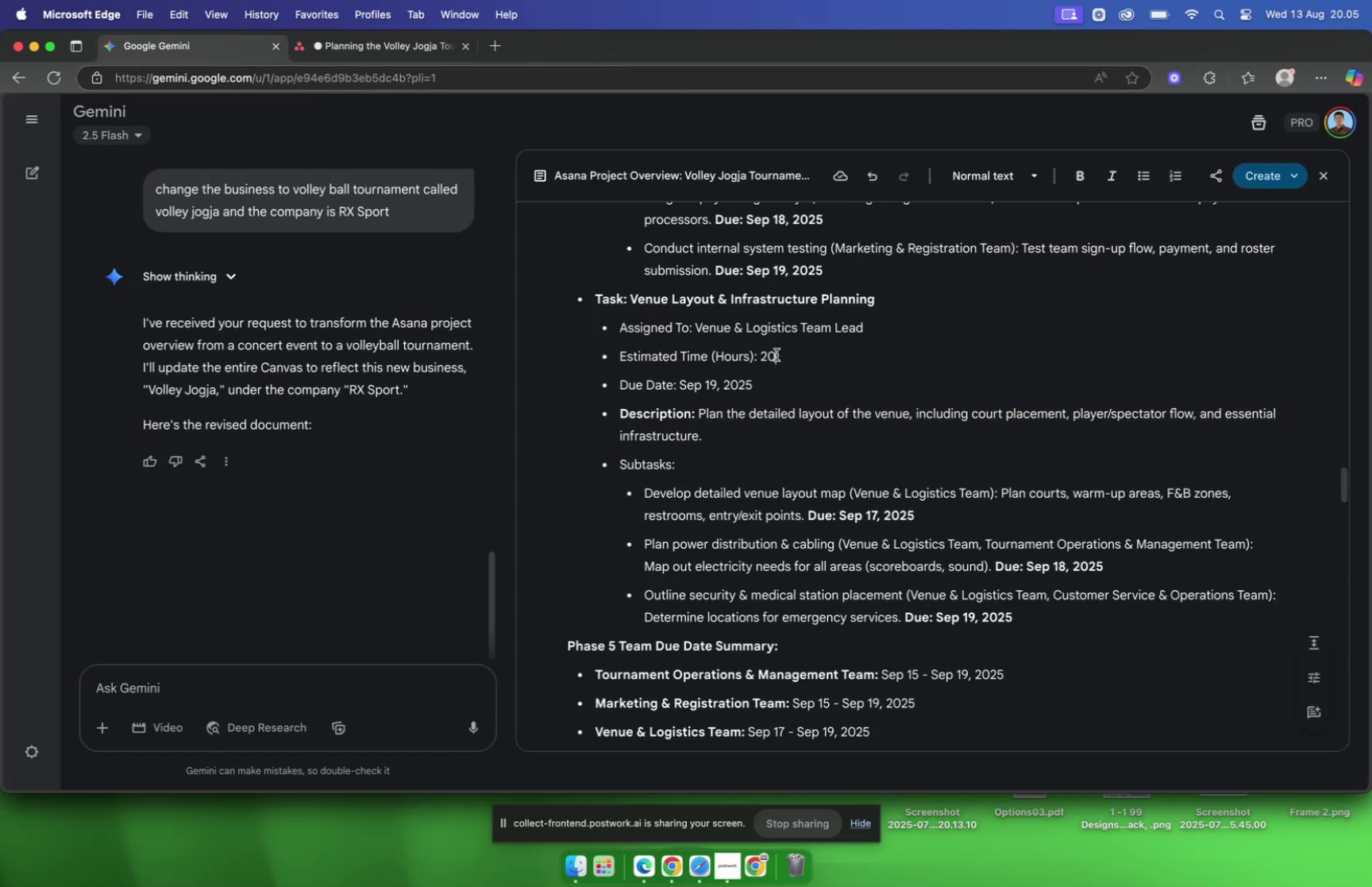 
scroll: coordinate [773, 349], scroll_direction: down, amount: 7.0
 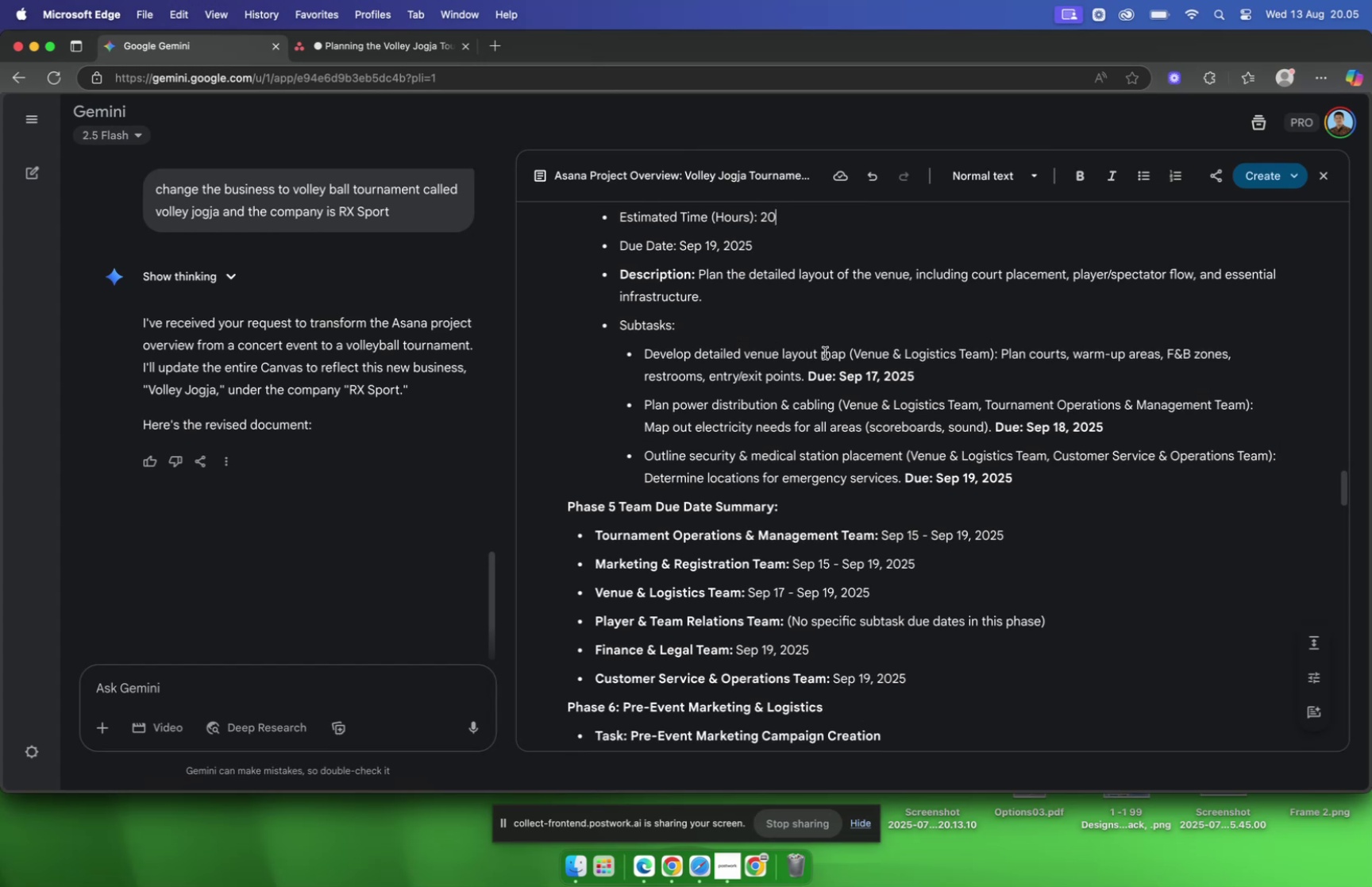 
left_click_drag(start_coordinate=[846, 354], to_coordinate=[645, 353])
 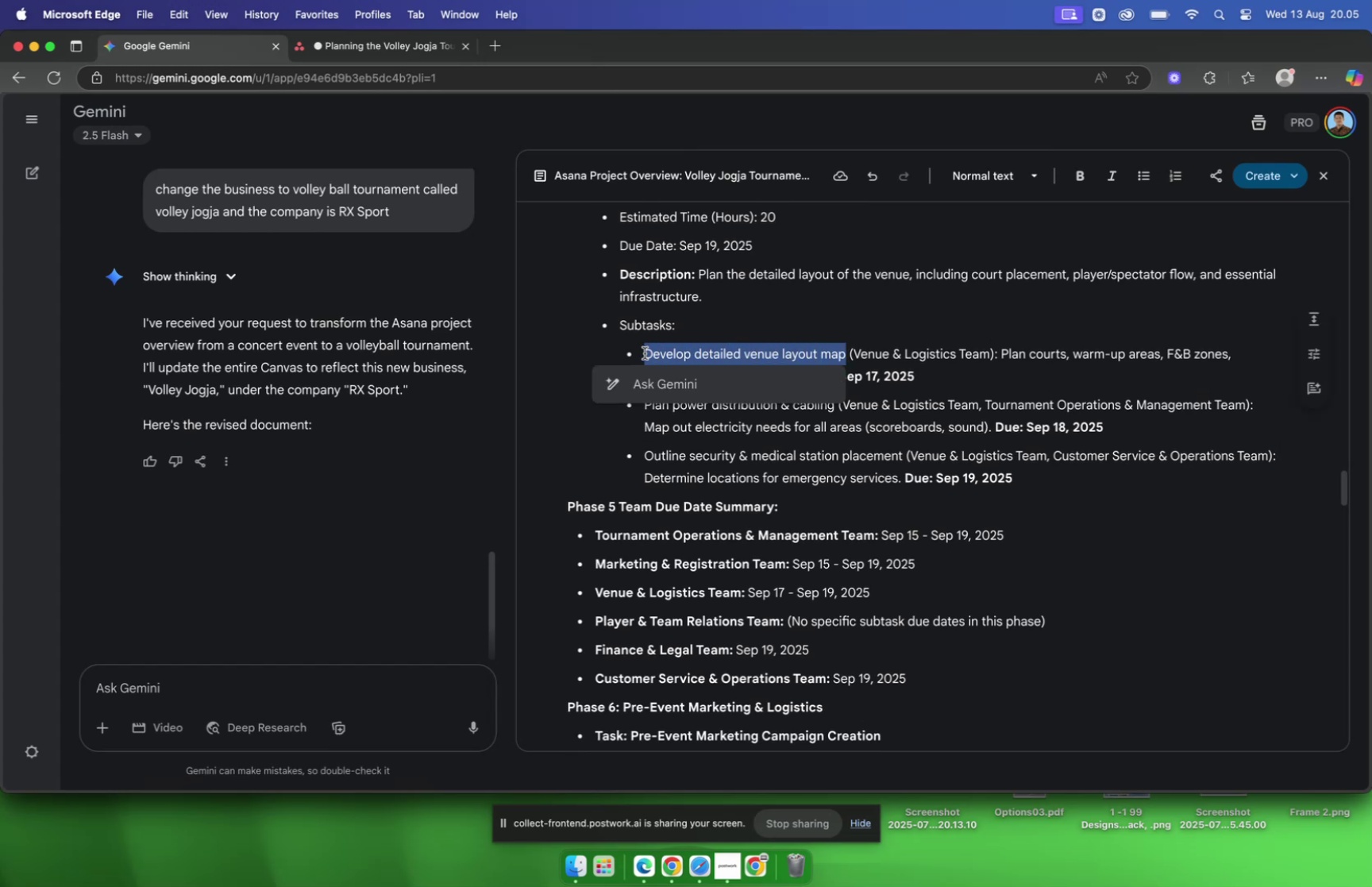 
key(Meta+C)
 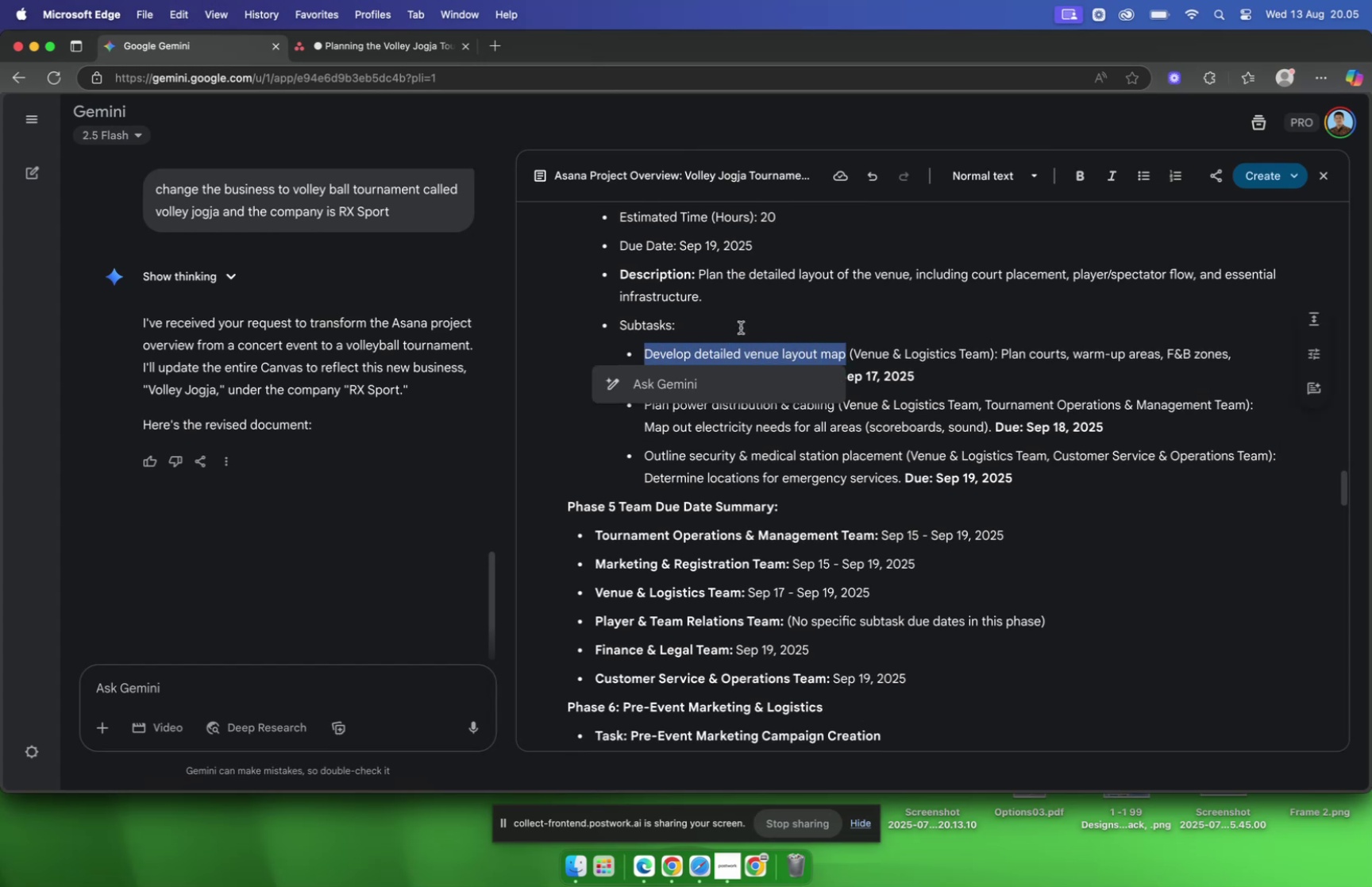 
left_click([741, 327])
 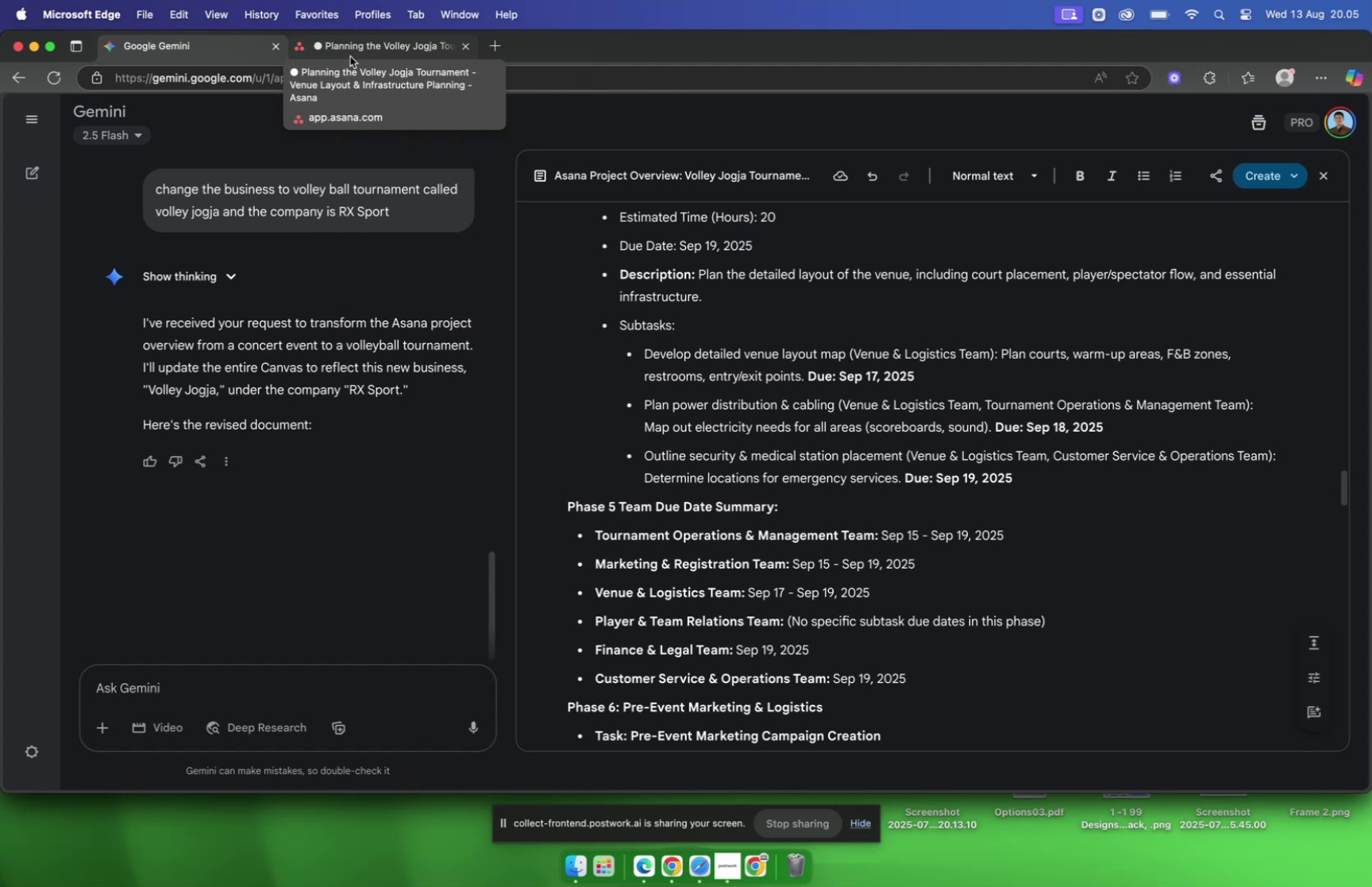 
wait(5.12)
 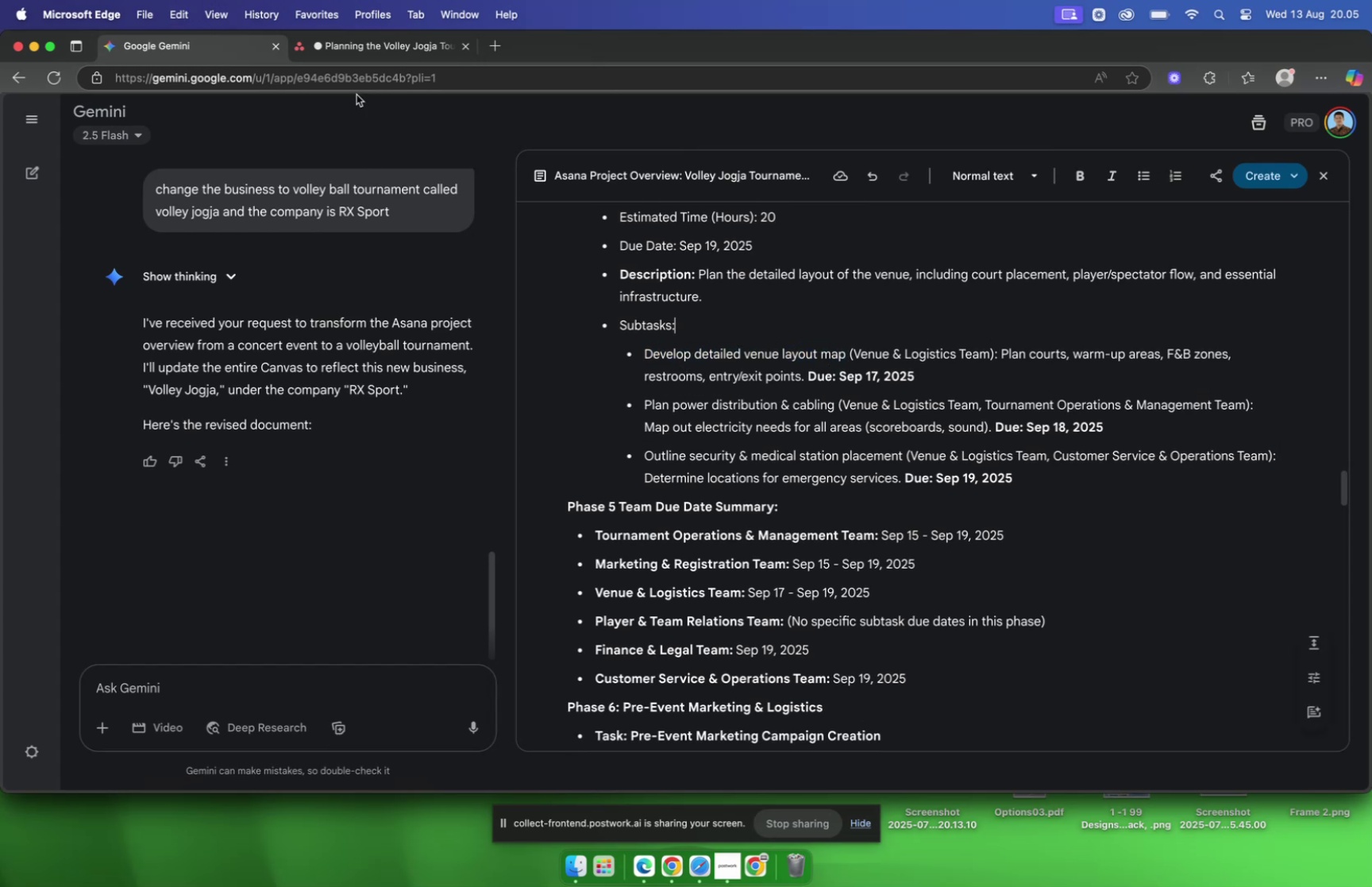 
left_click([350, 56])
 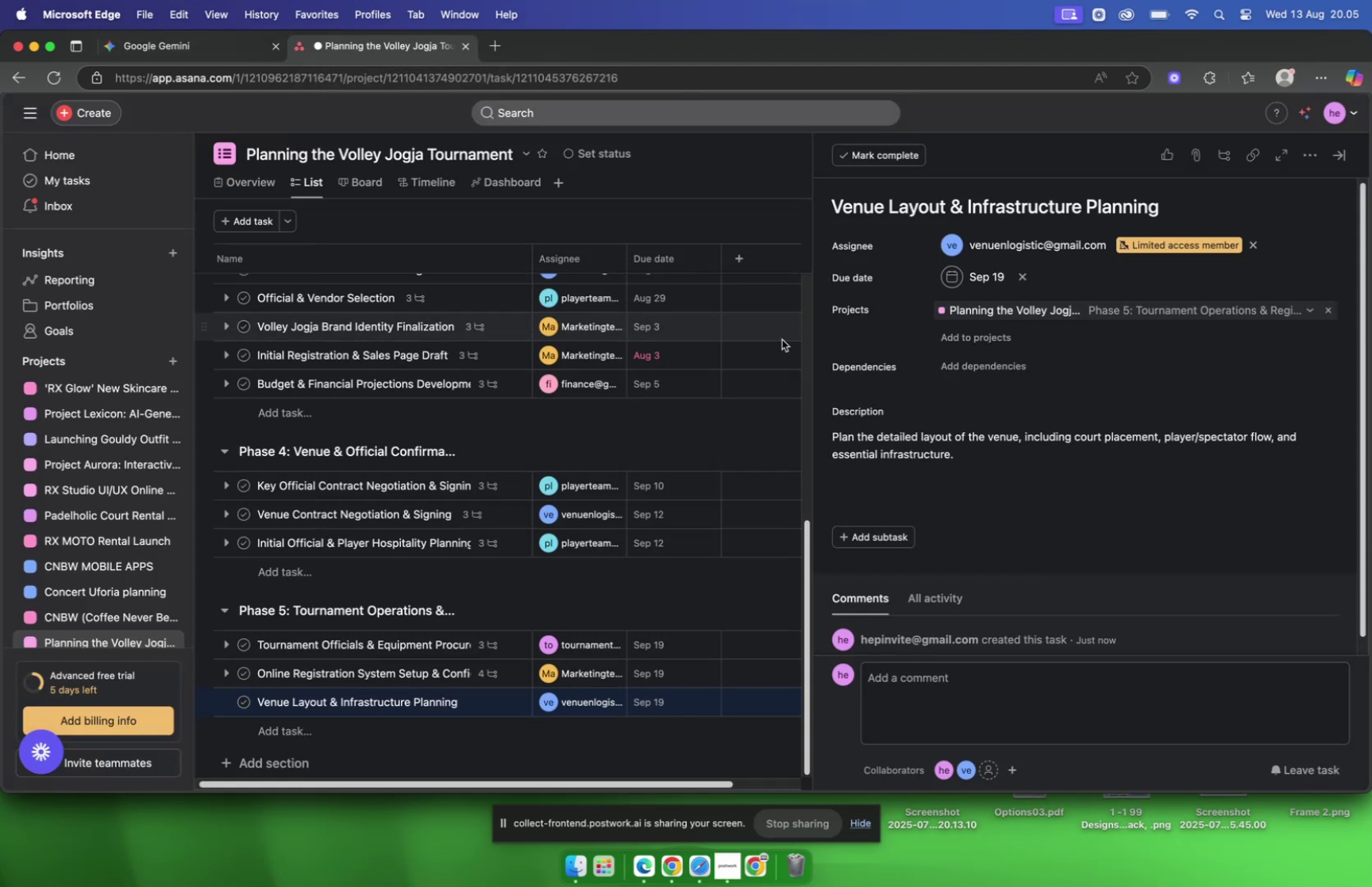 
scroll: coordinate [898, 426], scroll_direction: down, amount: 2.0
 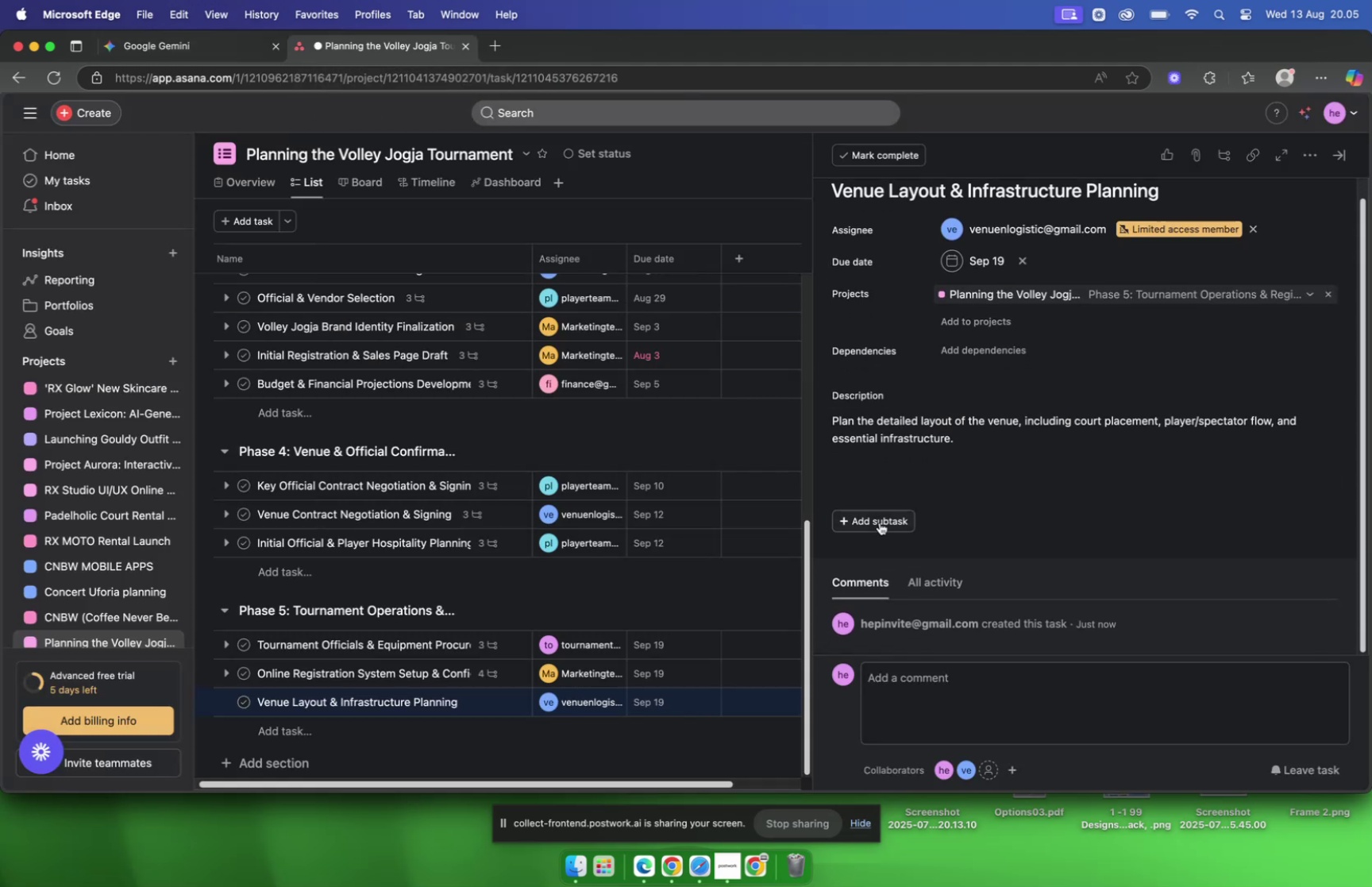 
left_click([880, 522])
 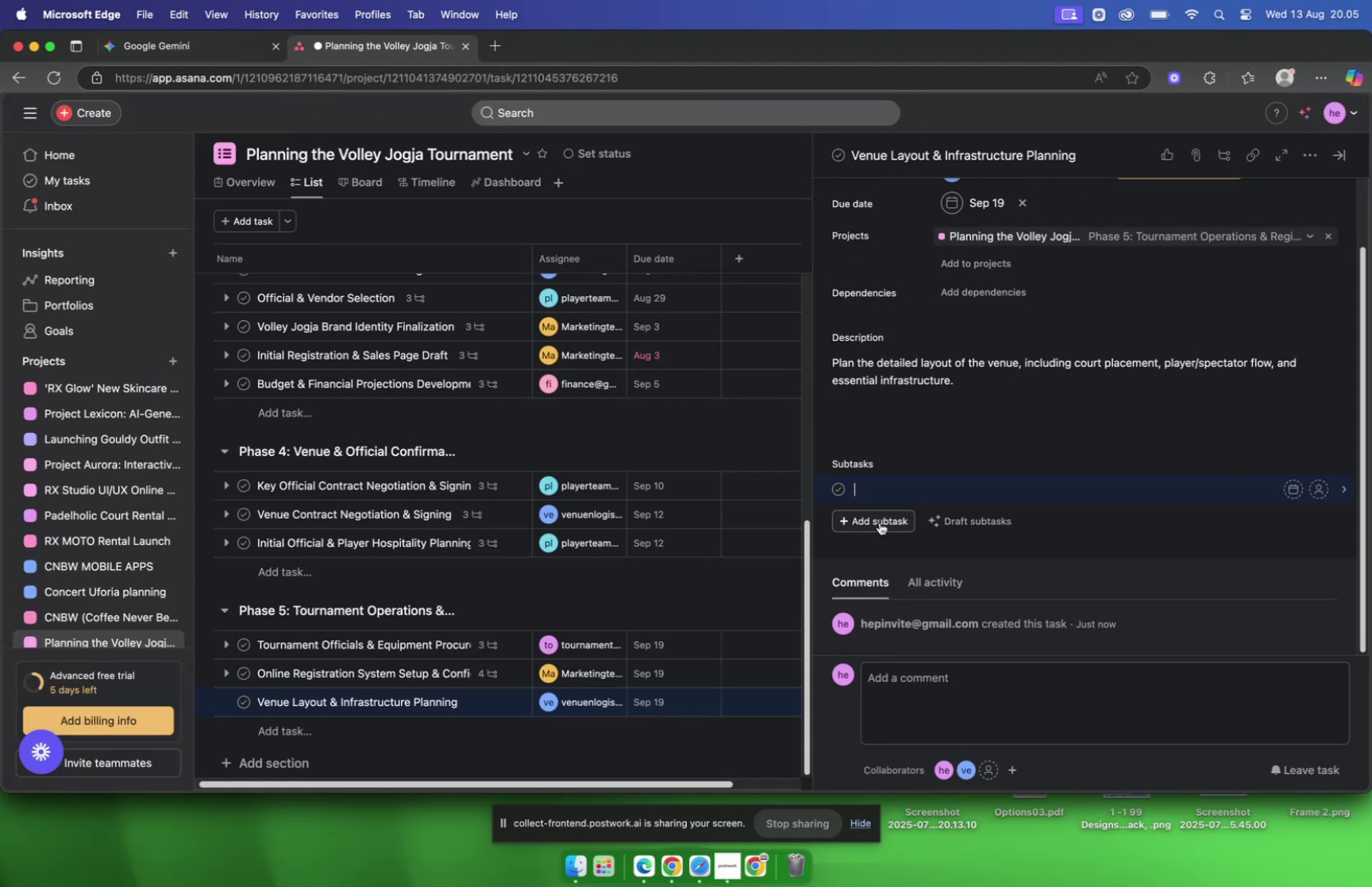 
key(Meta+V)
 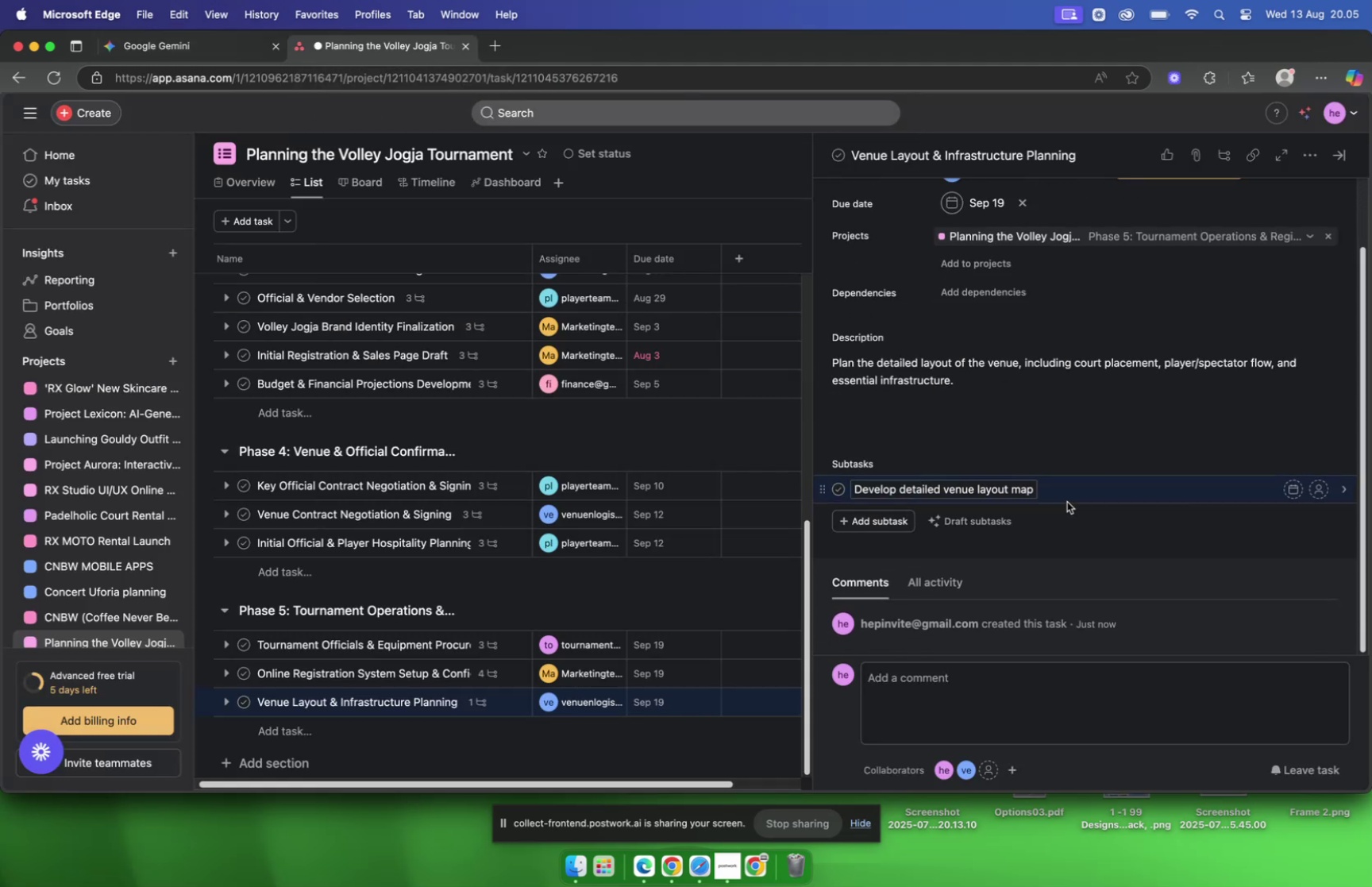 
left_click([1067, 496])
 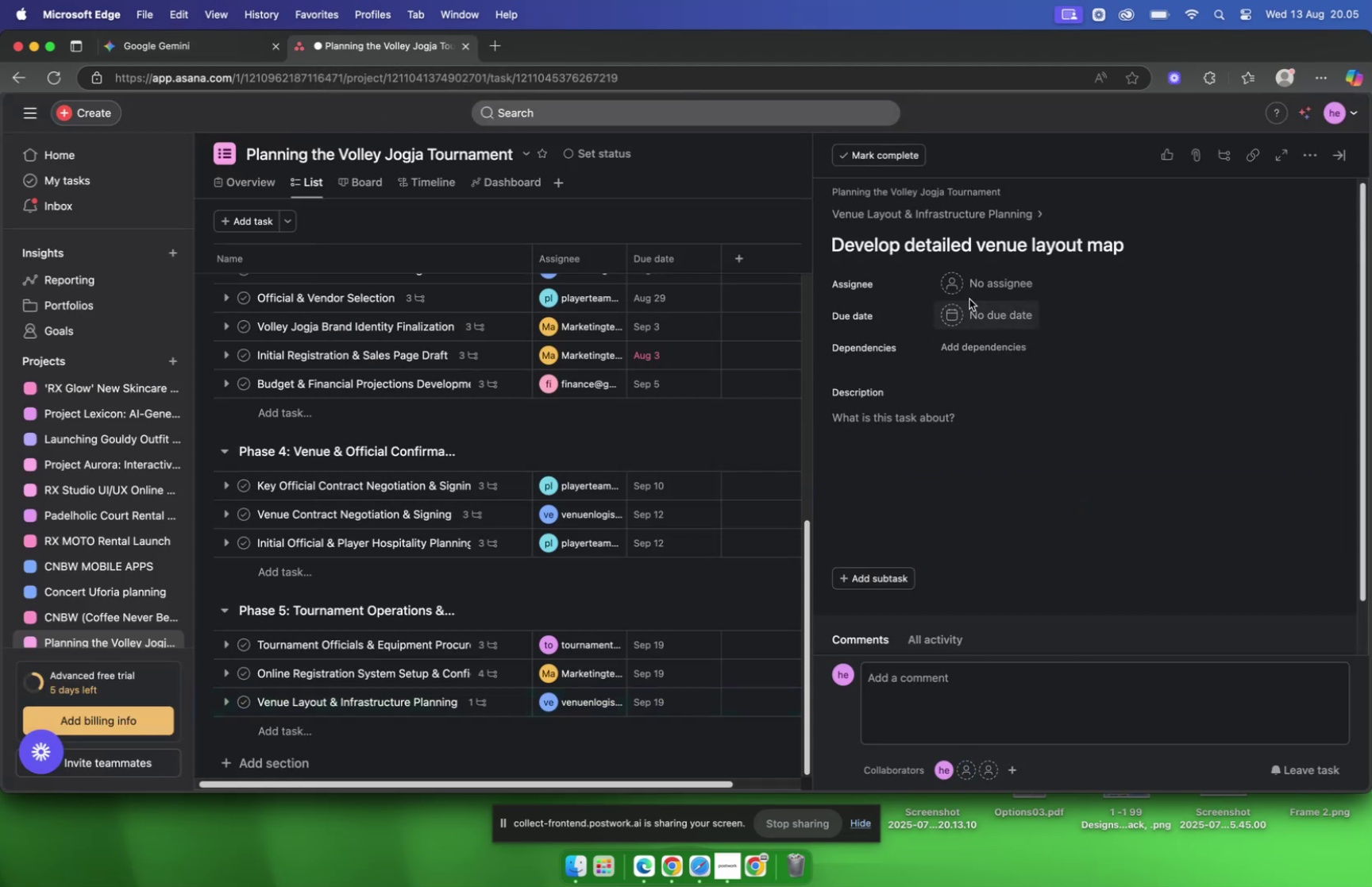 
left_click([972, 295])
 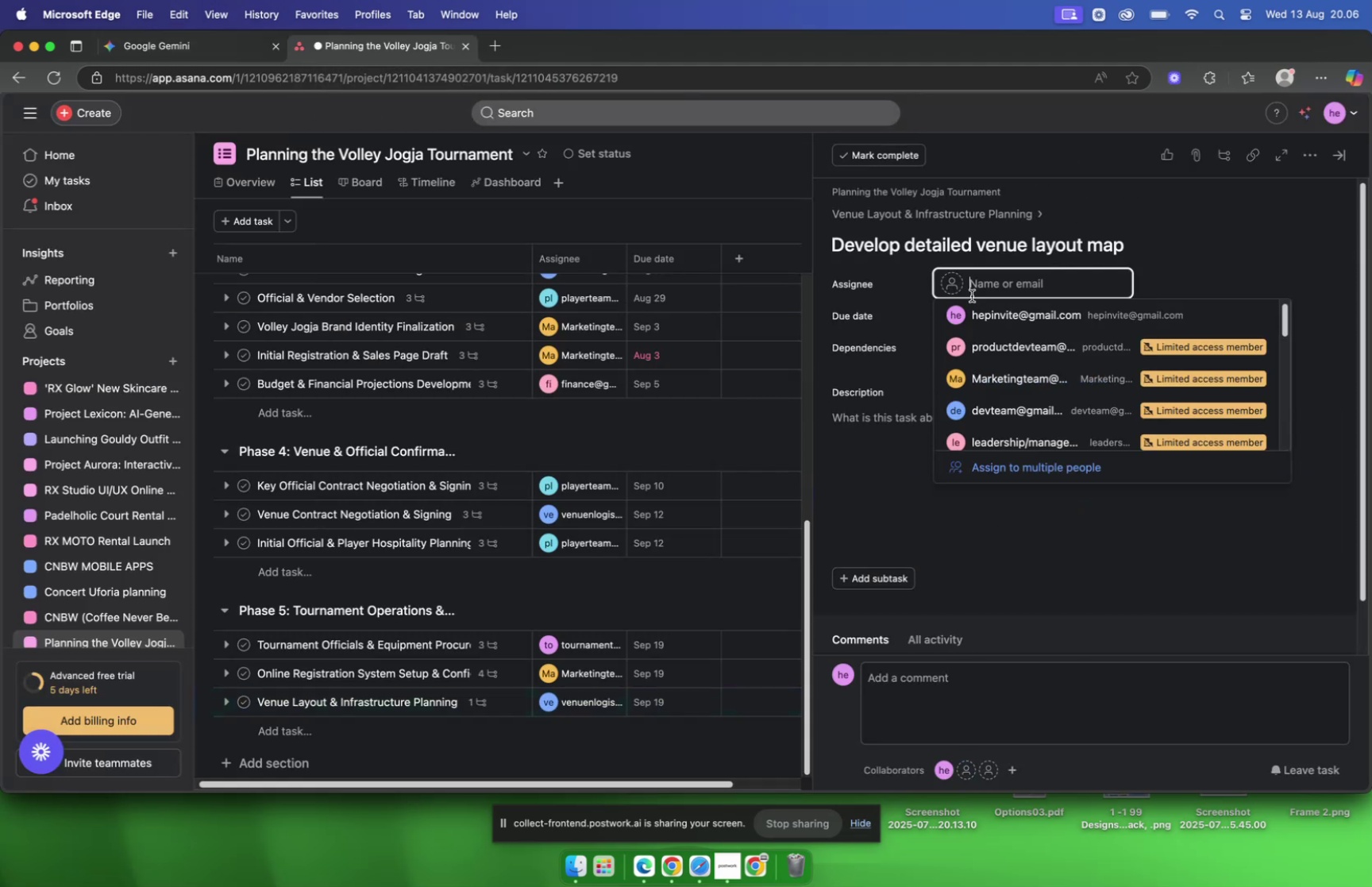 
type(ven)
 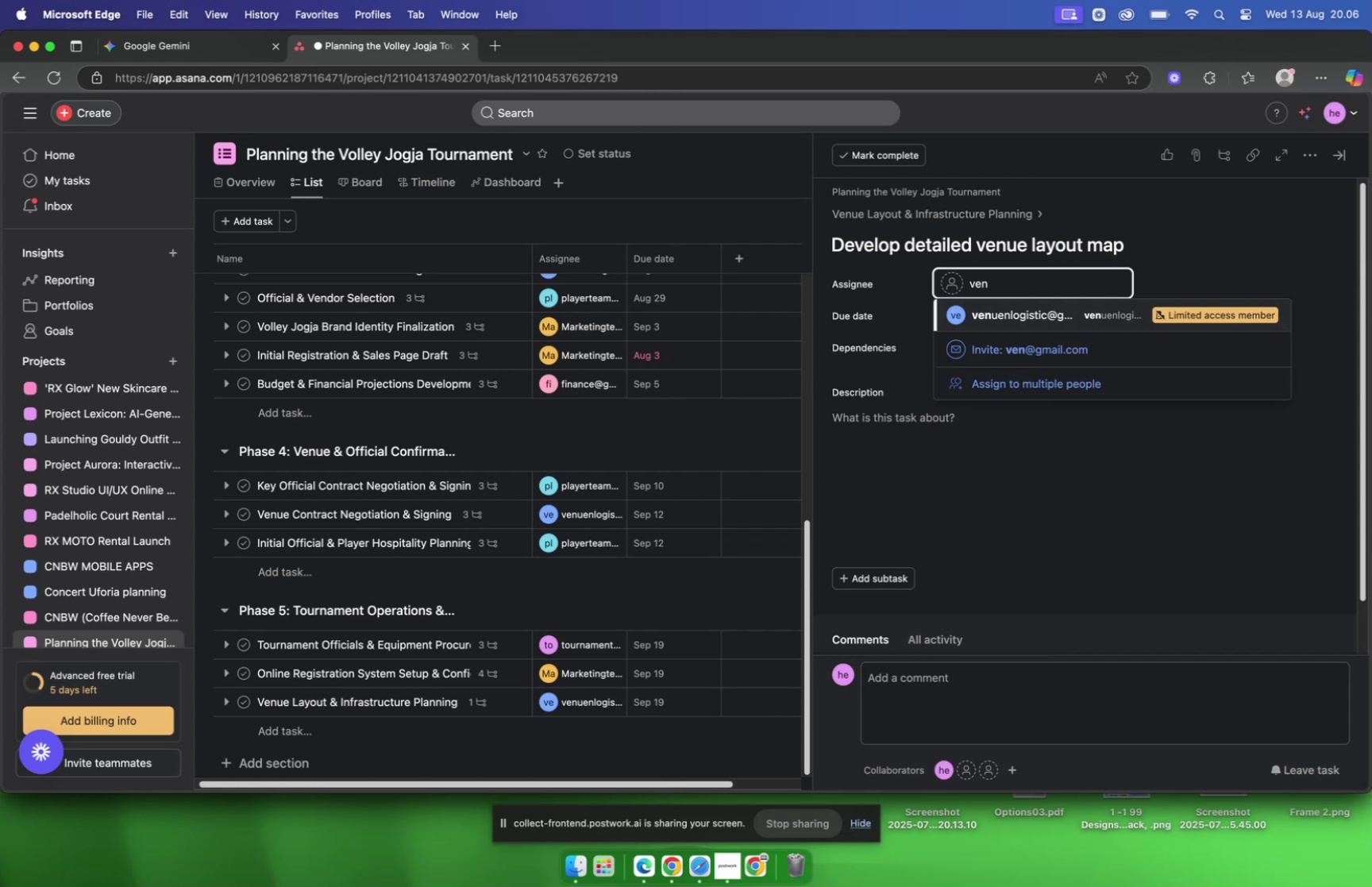 
key(Enter)
 